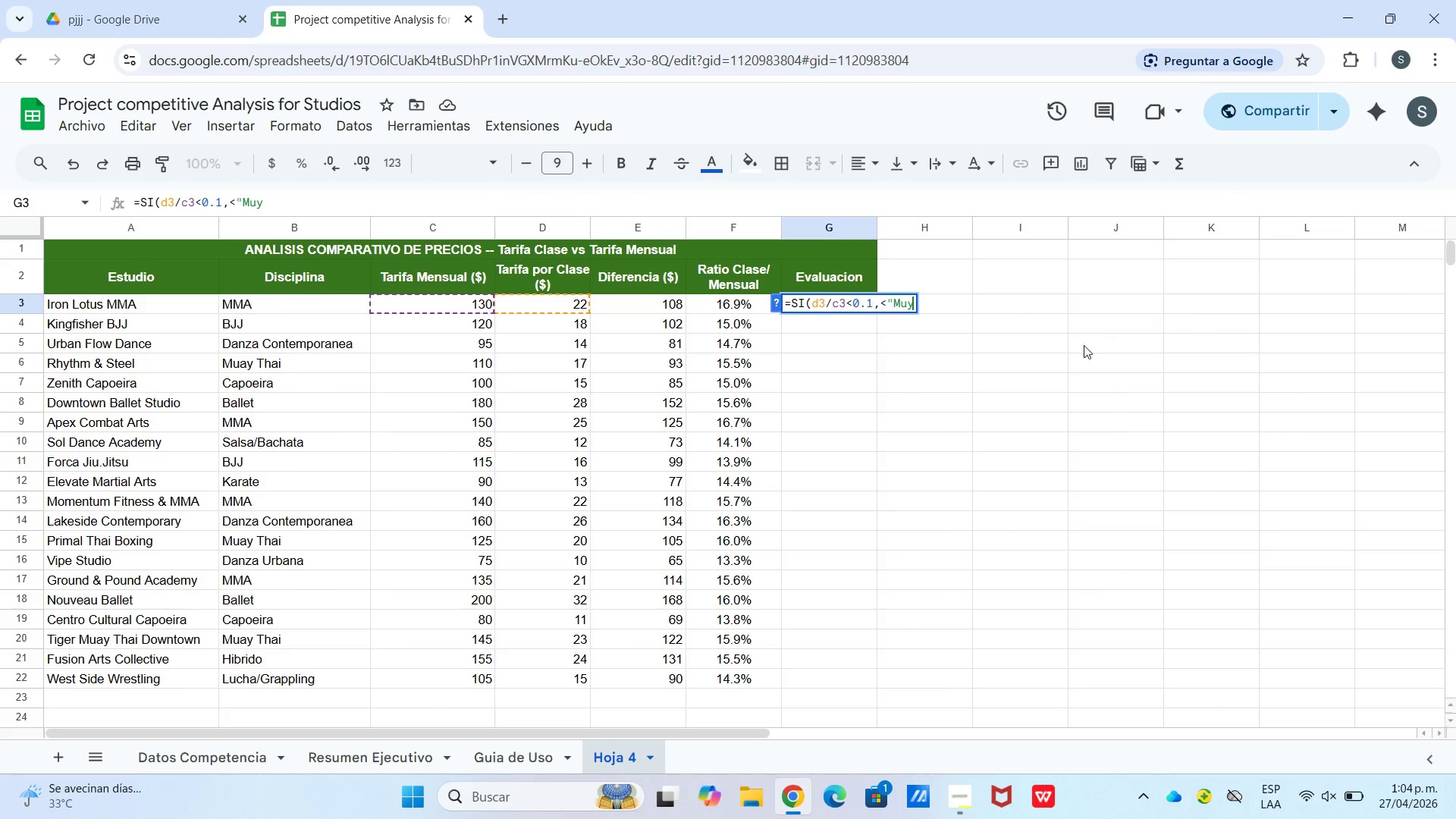 
type( economicw)
key(Backspace)
type(a la clase)
 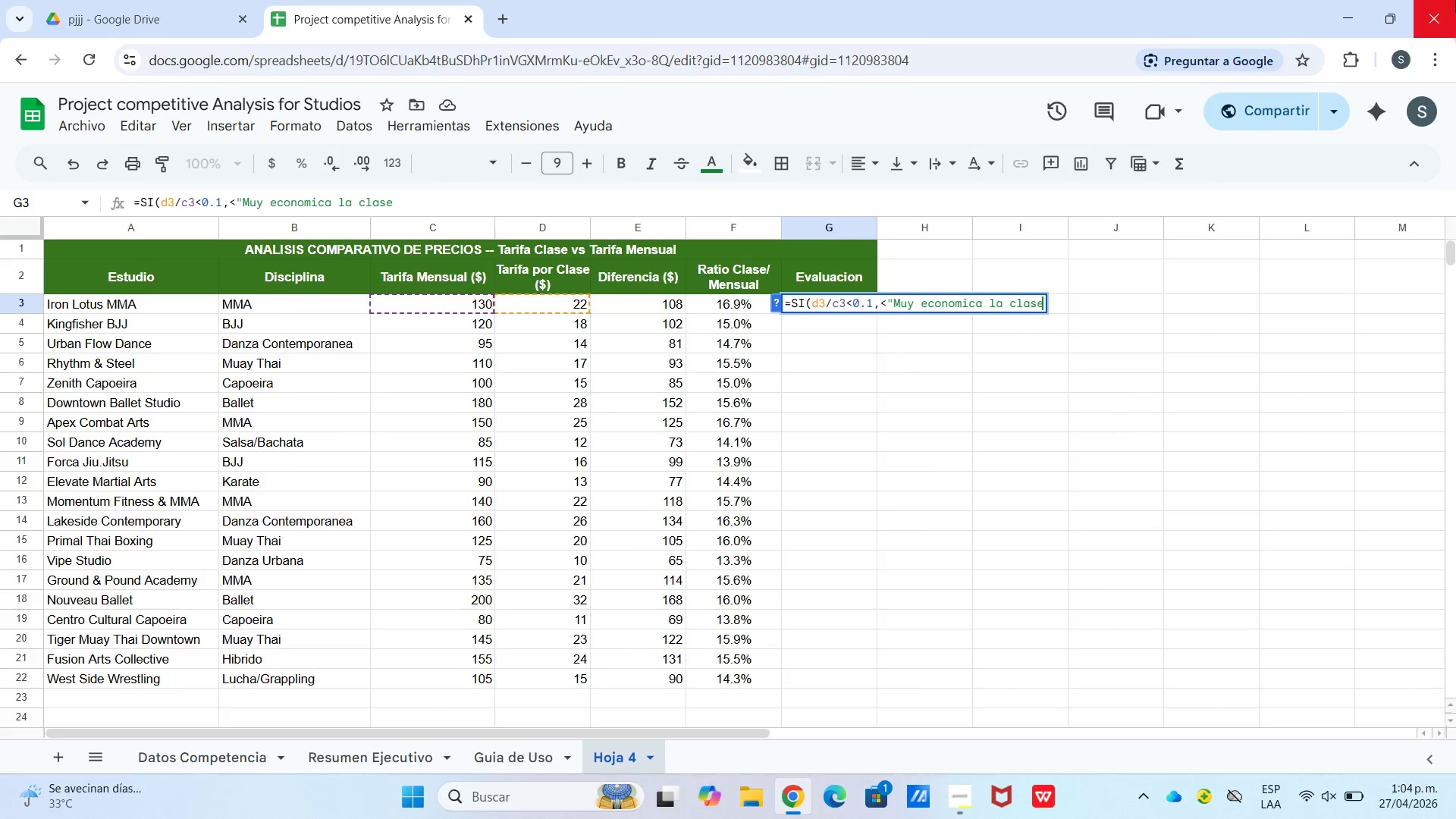 
type(@,si)
key(Tab)
type(d3&c3[Break]0.15,@Clase)
 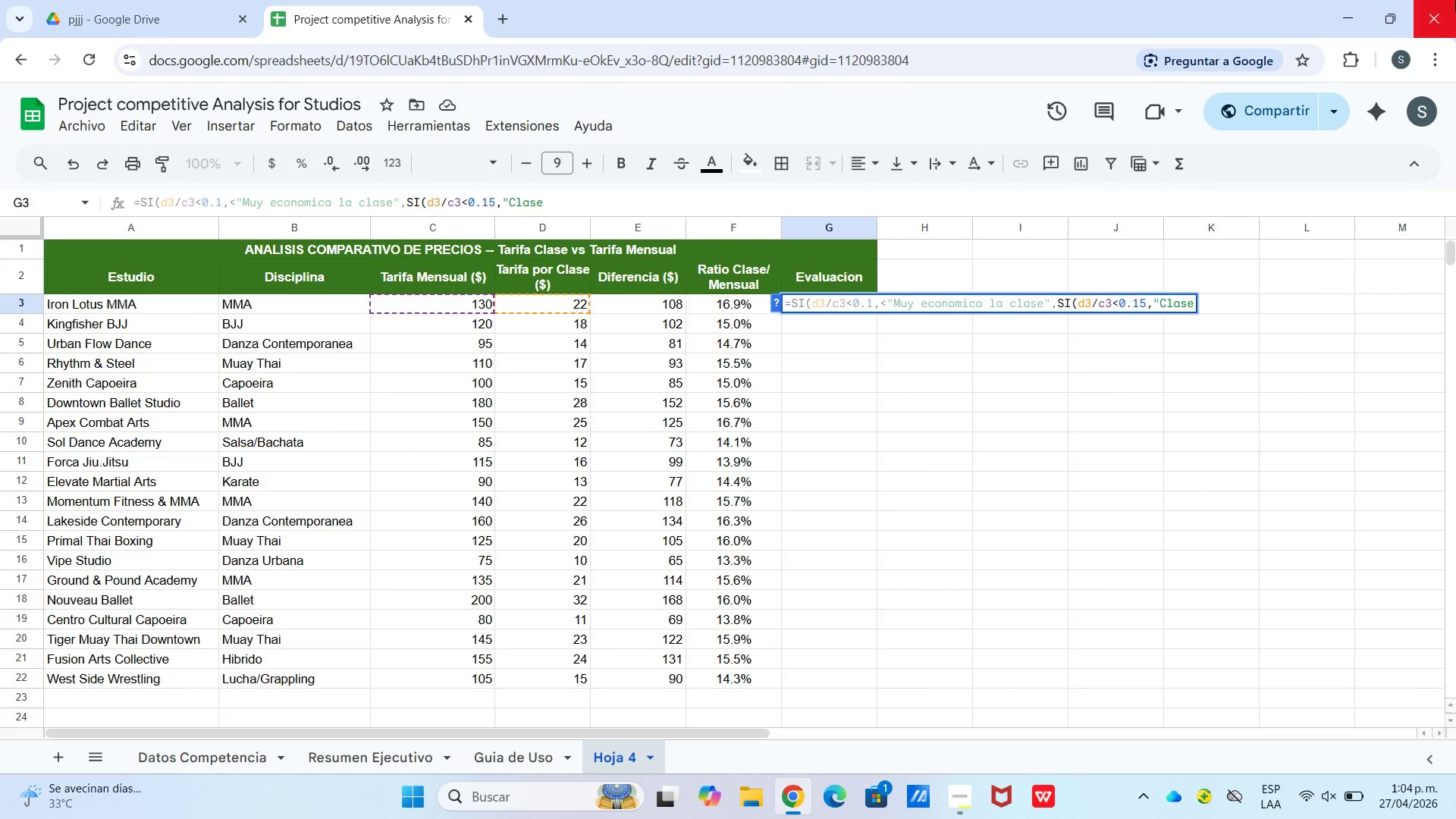 
type( accesible@,@Clase costosa@(()
 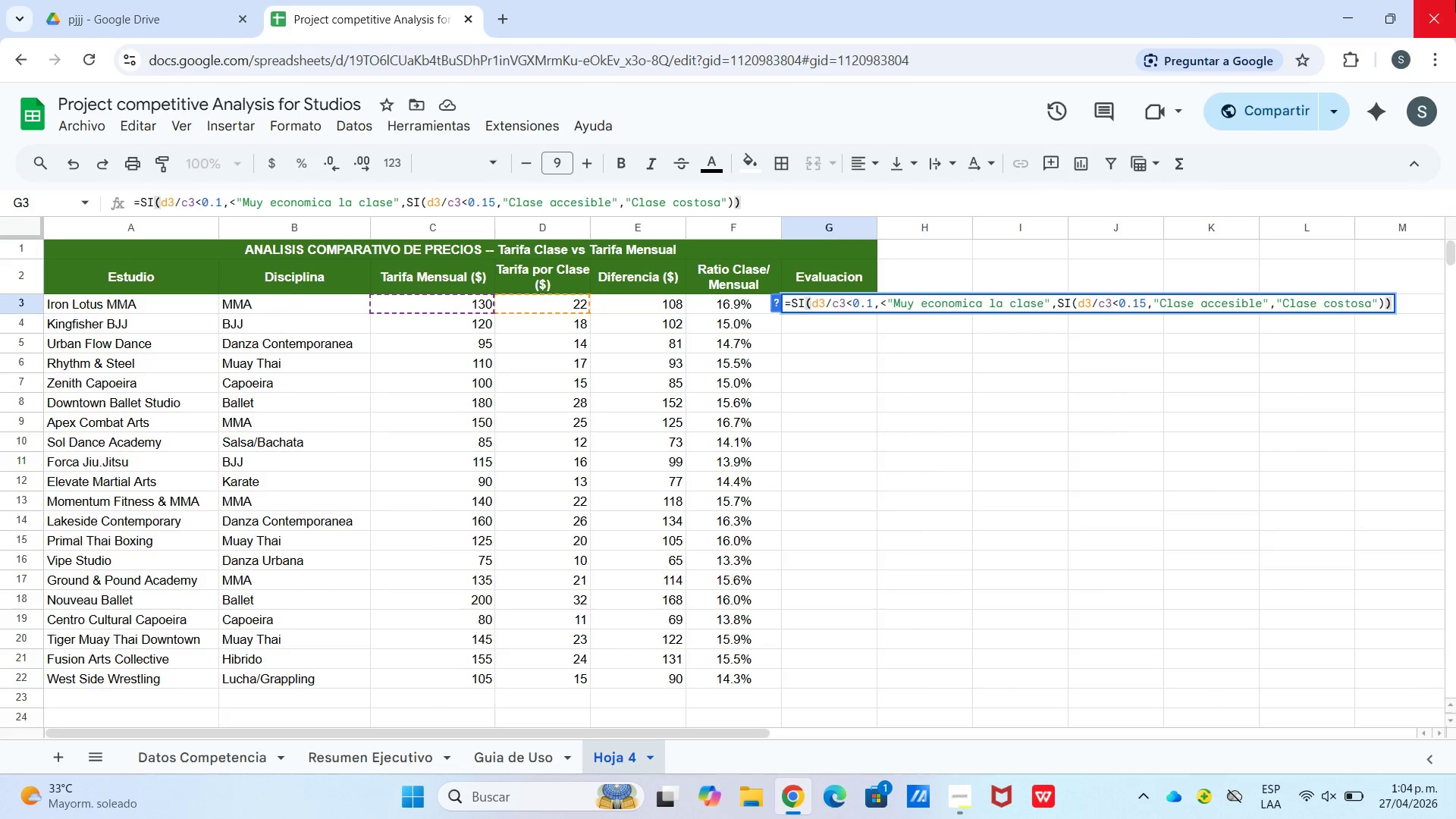 
key(Enter)
 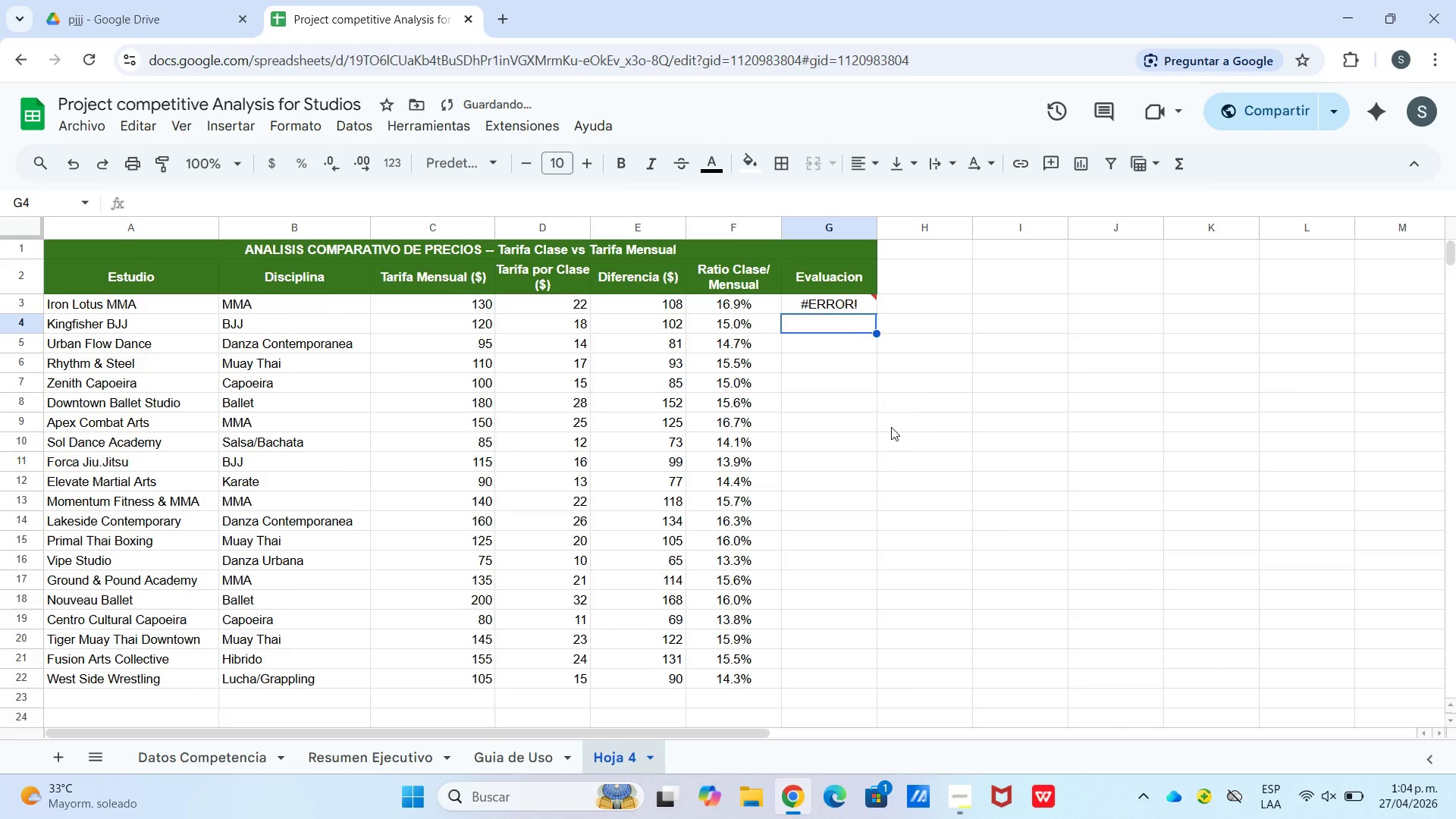 
left_click([823, 301])
 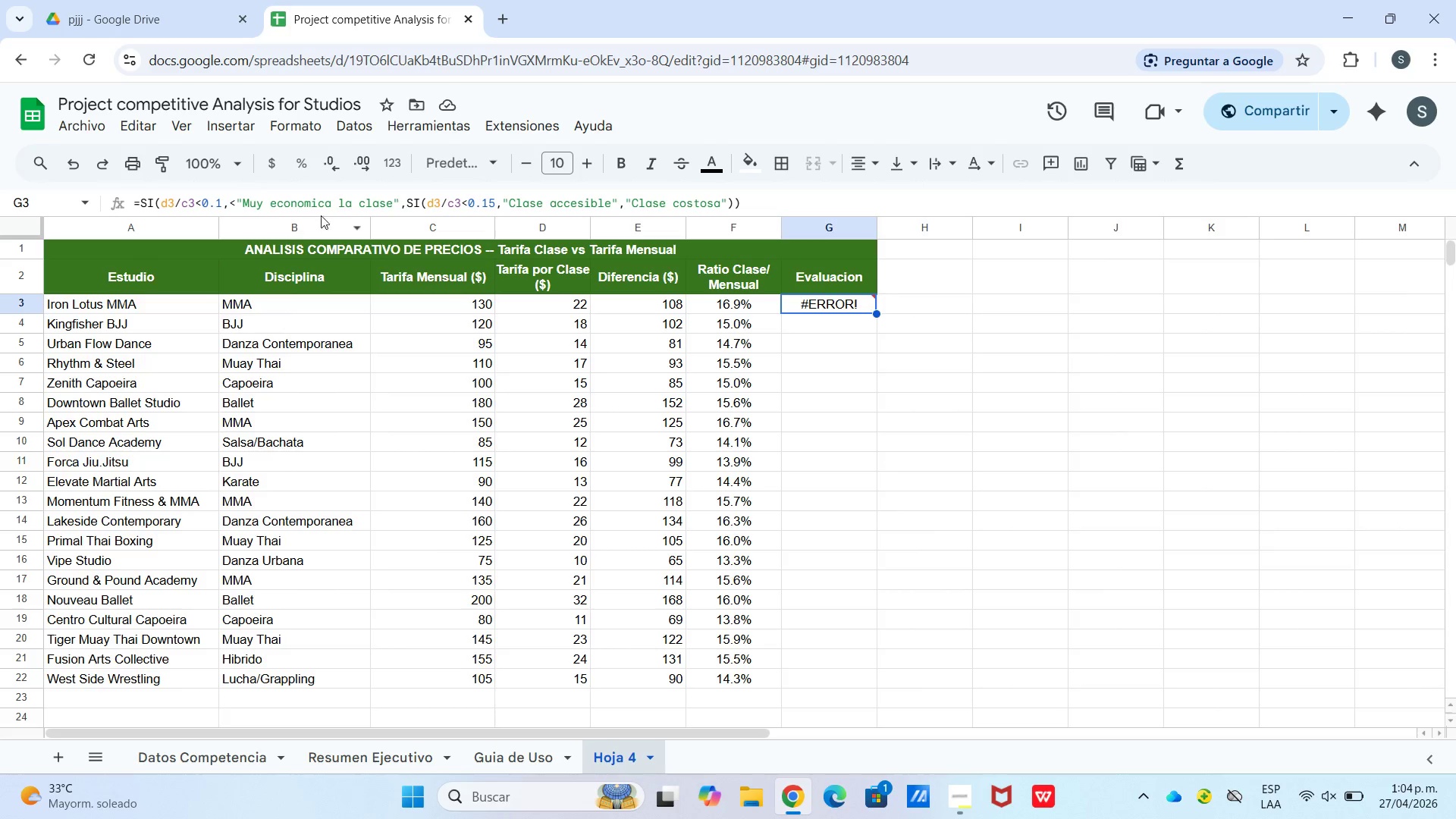 
left_click([232, 202])
 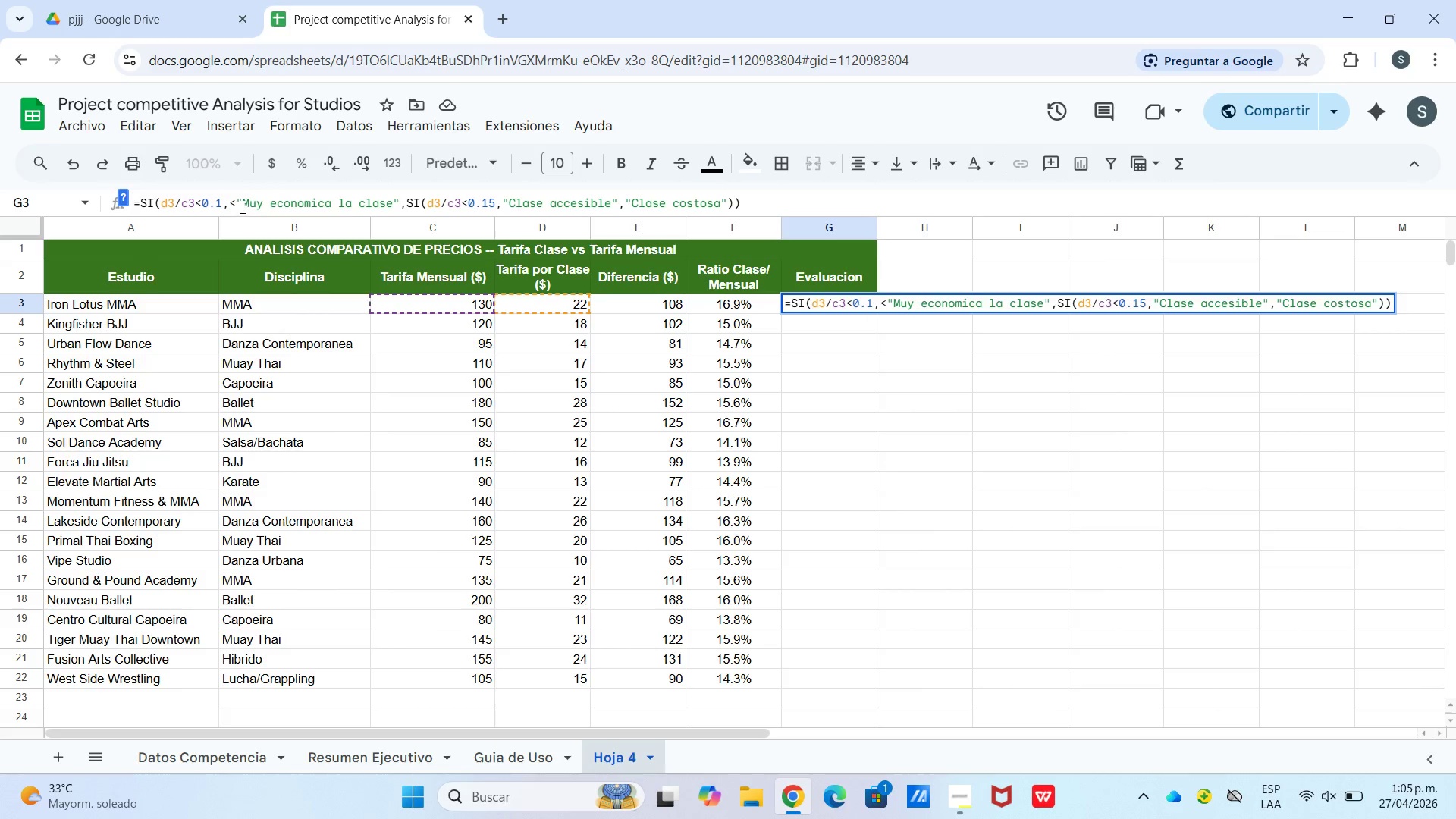 
left_click([240, 202])
 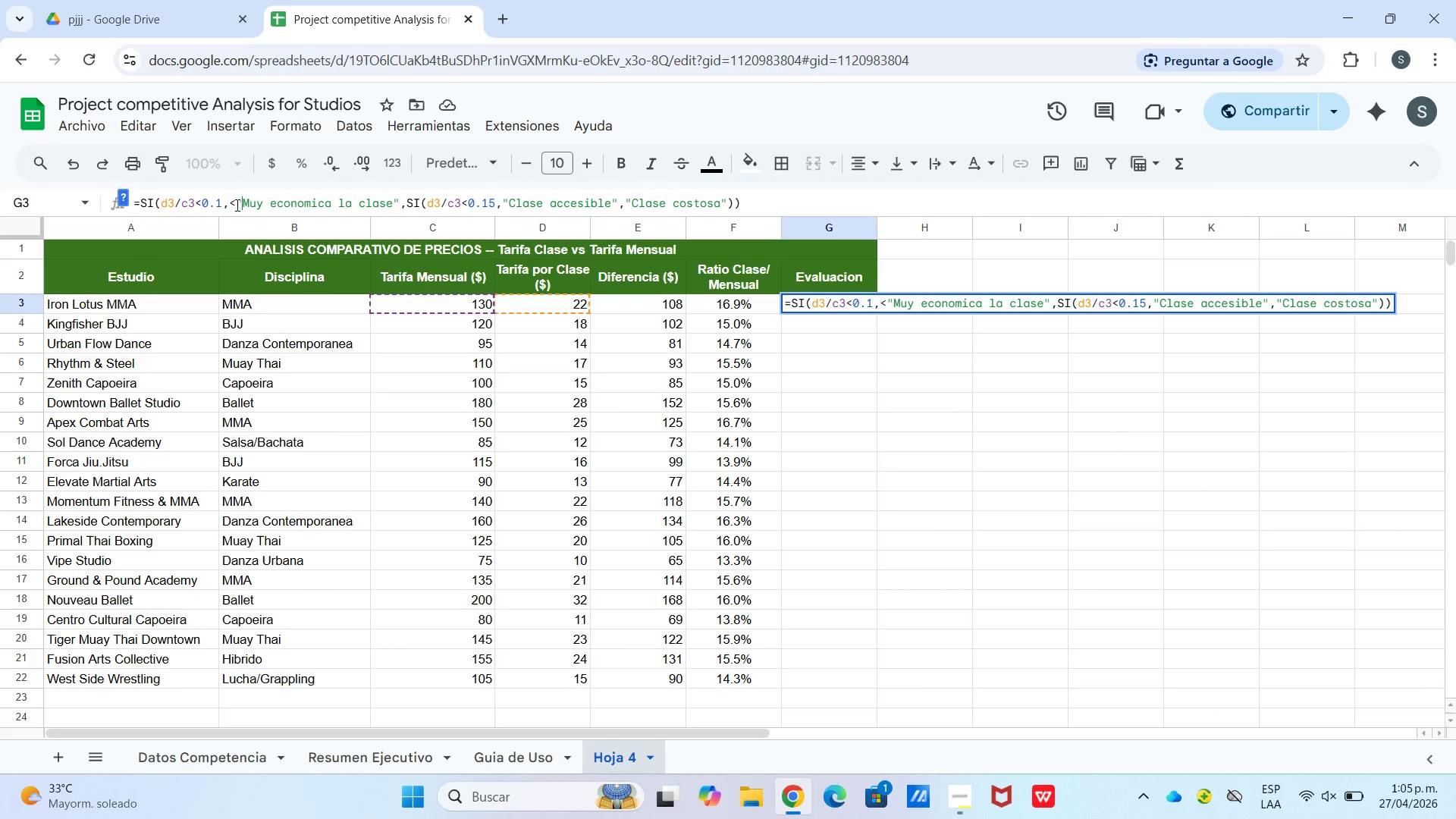 
left_click([236, 205])
 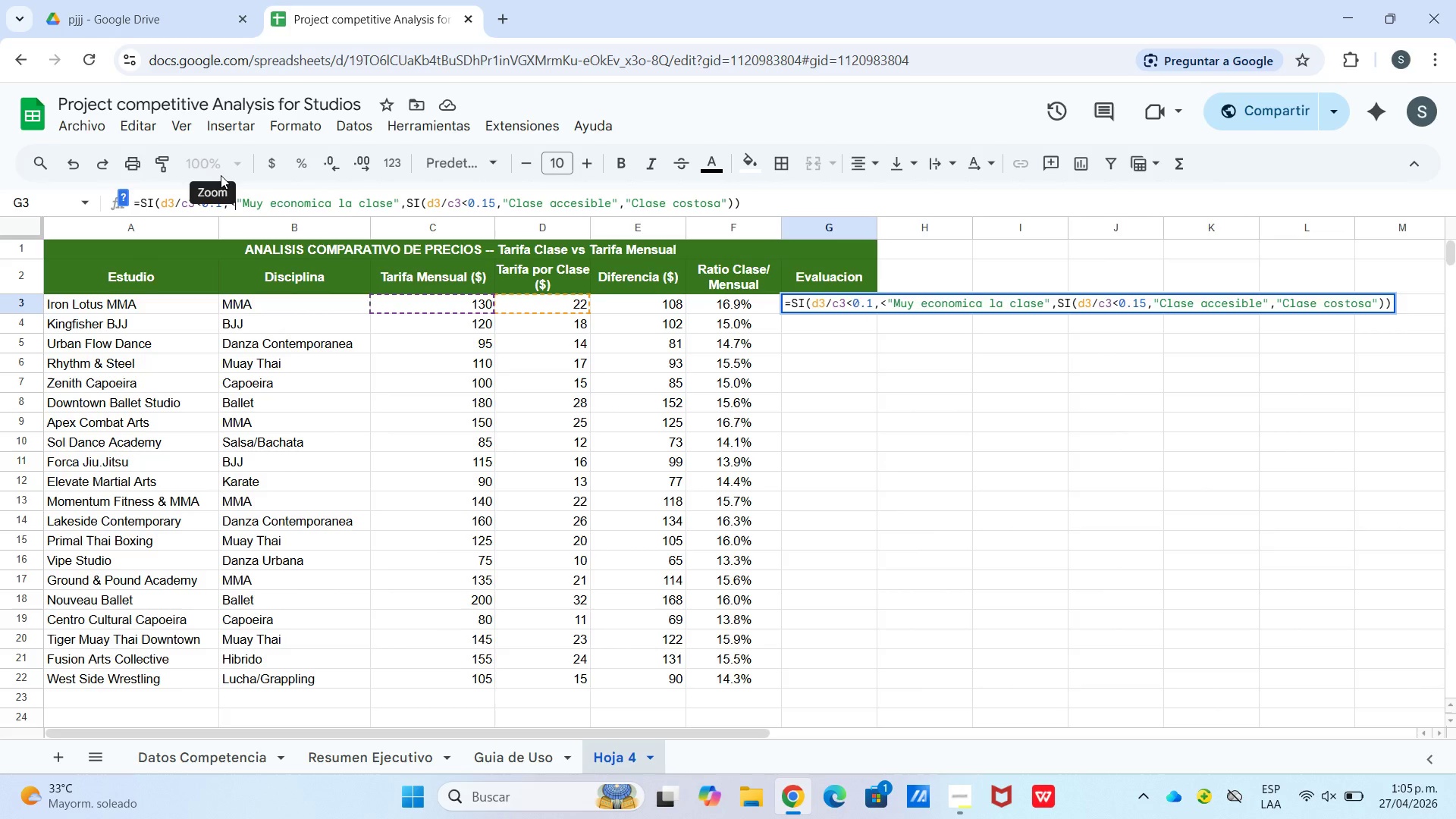 
key(Comma)
 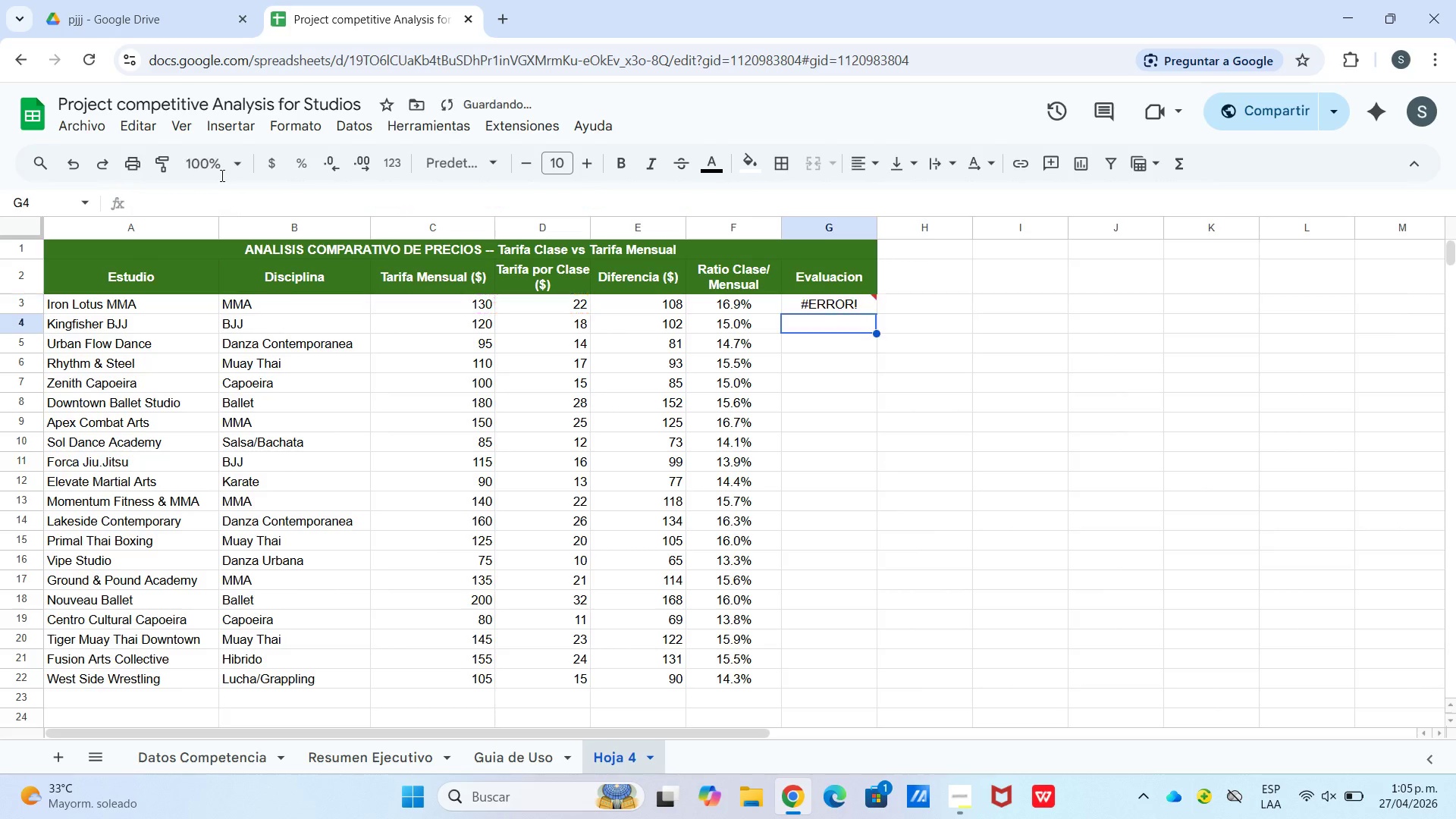 
key(Enter)
 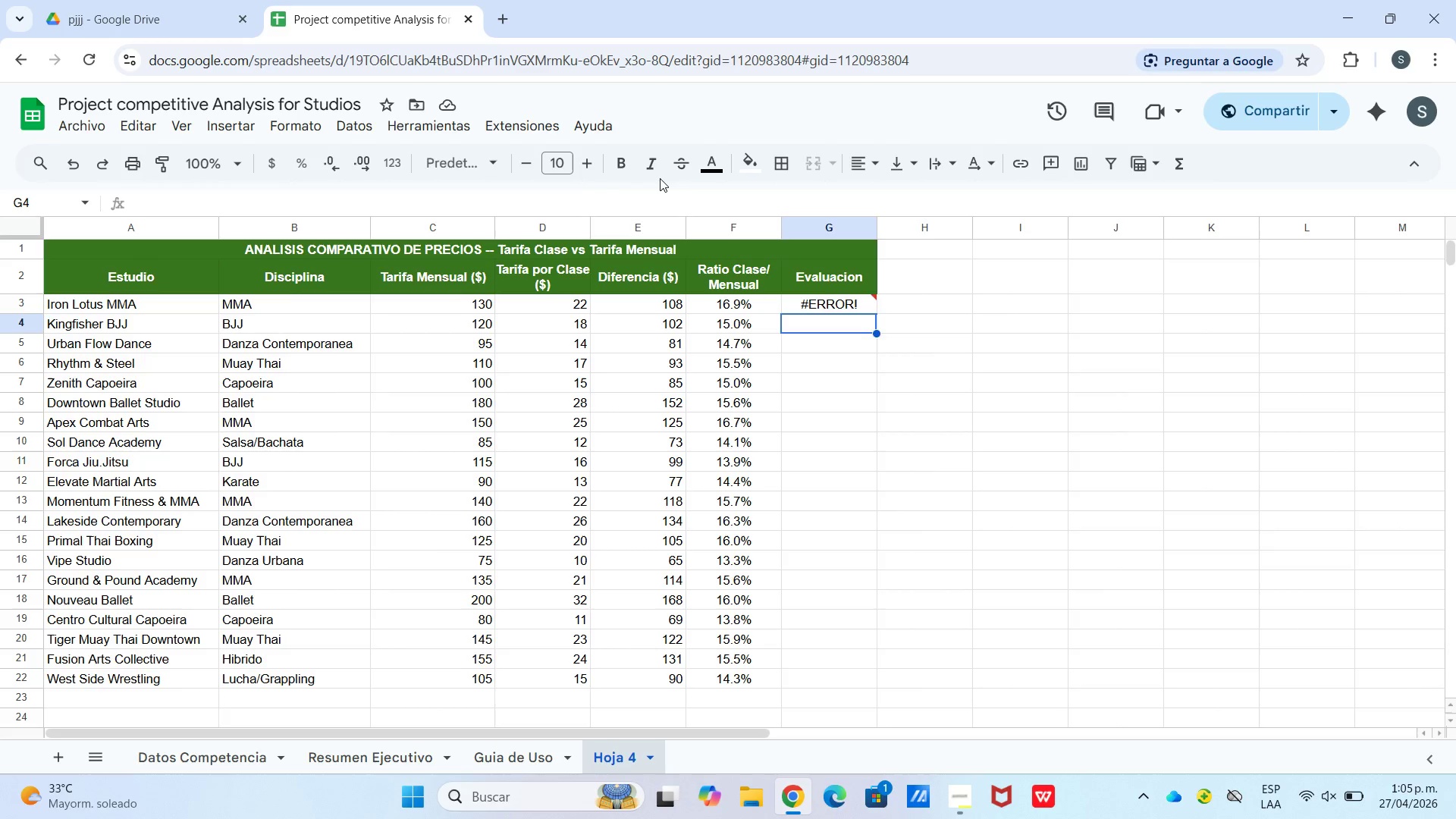 
wait(7.12)
 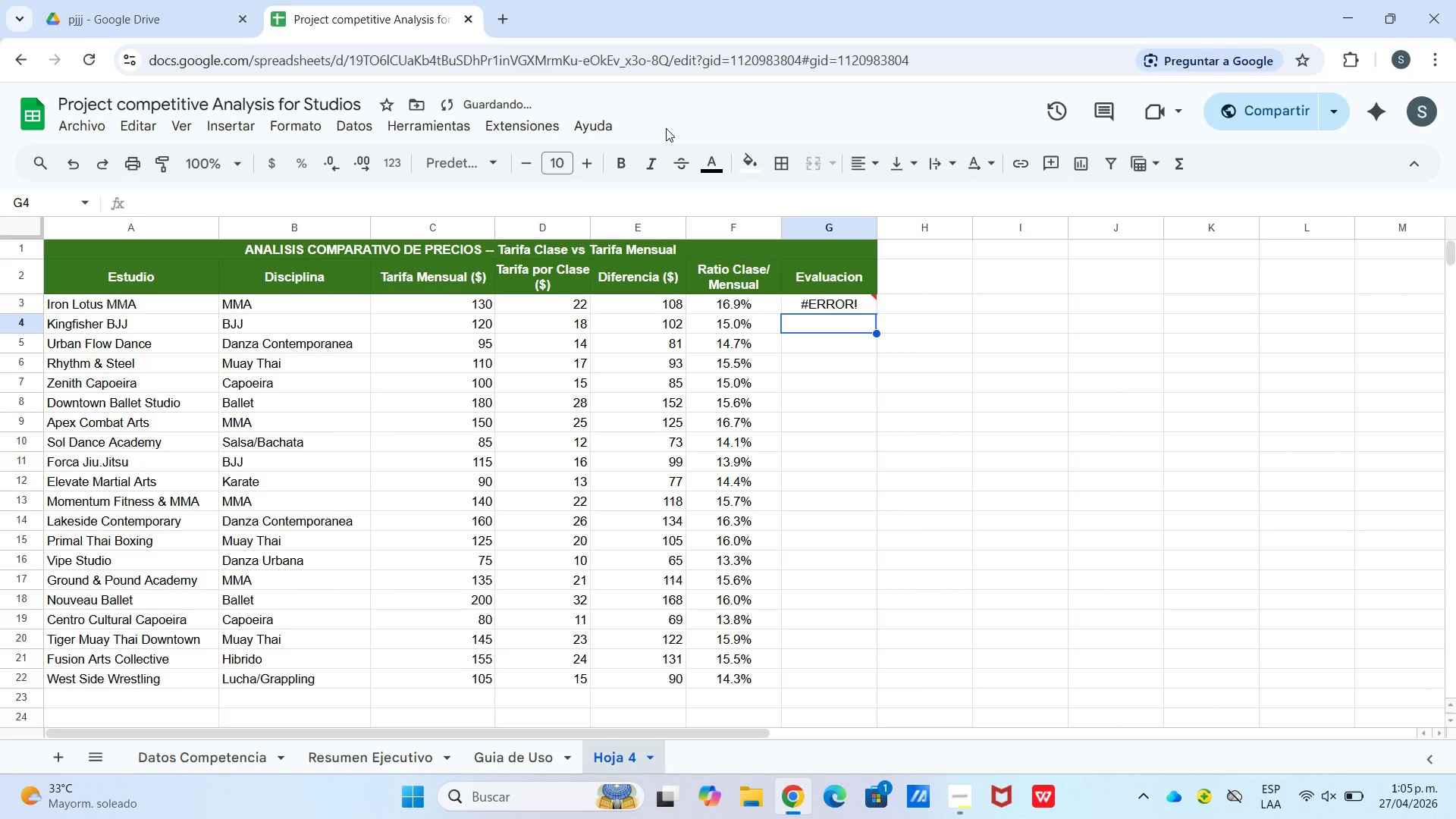 
left_click([816, 308])
 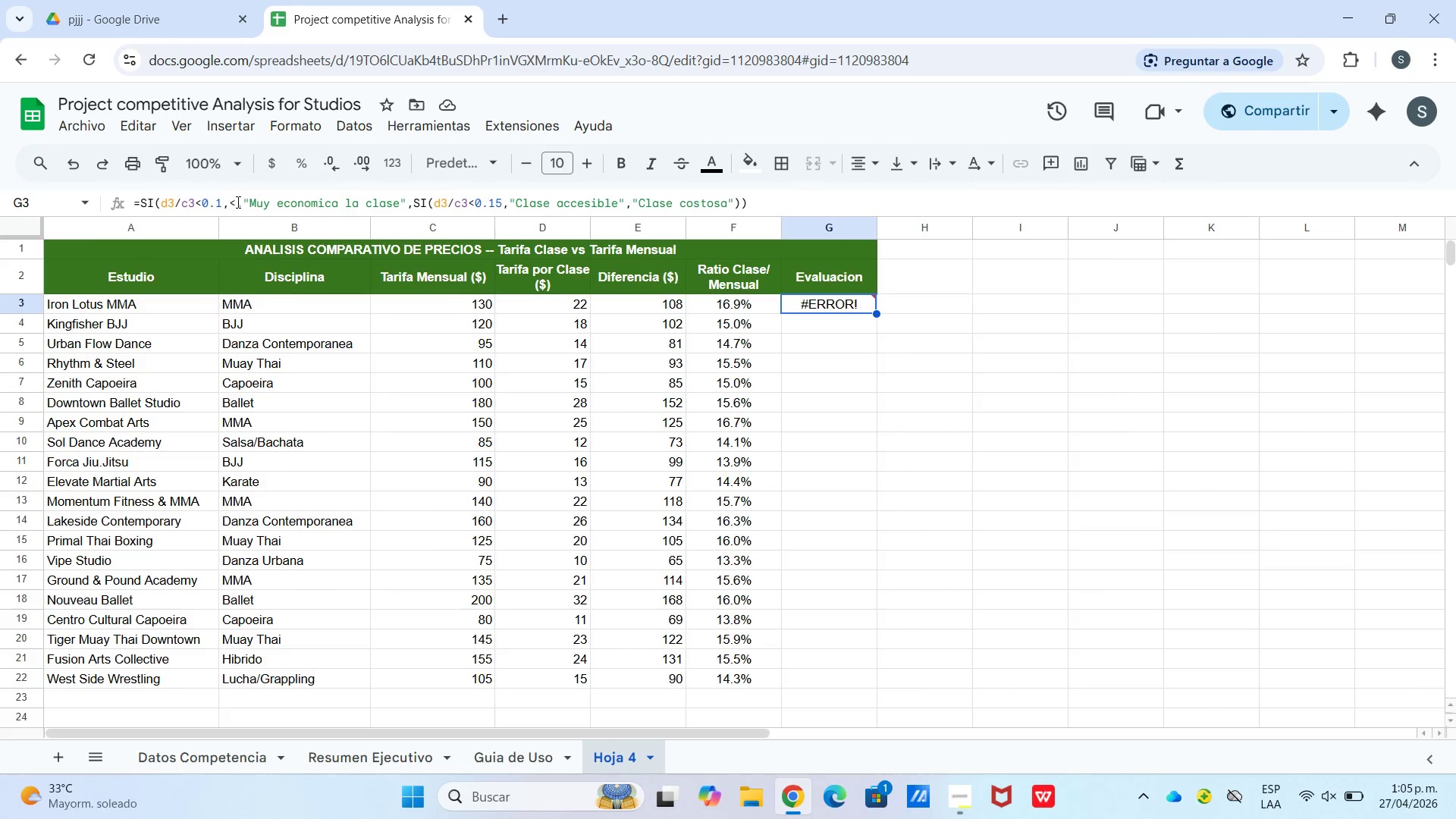 
left_click([239, 201])
 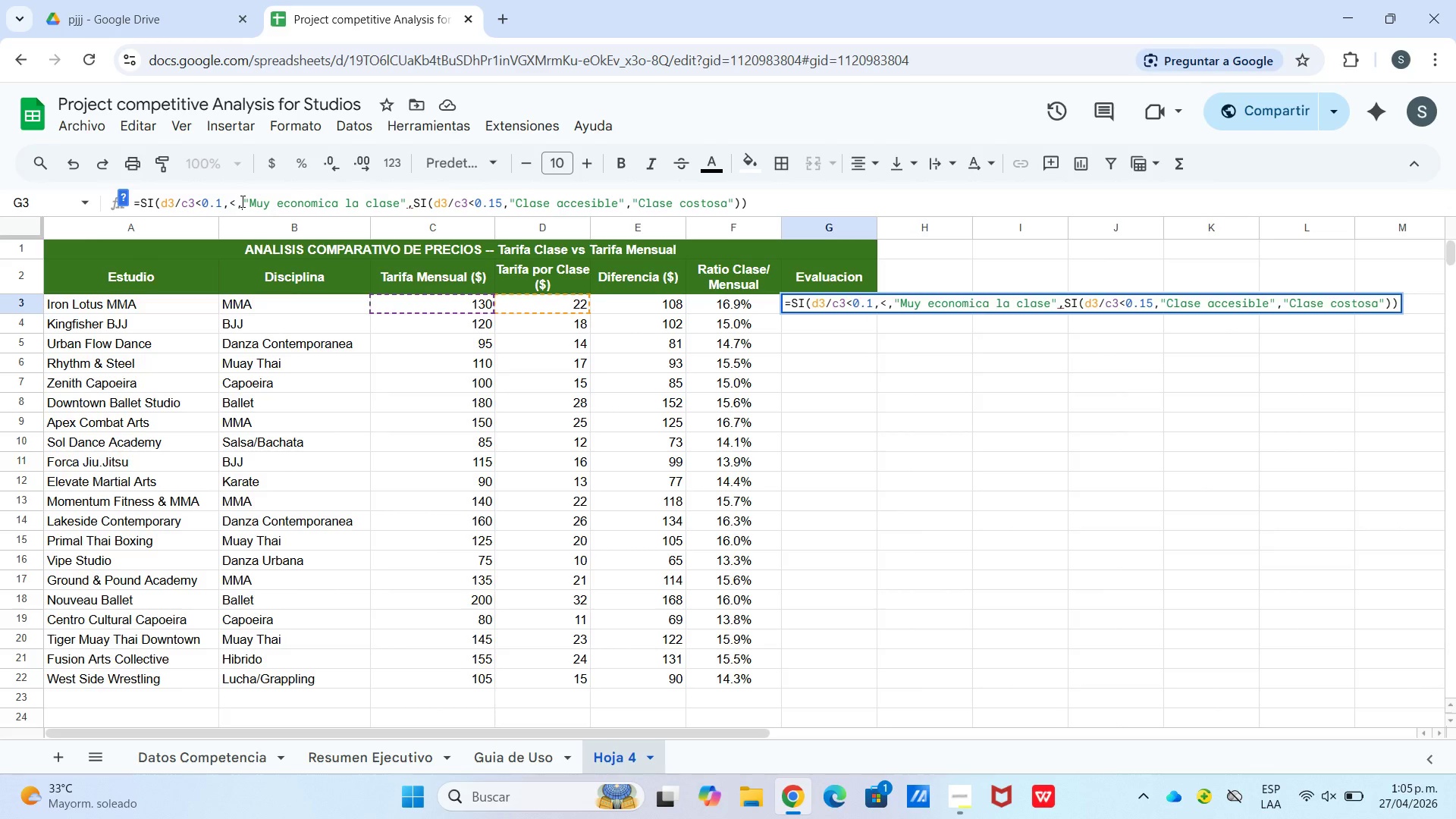 
left_click([241, 201])
 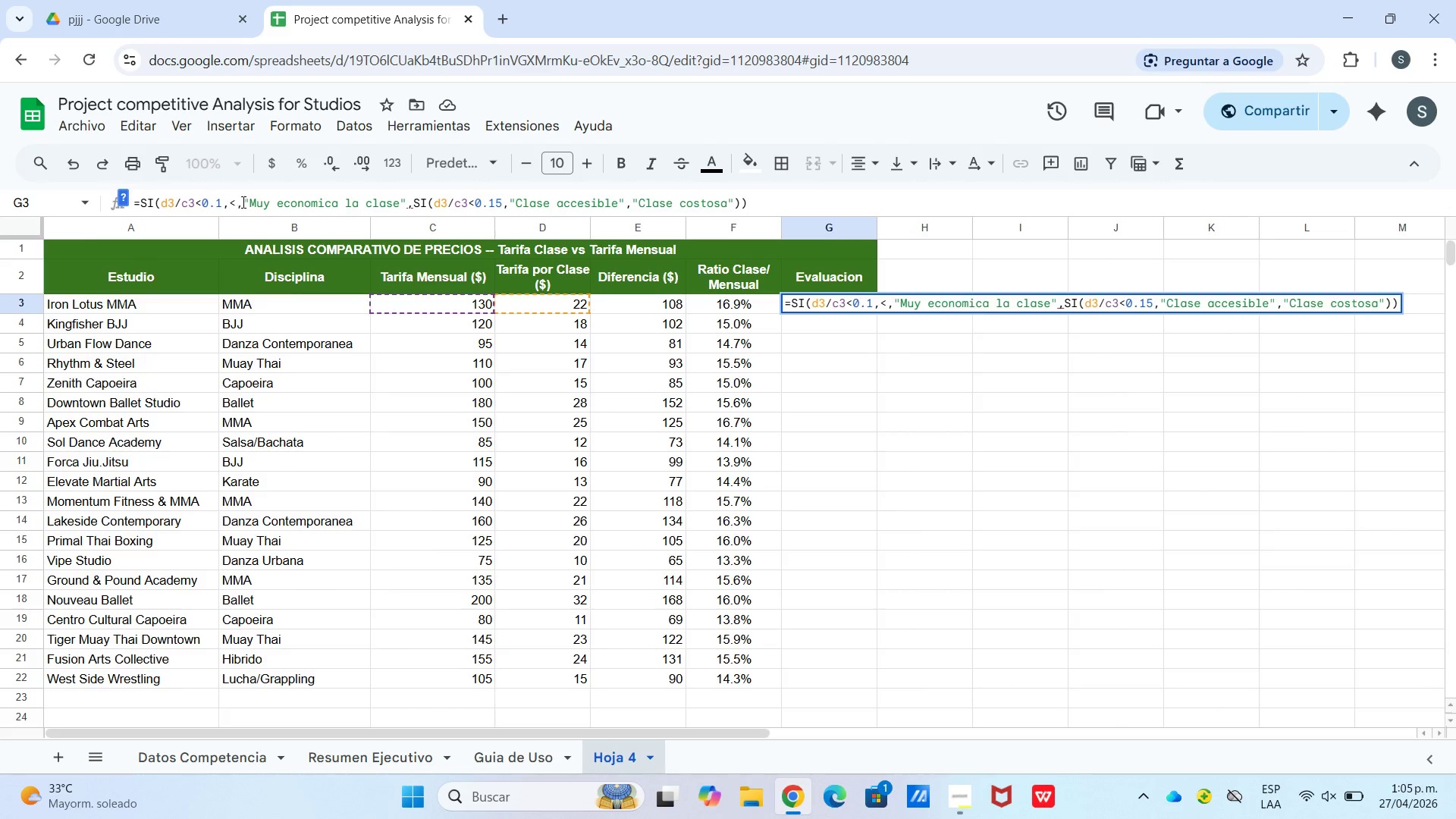 
key(Backspace)
 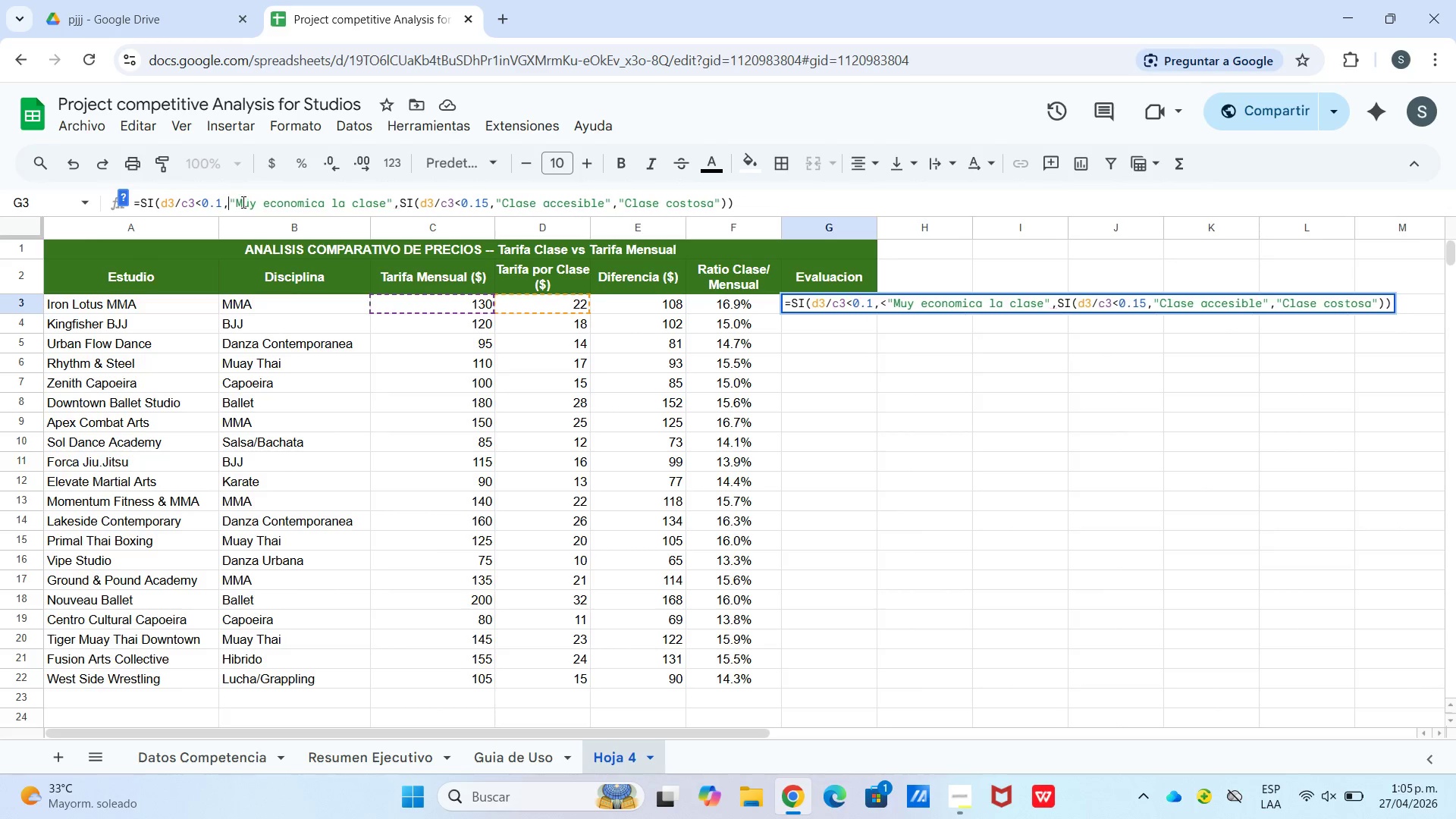 
key(Backspace)
 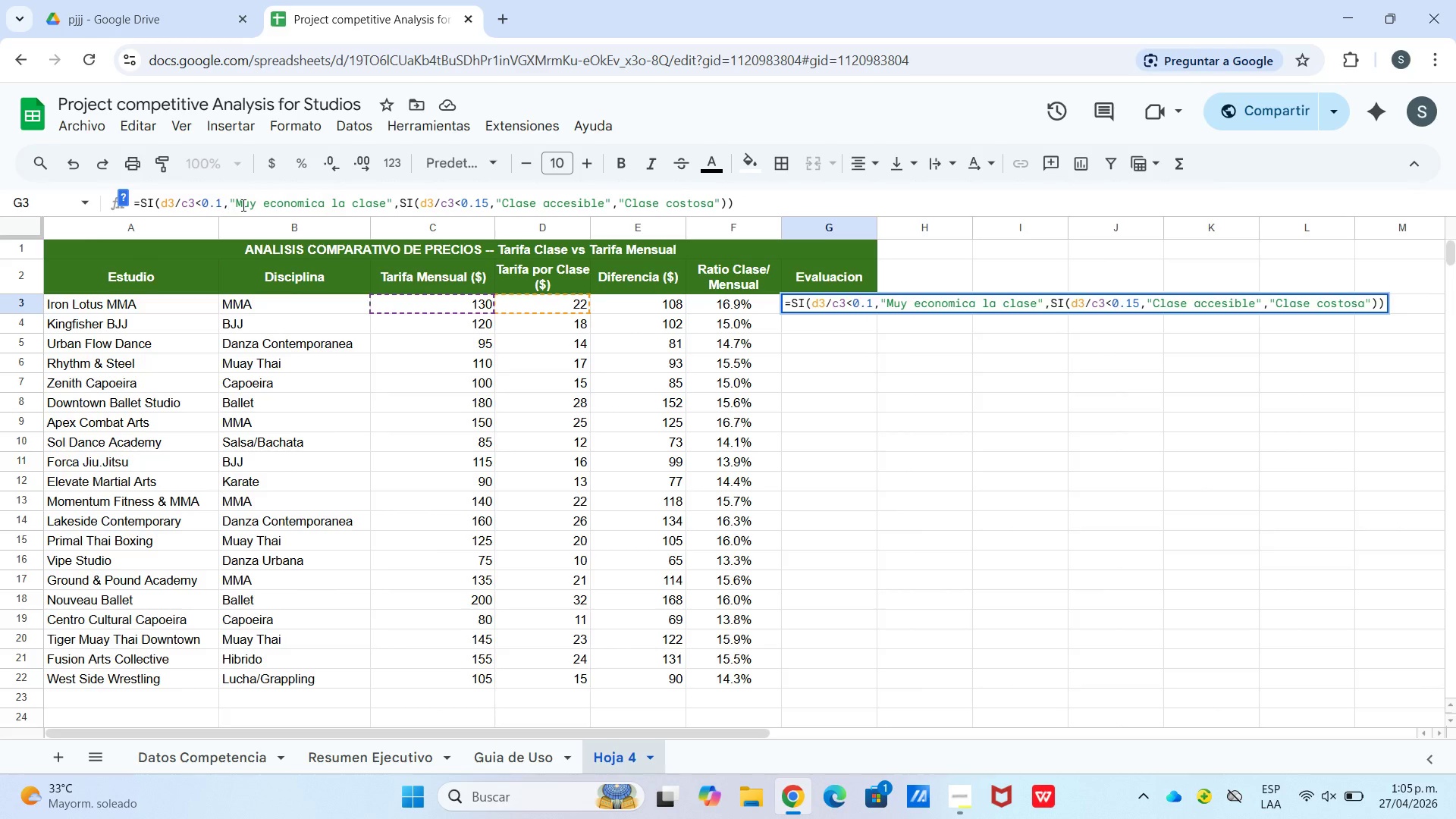 
key(Enter)
 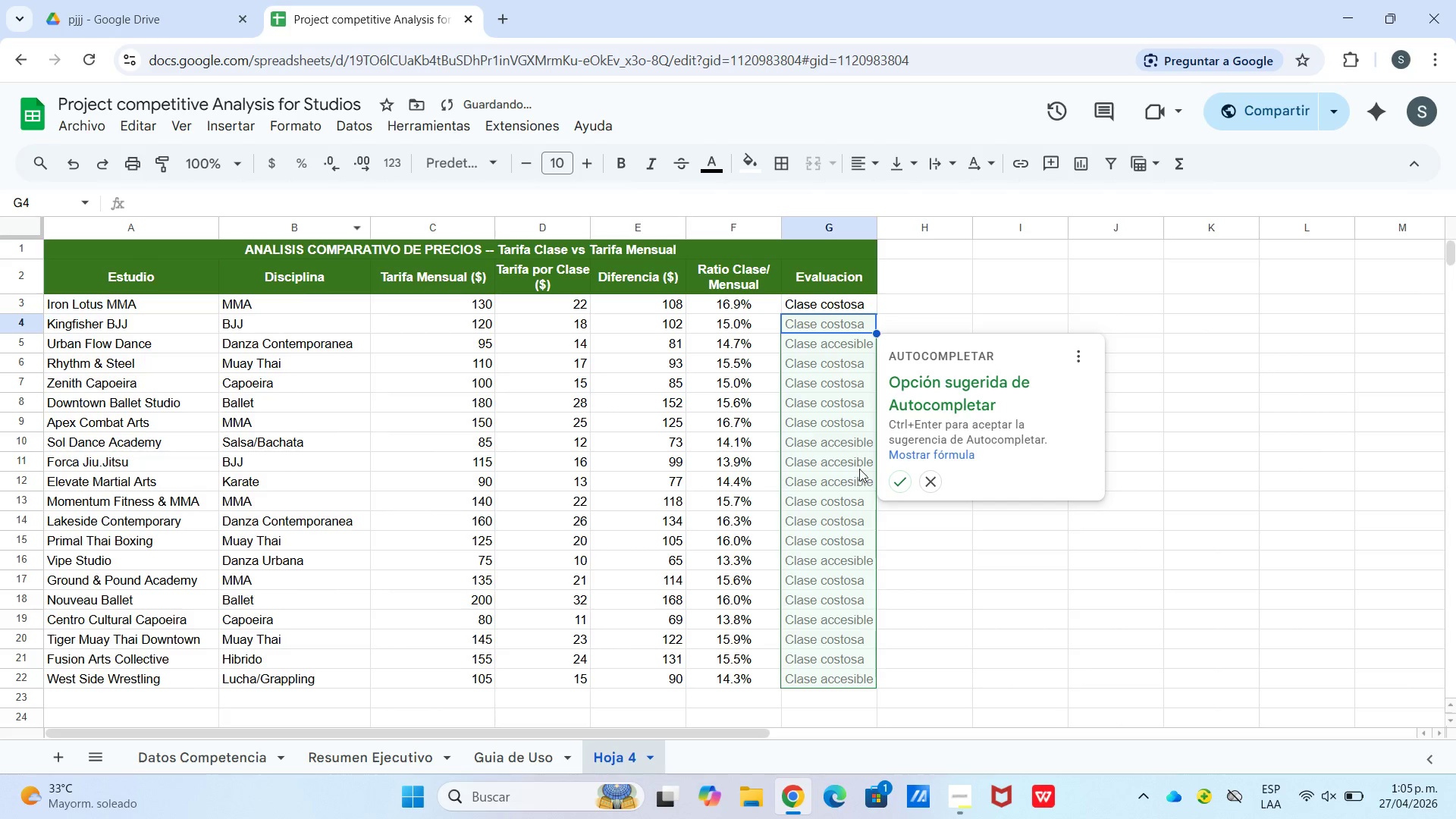 
left_click([899, 482])
 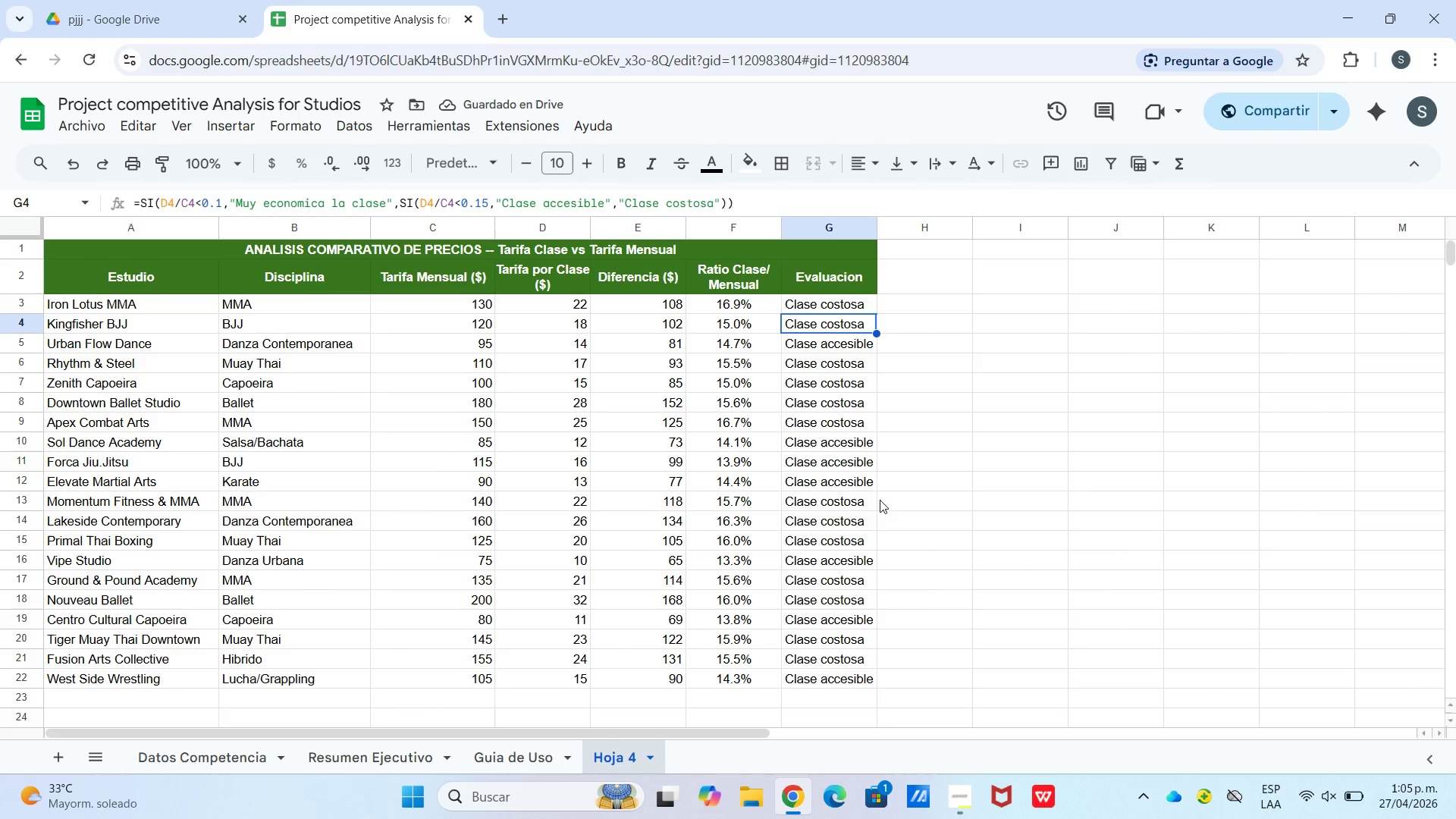 
scroll: coordinate [266, 667], scroll_direction: down, amount: 1.0
 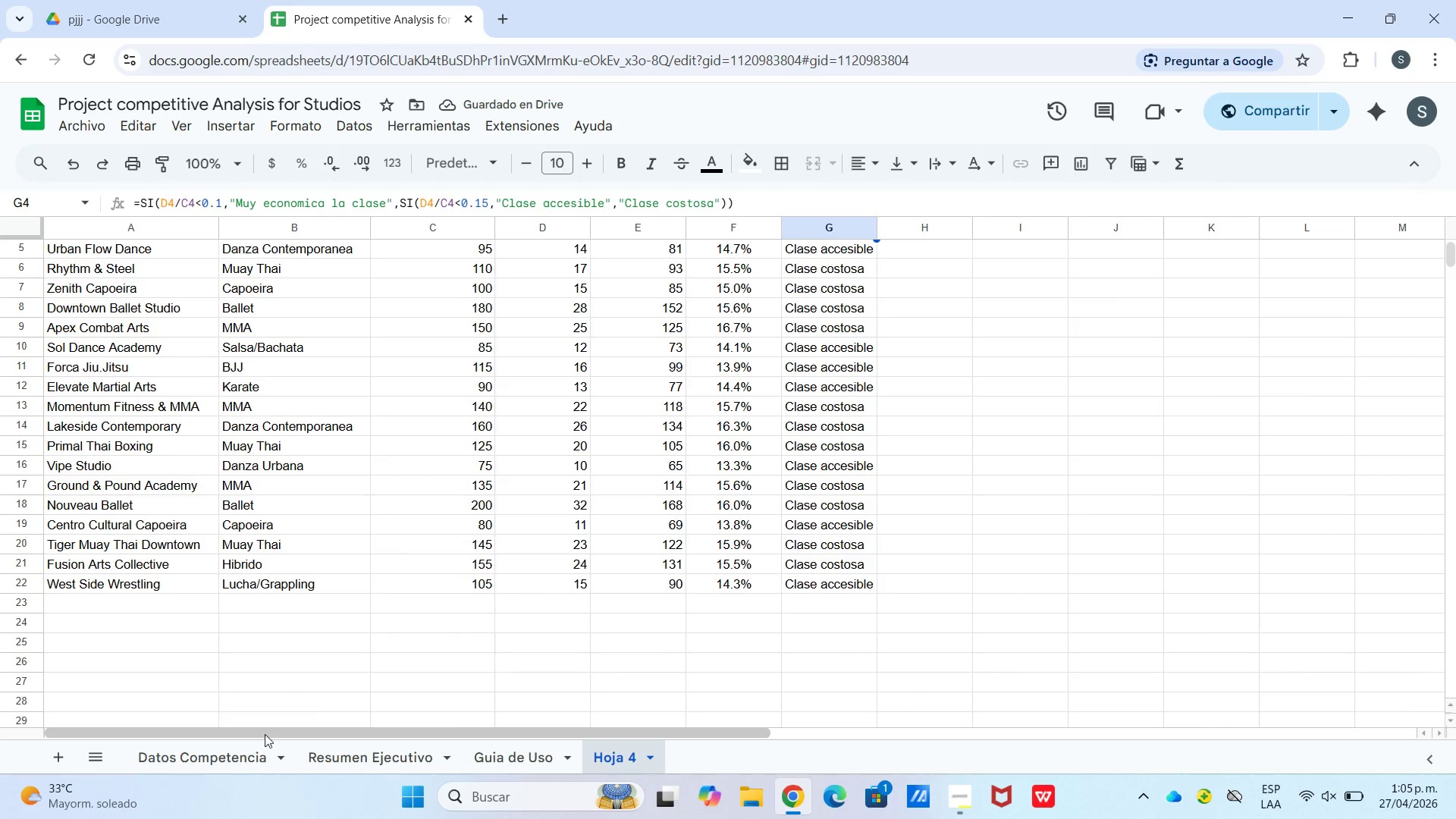 
left_click_drag(start_coordinate=[265, 734], to_coordinate=[146, 743])
 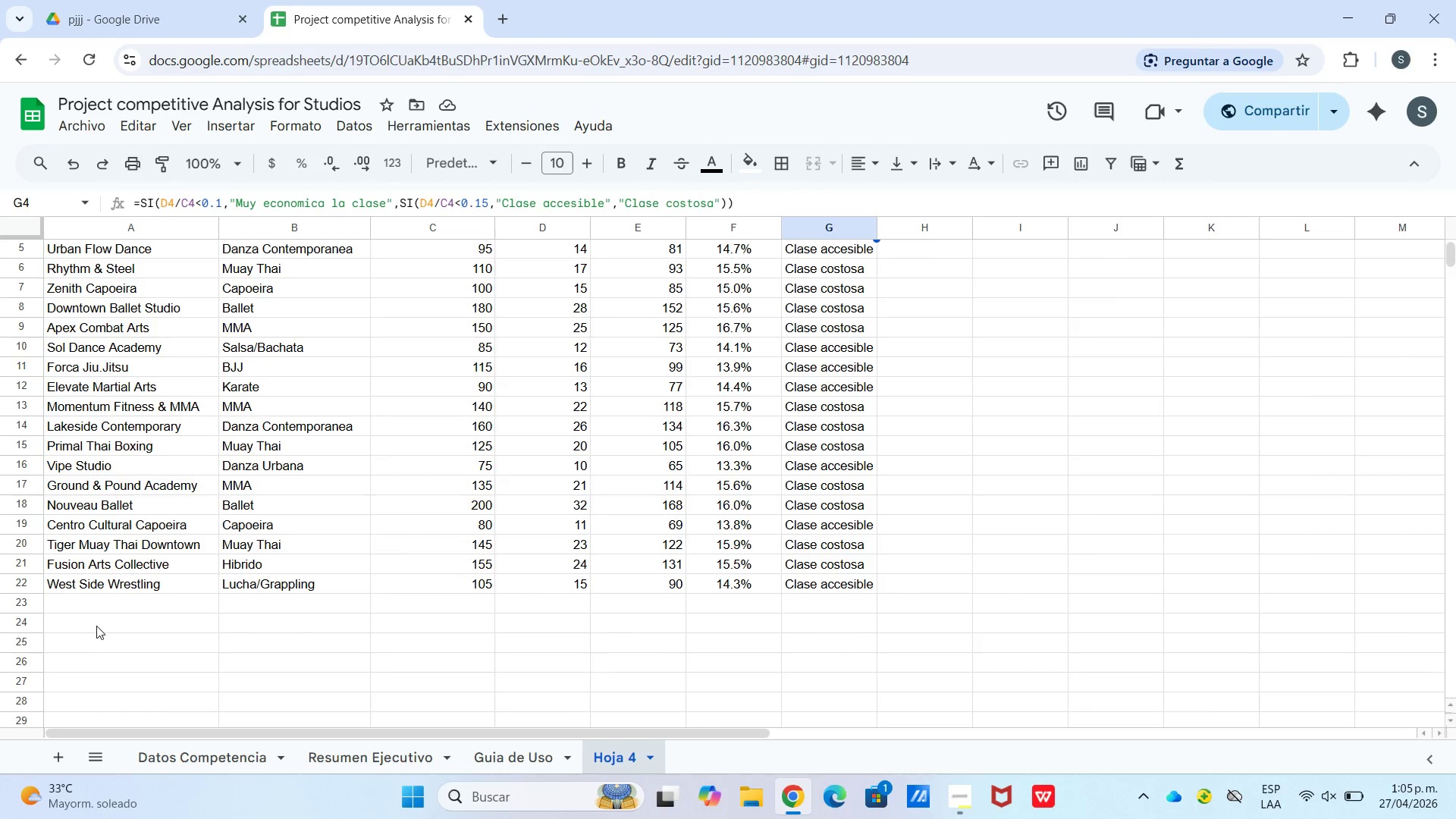 
left_click([96, 621])
 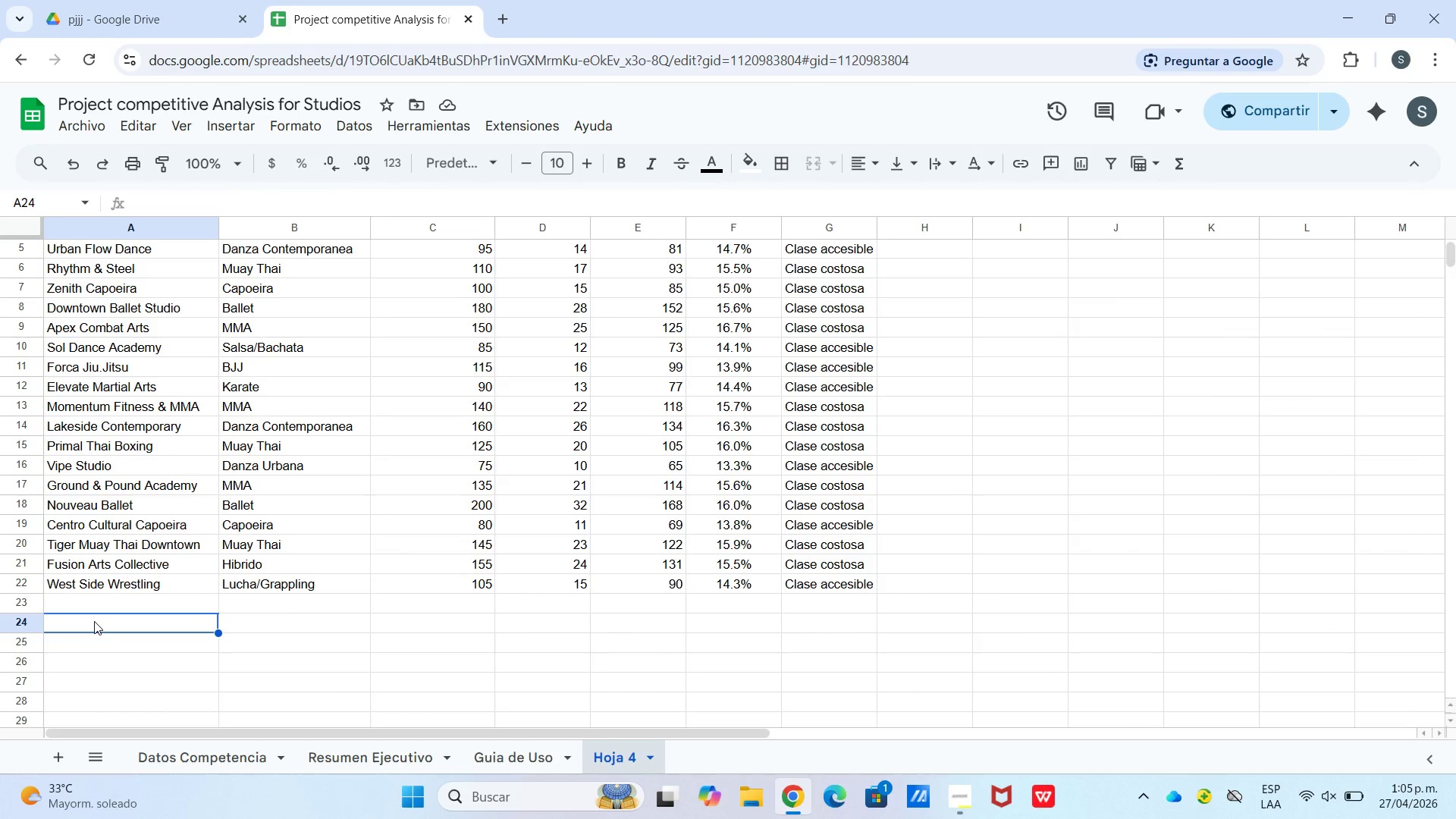 
type(PROMEDIO GENERA`)
key(Backspace)
type(L)
 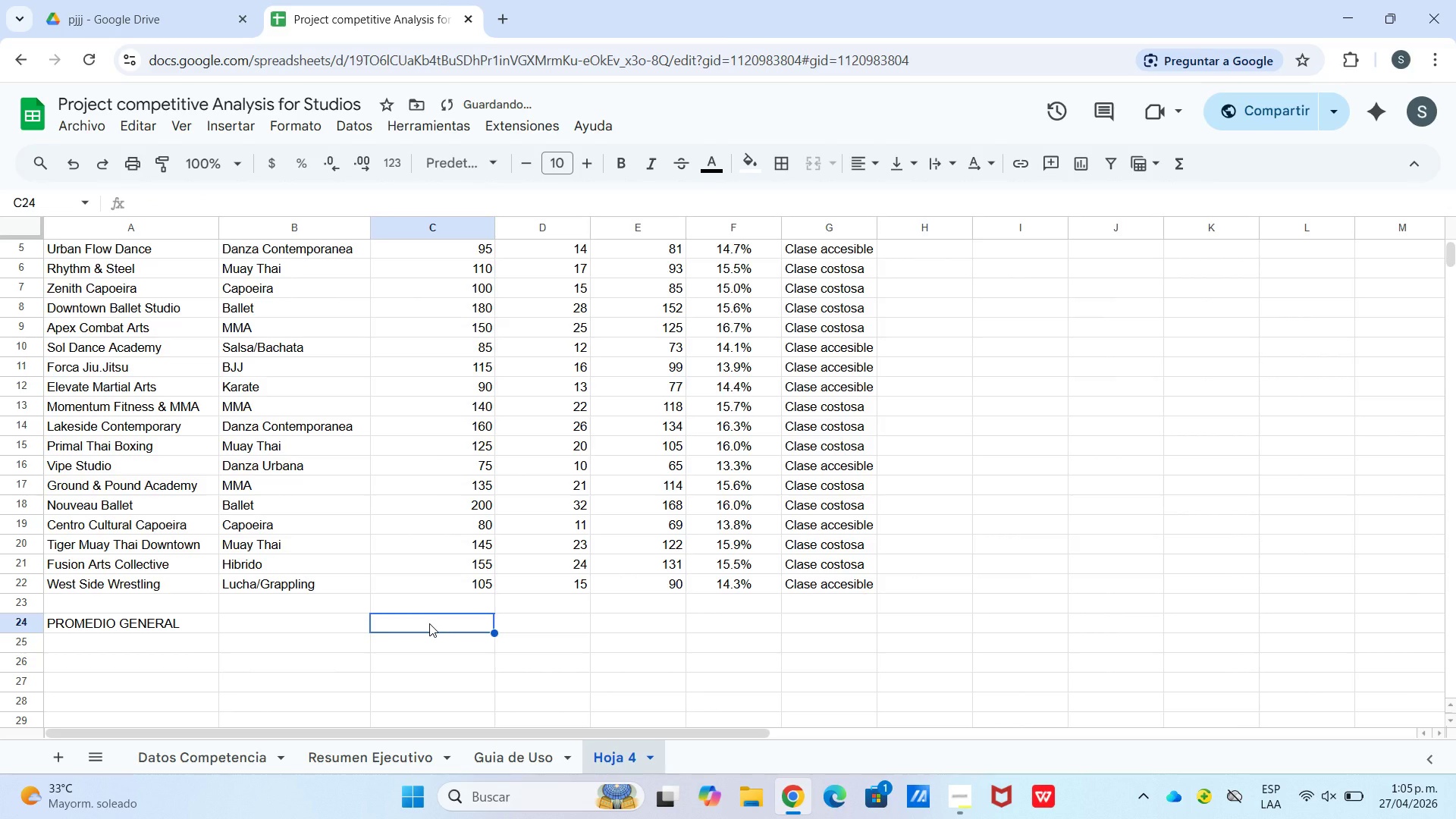 
wait(7.27)
 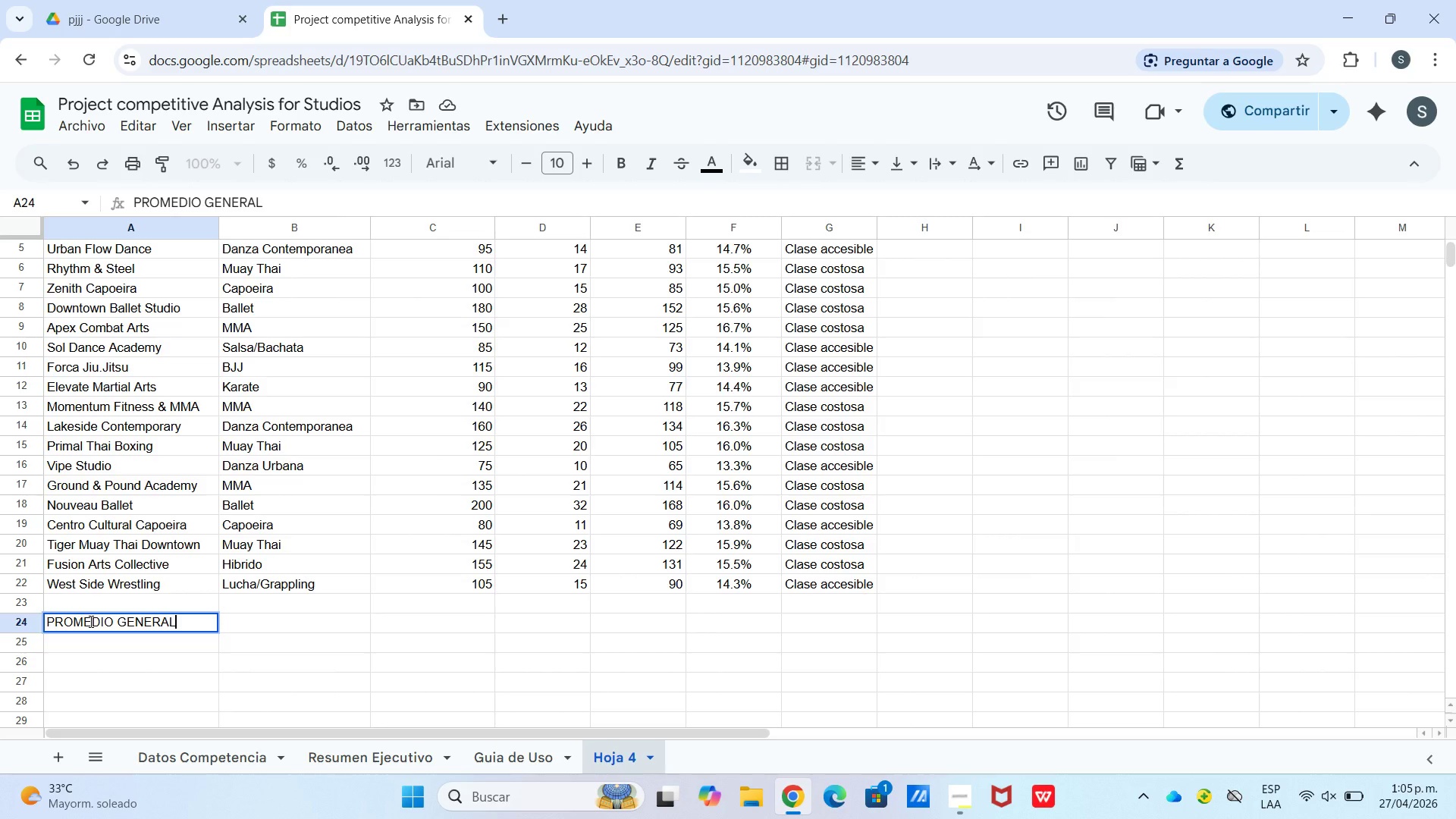 
type()promedio)
key(Tab)
type(c3>c22)
 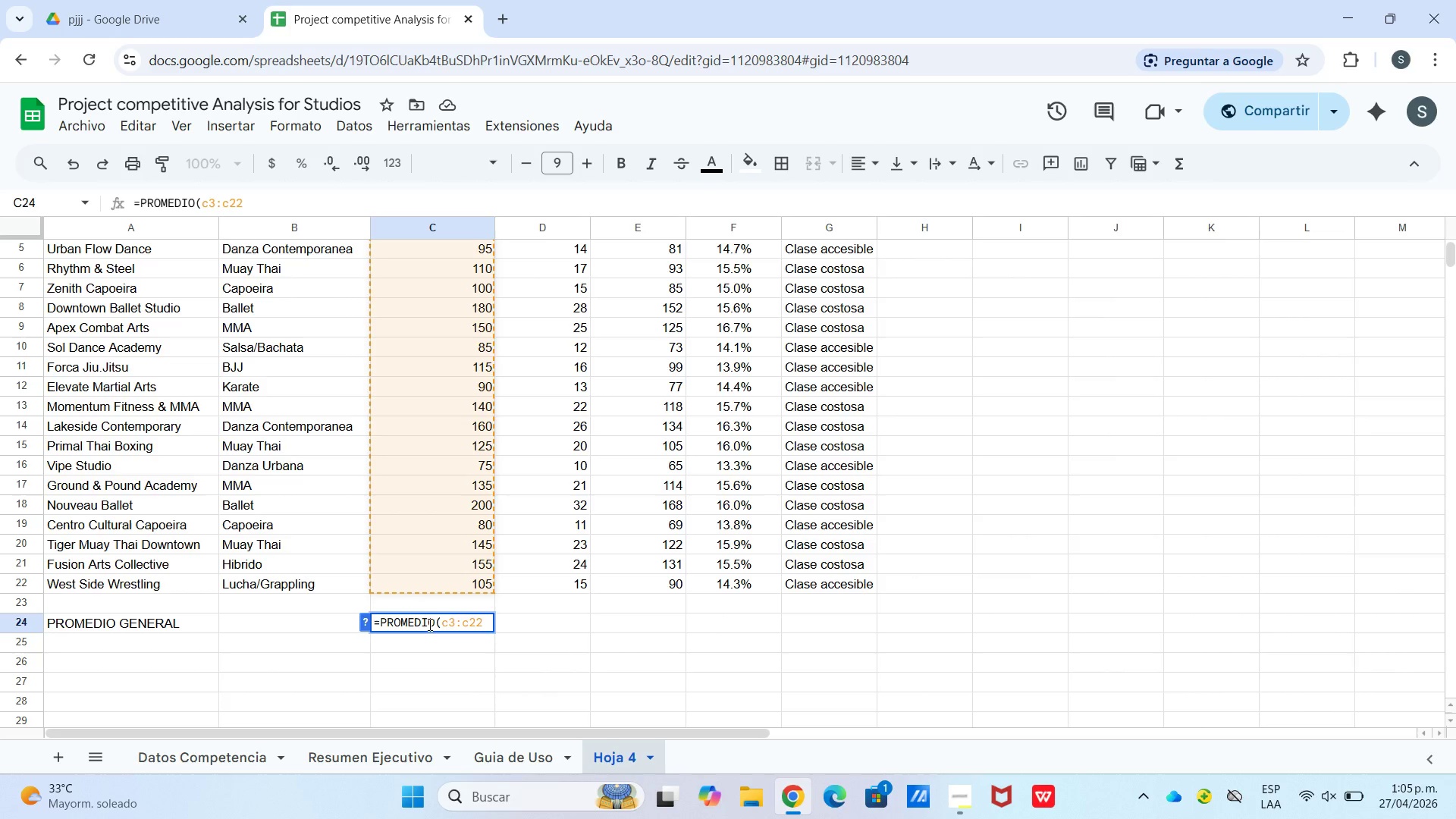 
key(Enter)
 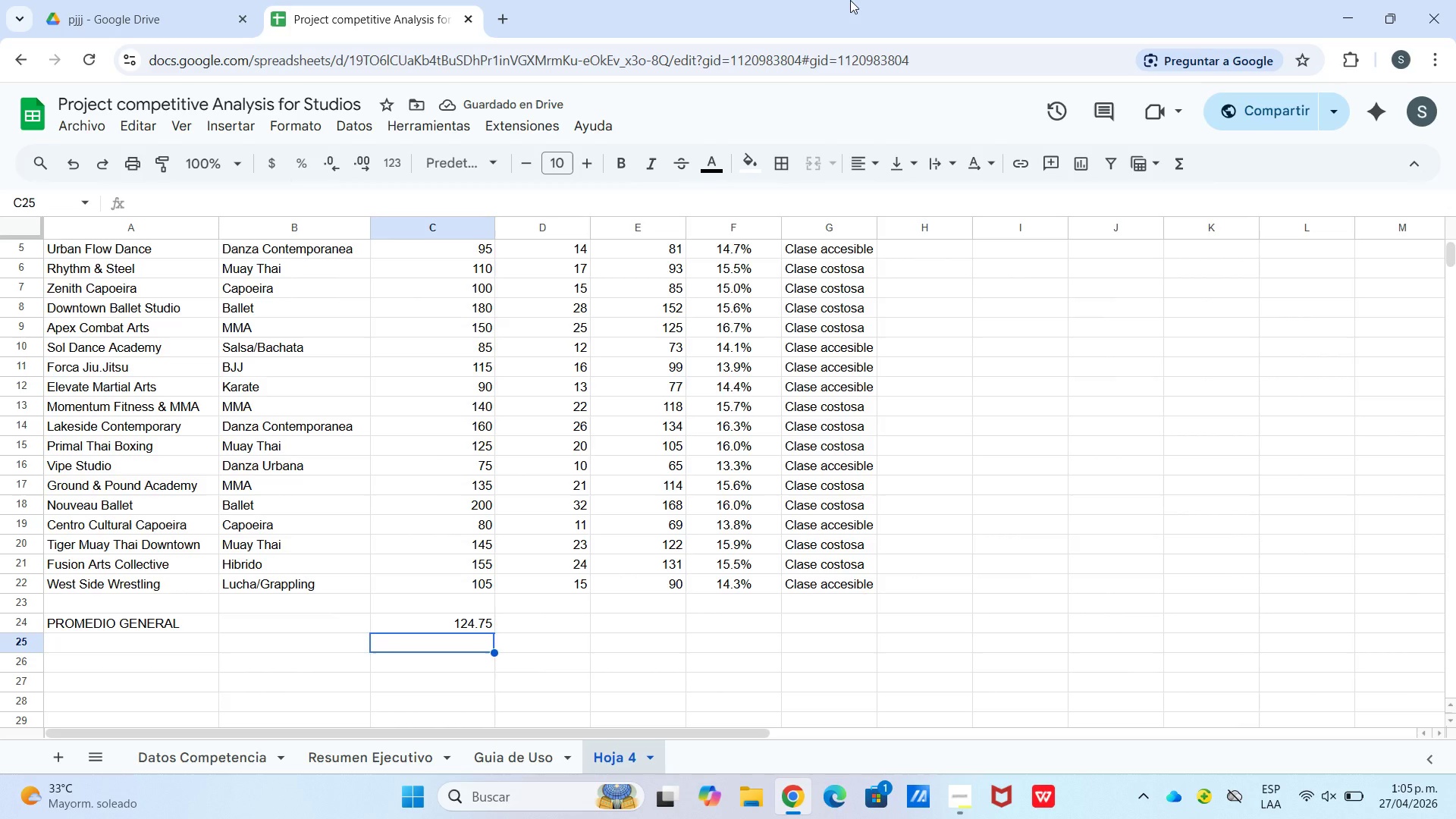 
key(Shift+0)
 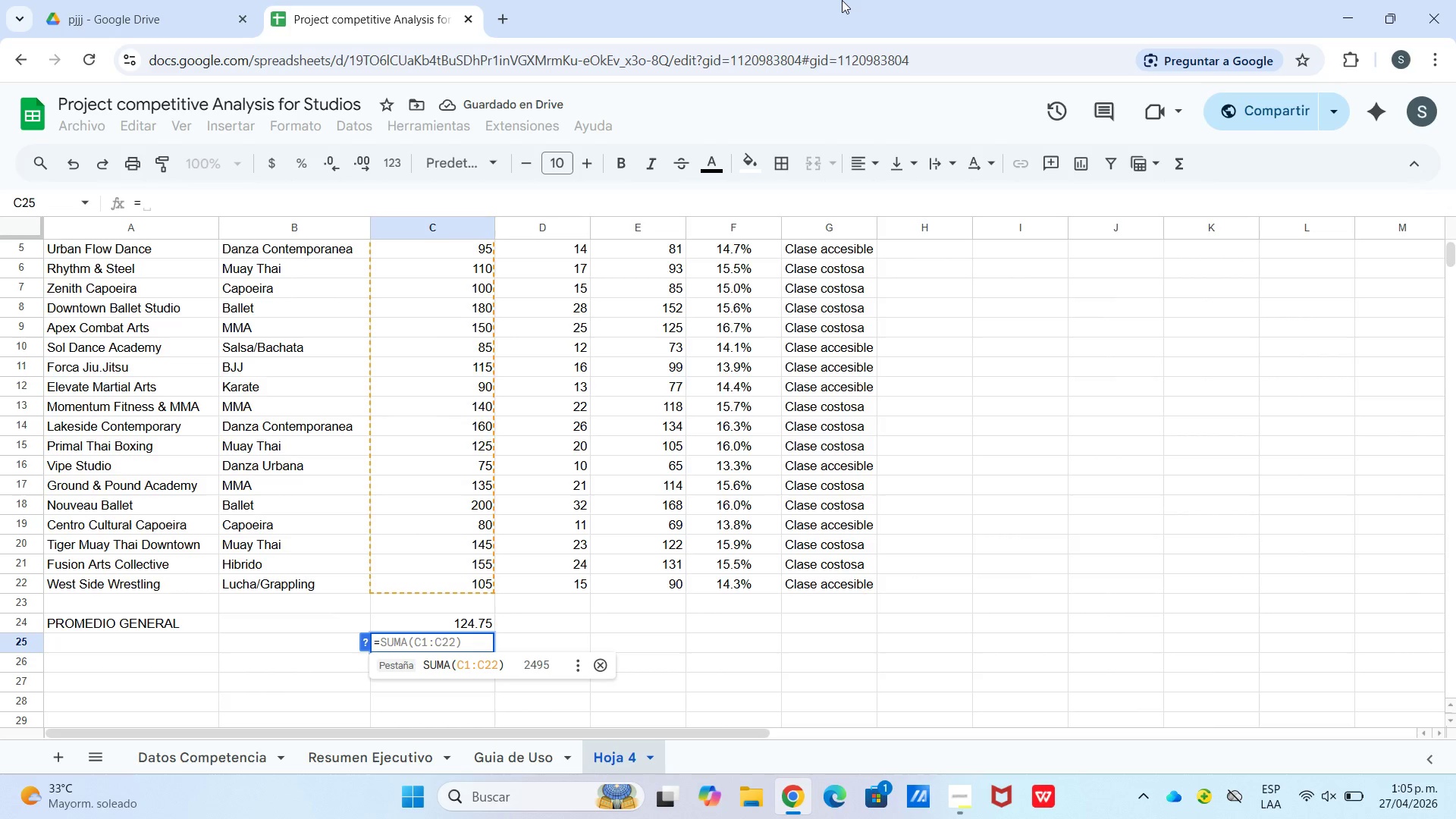 
key(Backspace)
 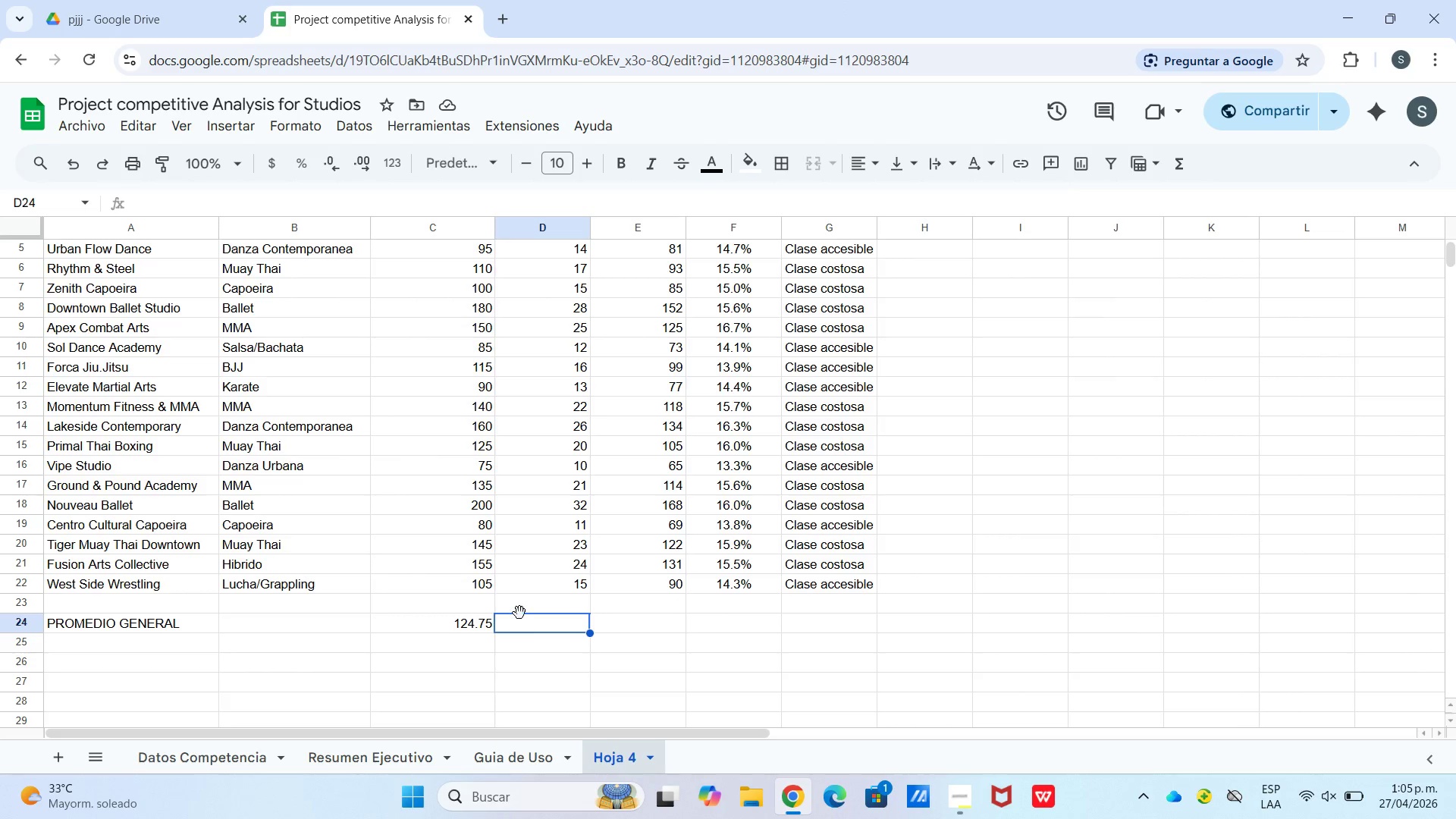 
type()promedio)
 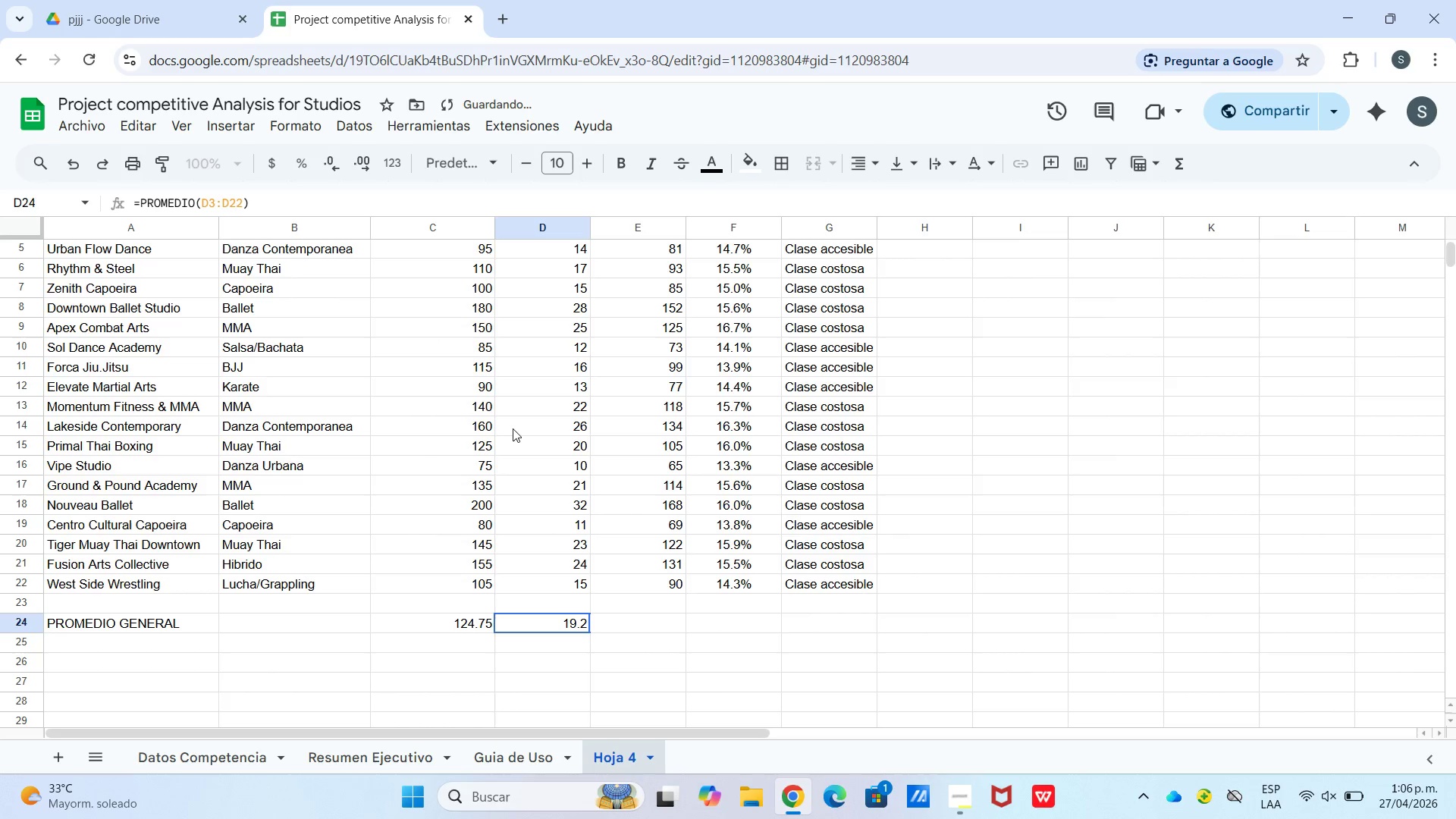 
left_click([613, 622])
 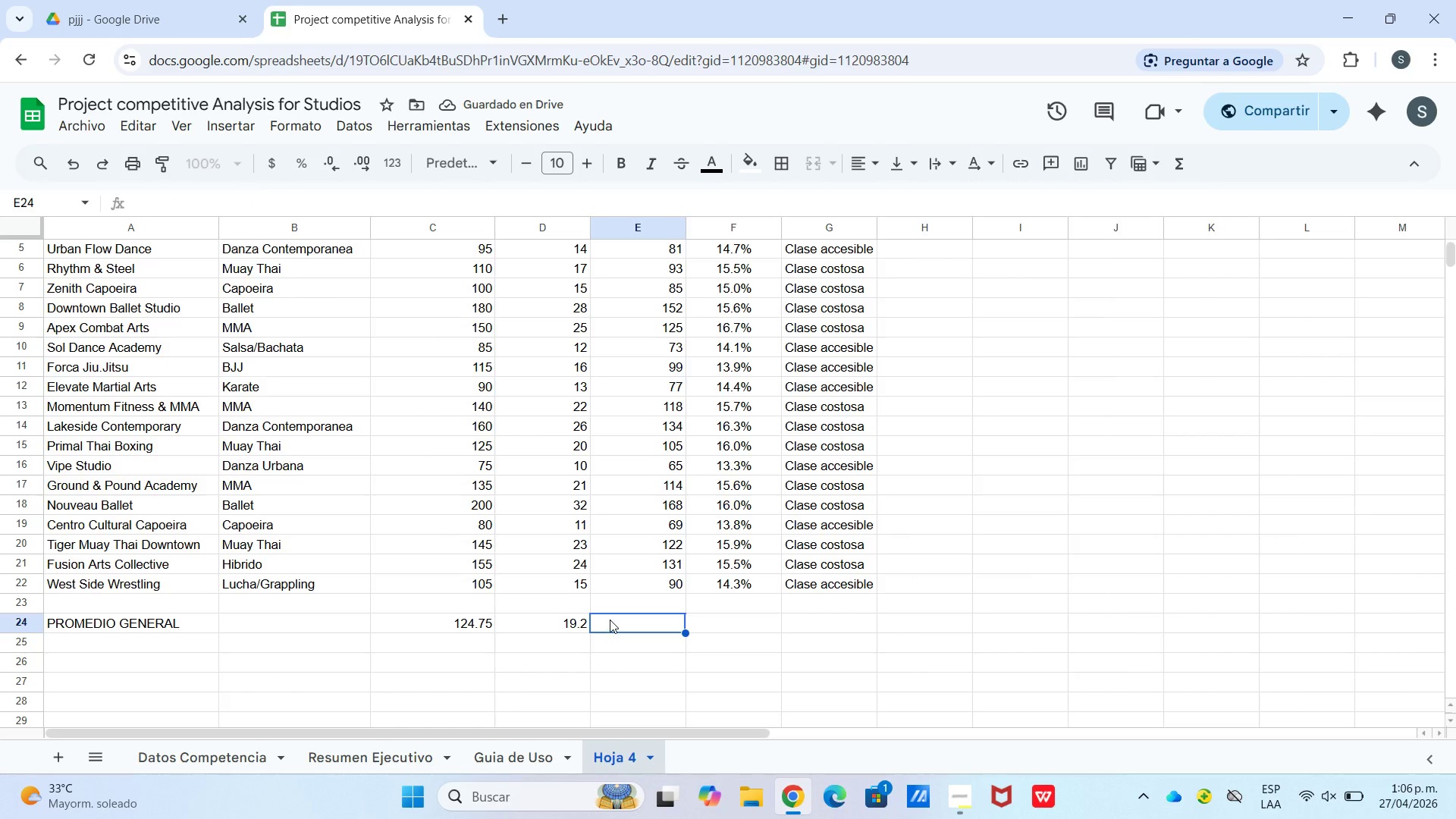 
type()pro)
 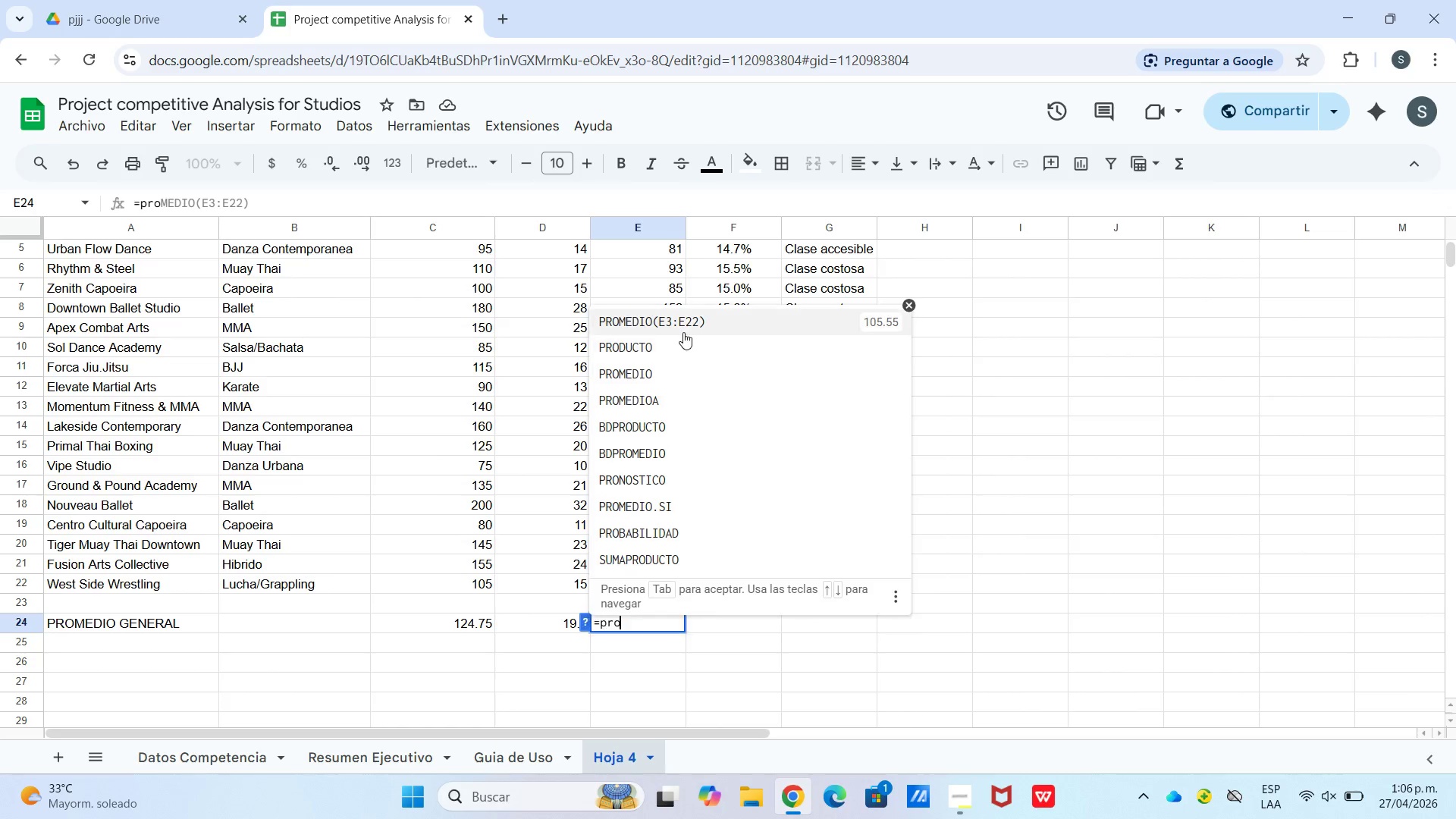 
left_click([681, 332])
 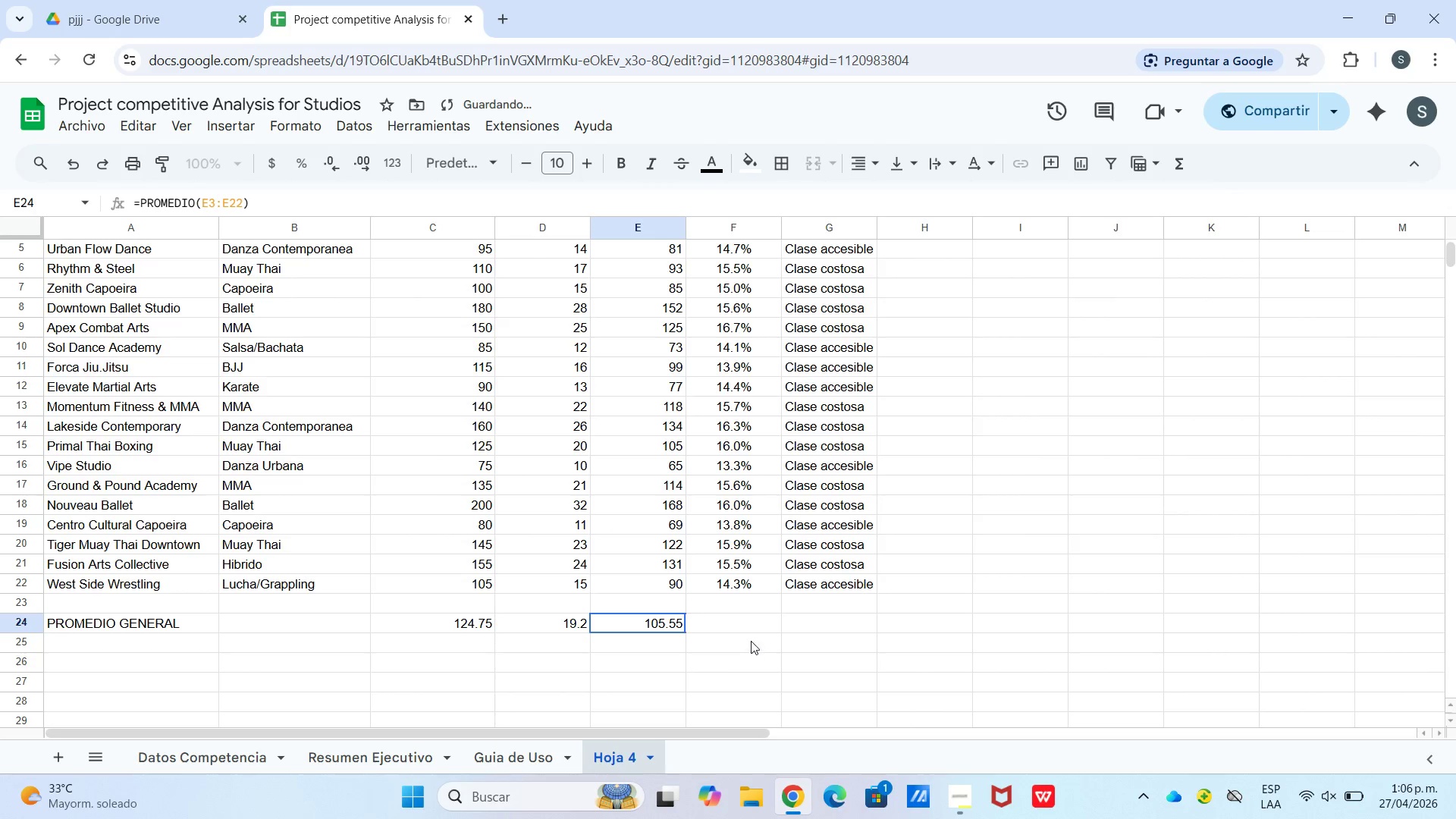 
left_click([737, 630])
 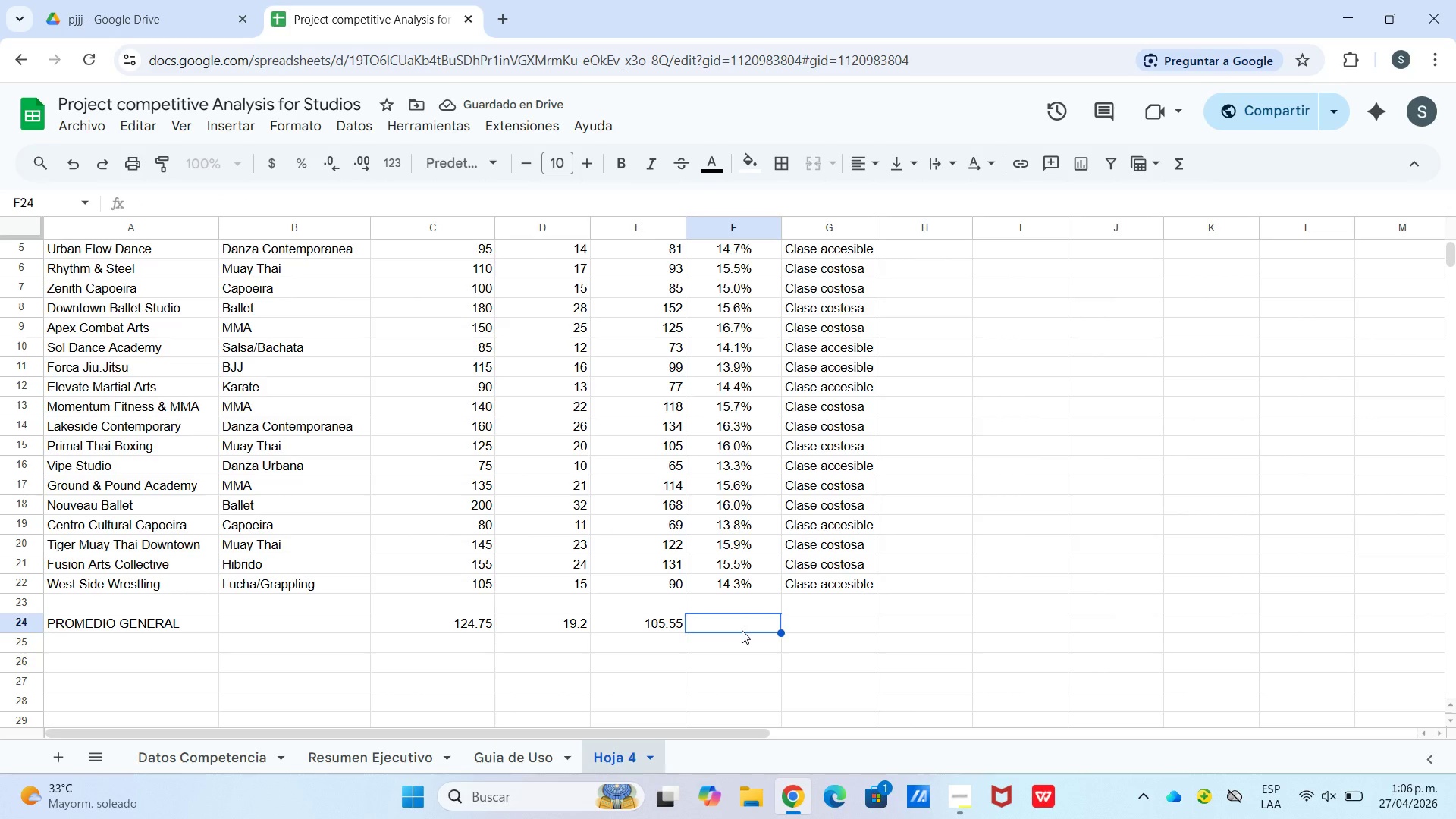 
key(Shift+0)
 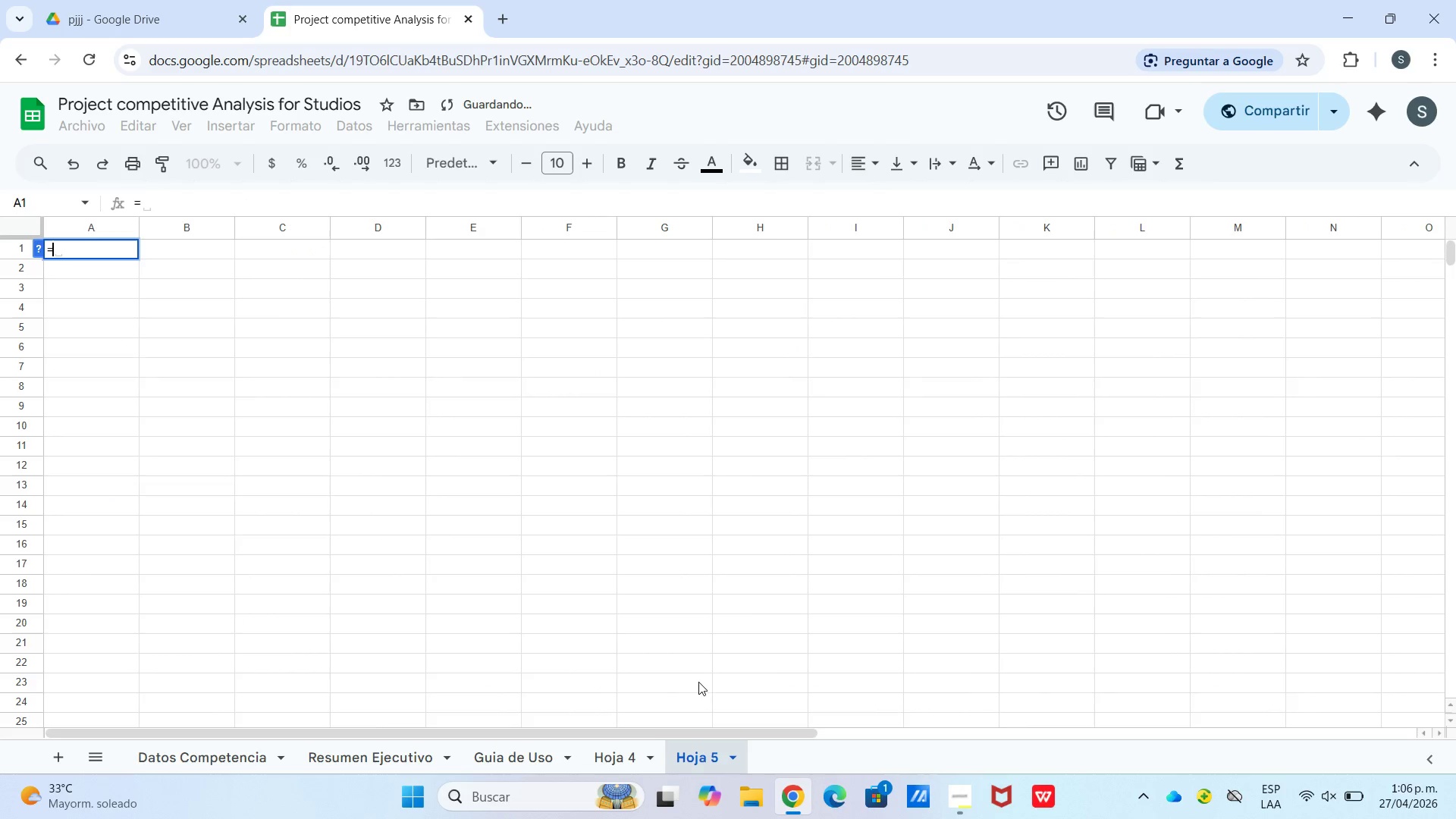 
key(Shift+F11)
 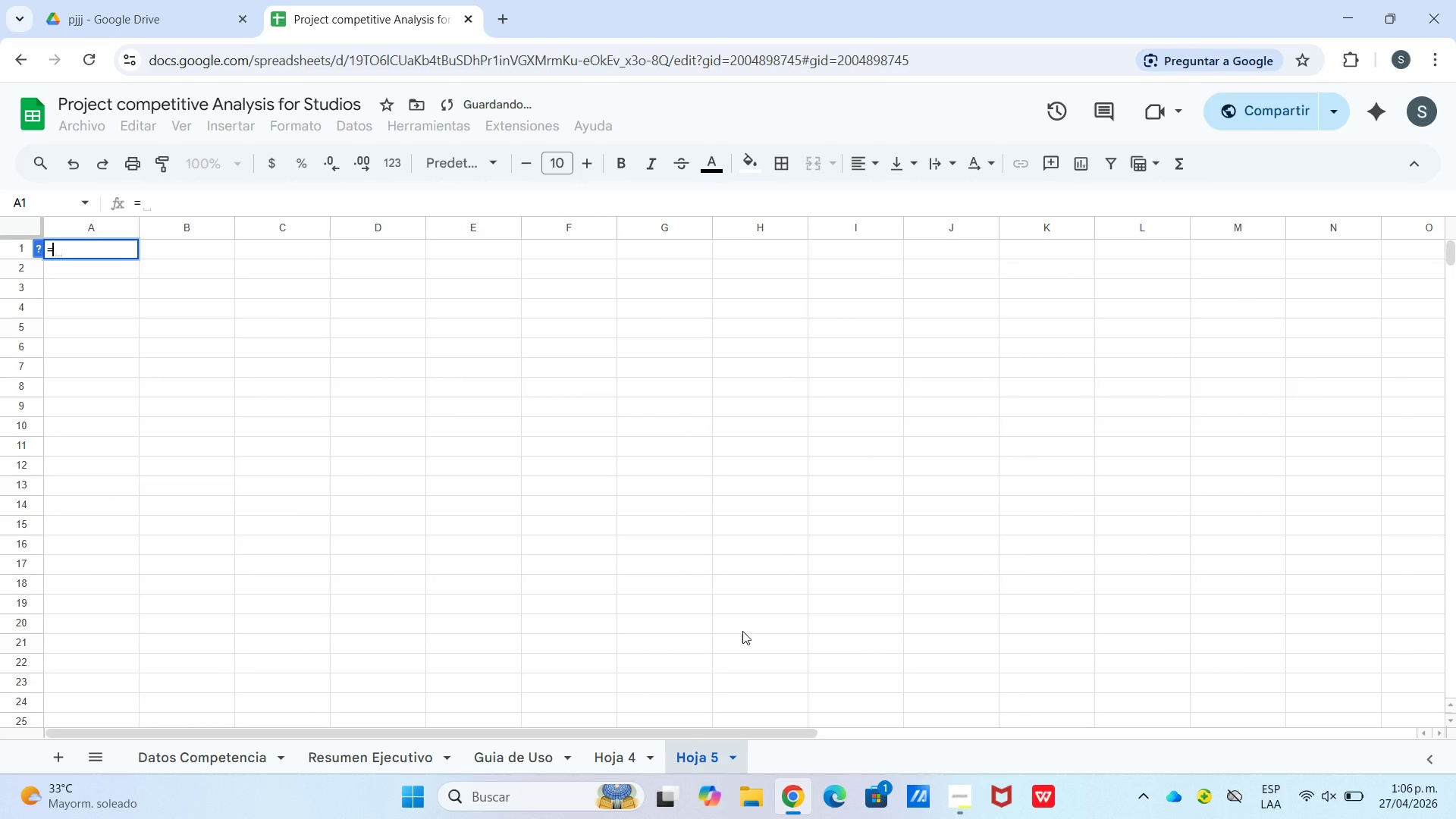 
left_click([629, 743])
 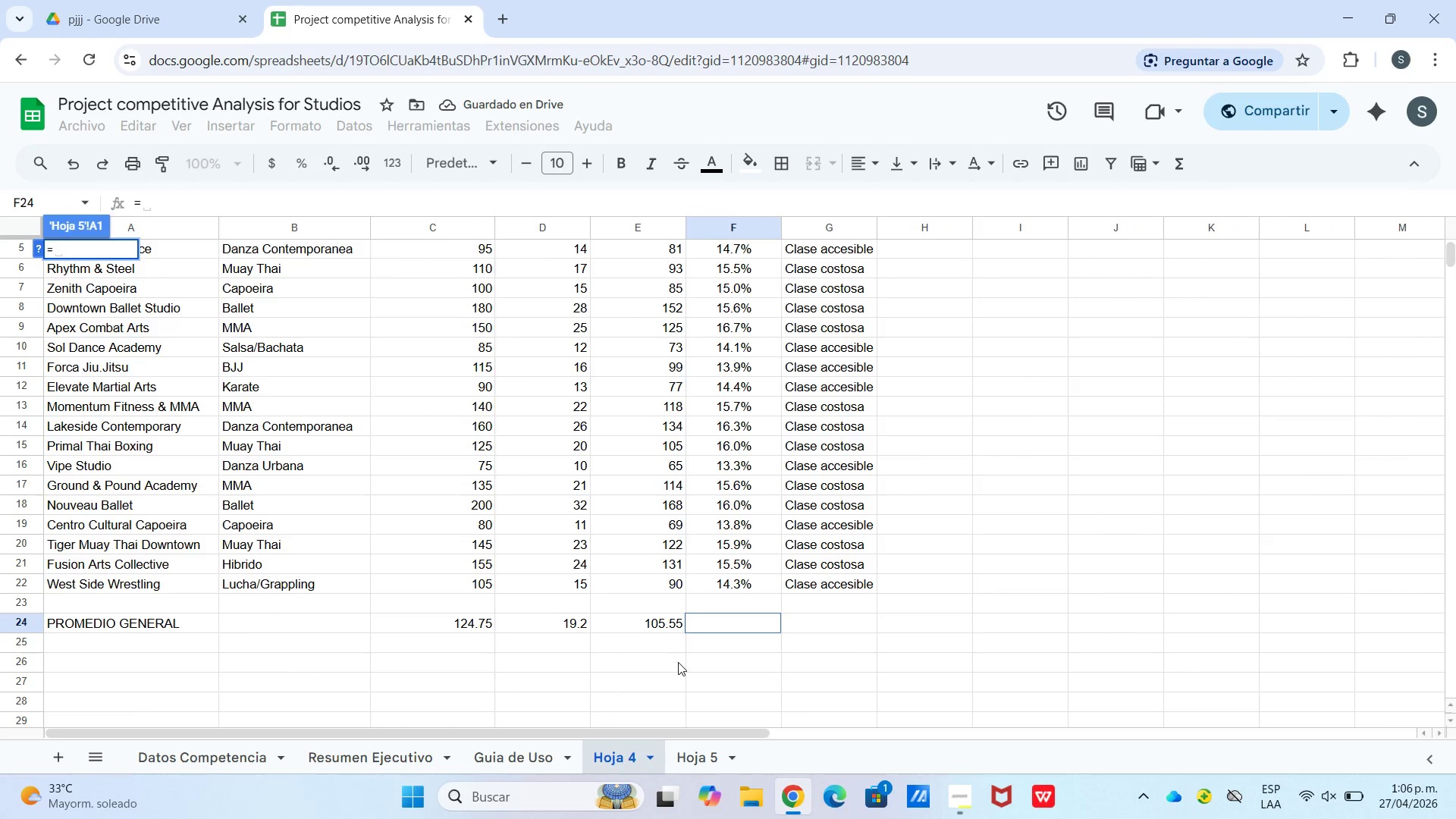 
key(Shift+0)
 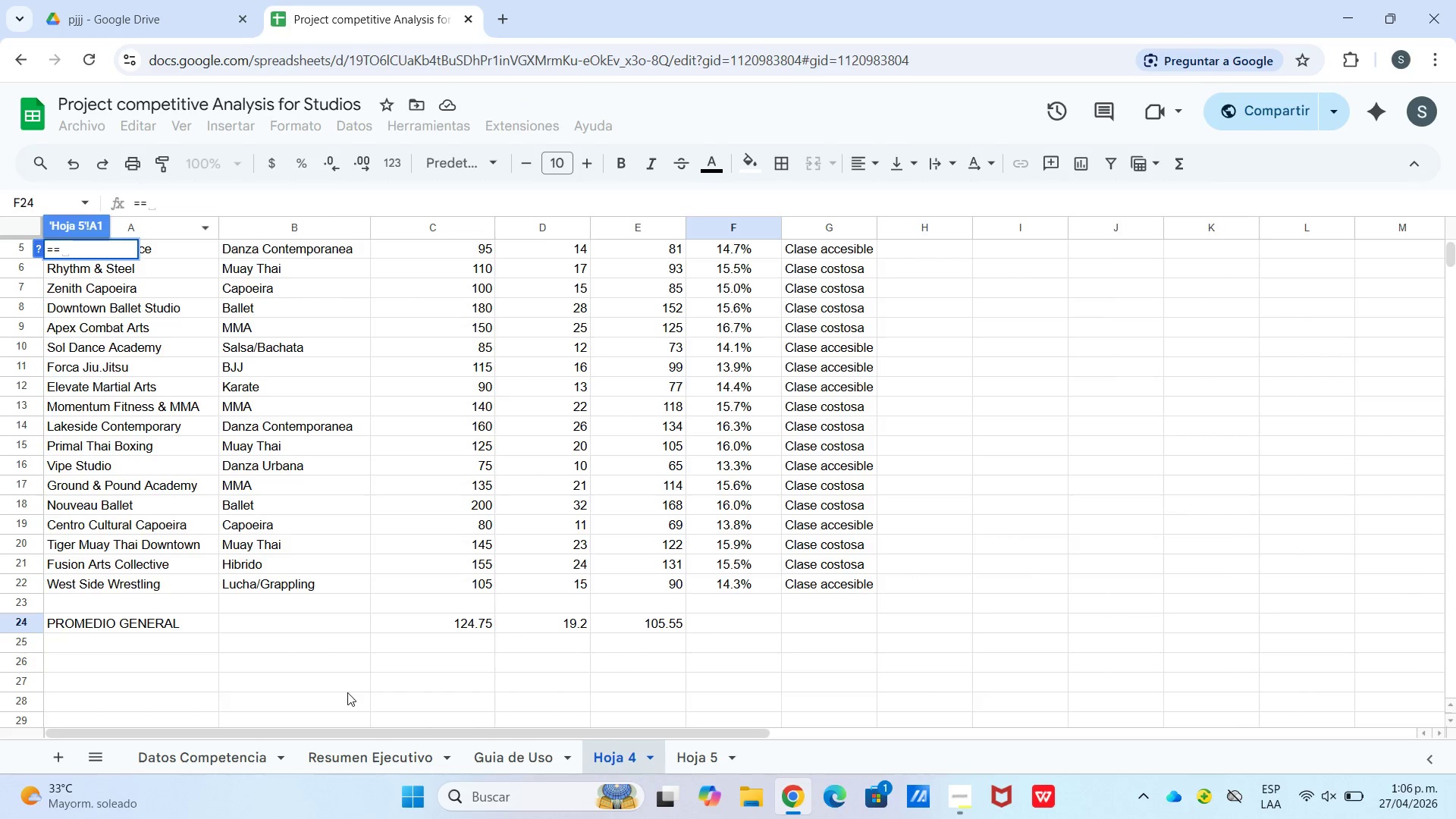 
key(Shift+ShiftLeft)
 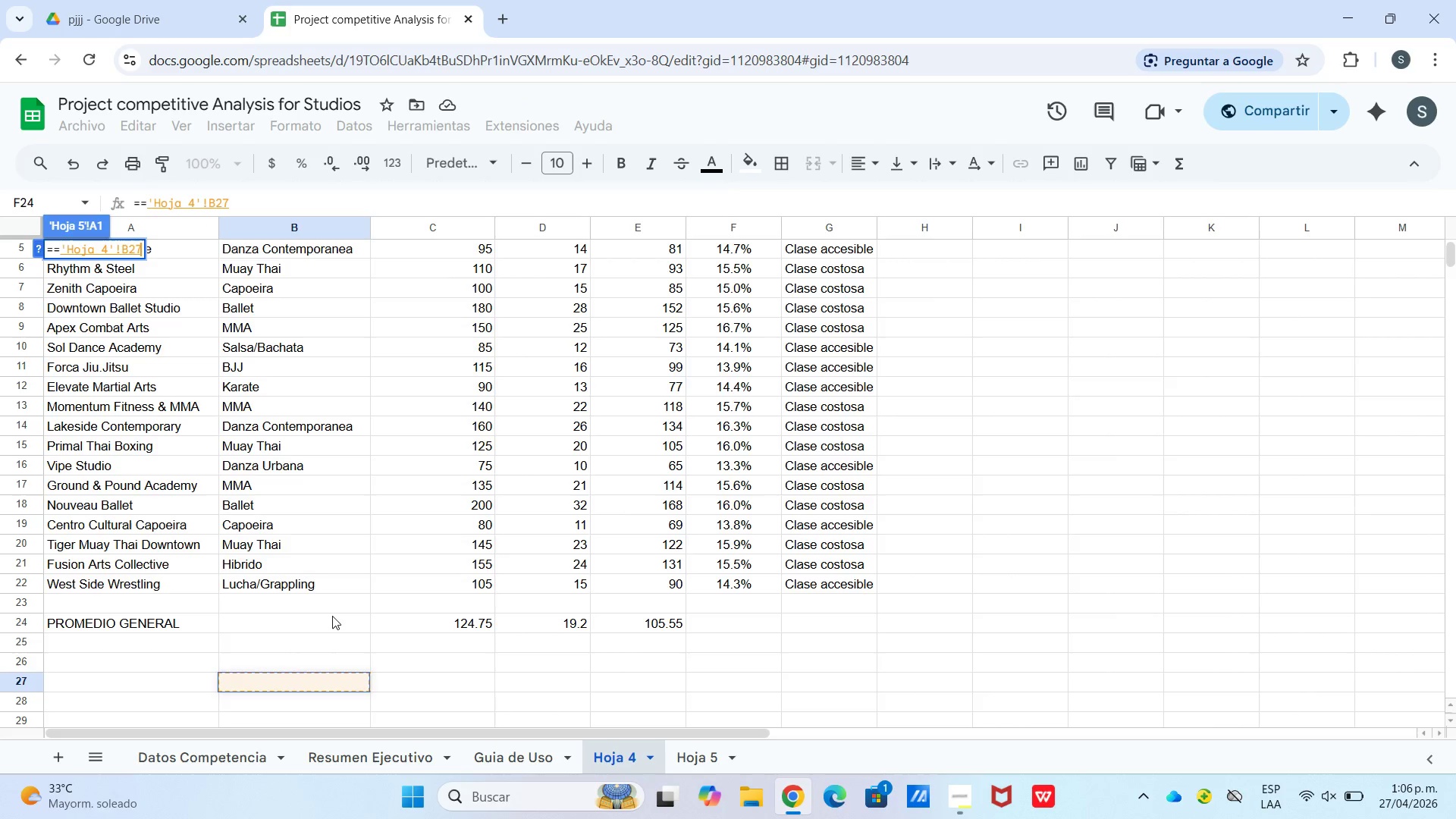 
left_click([332, 616])
 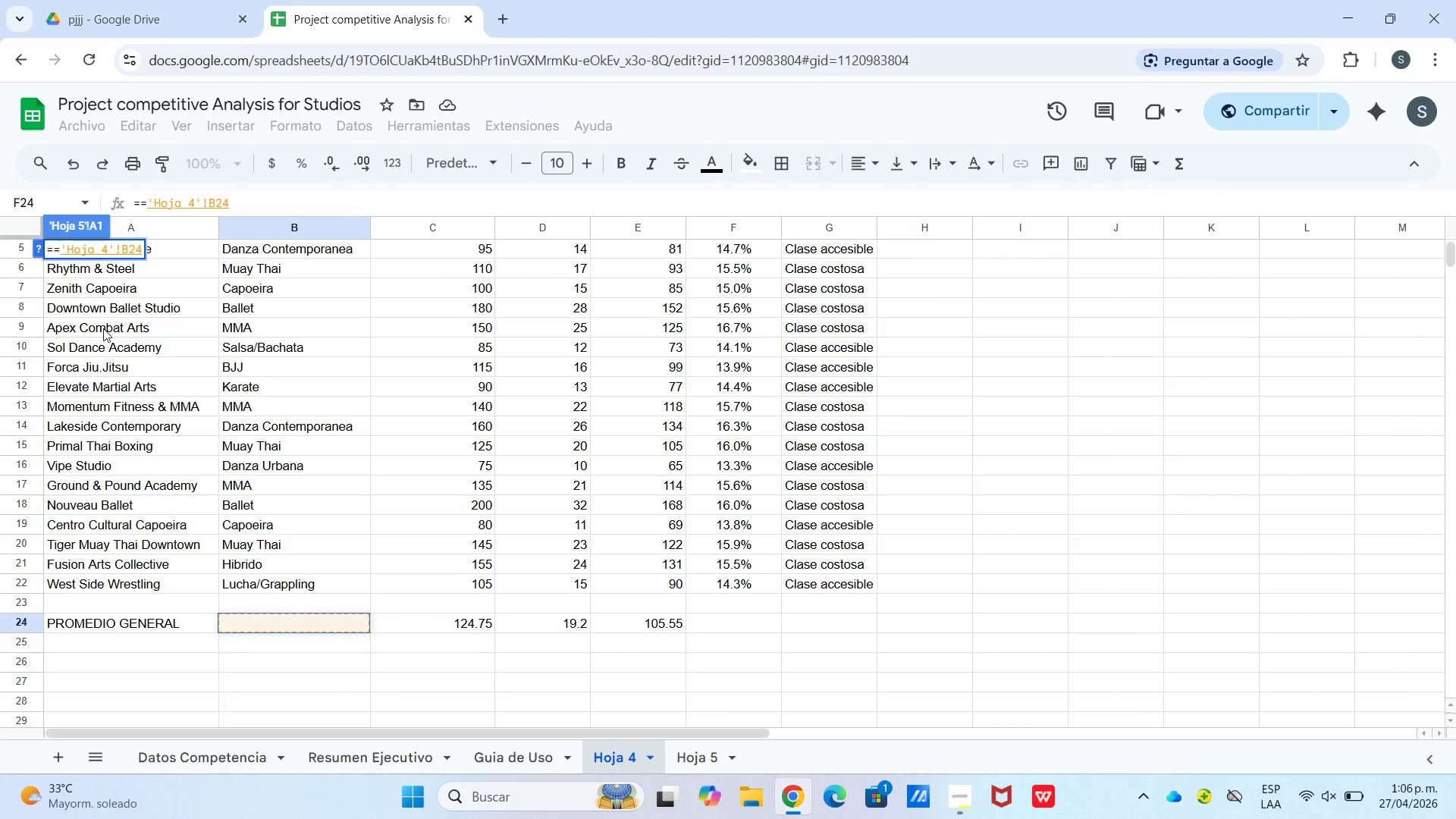 
key(Enter)
 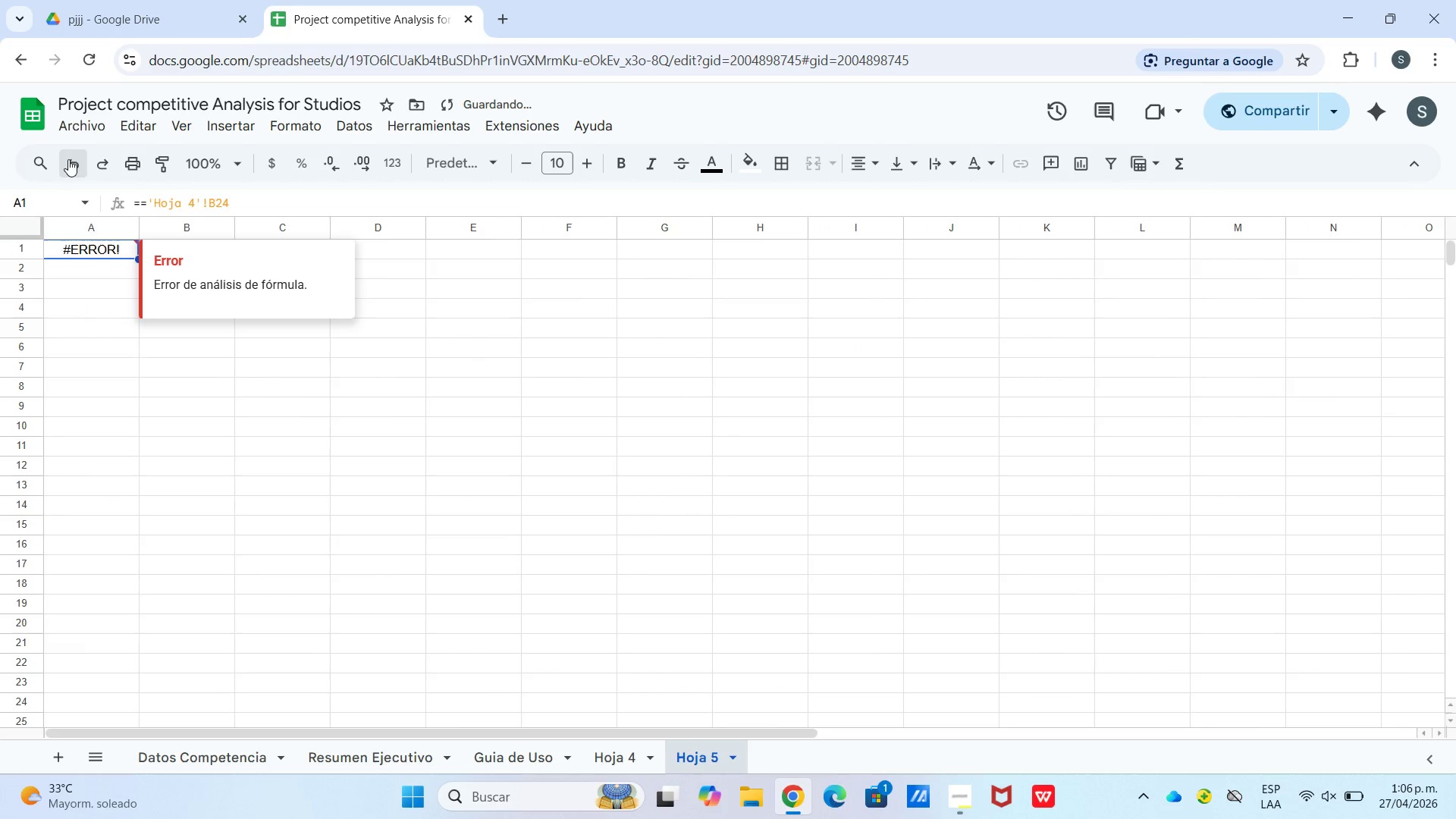 
left_click([68, 159])
 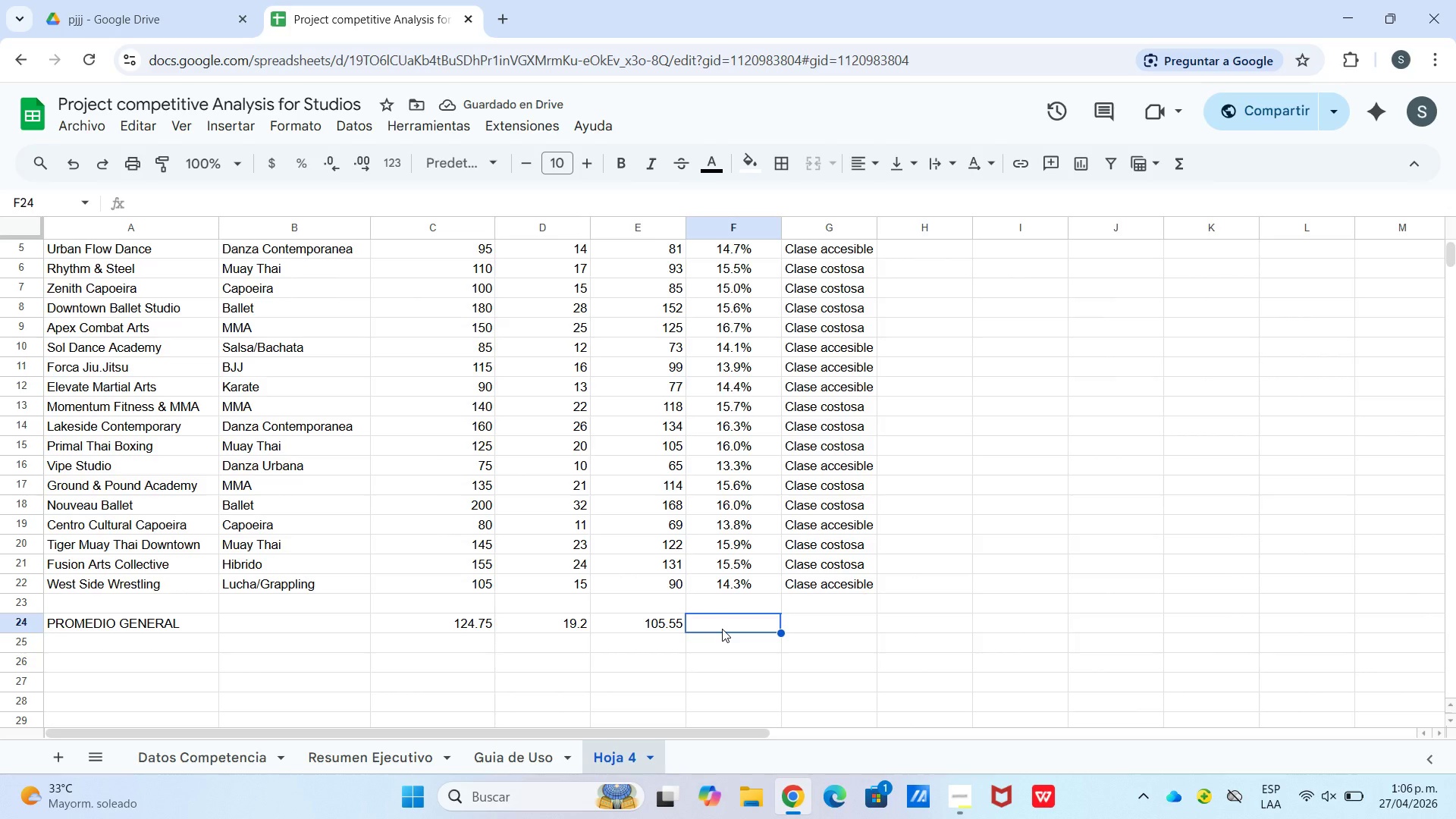 
wait(5.31)
 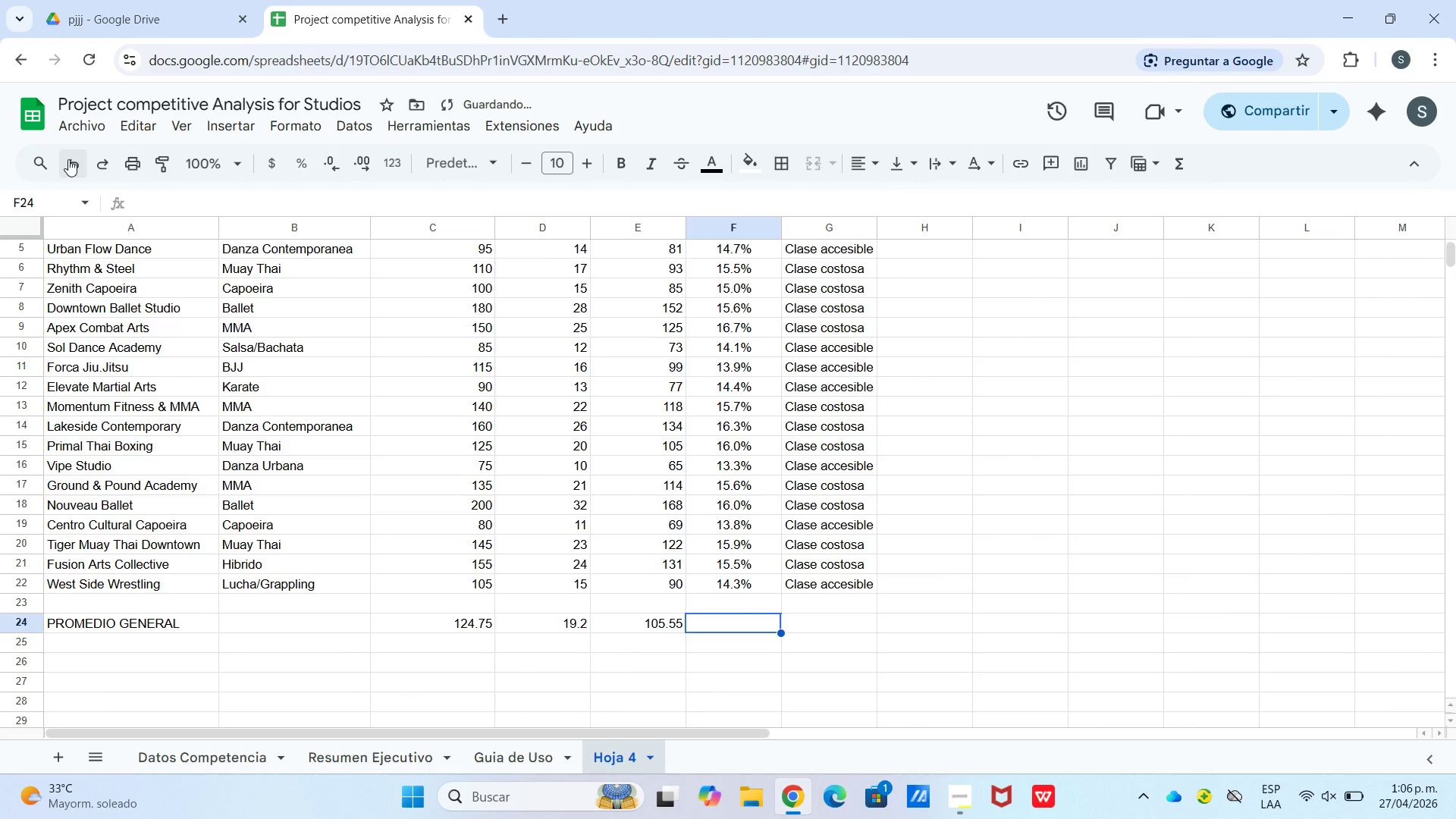 
type()prome)
 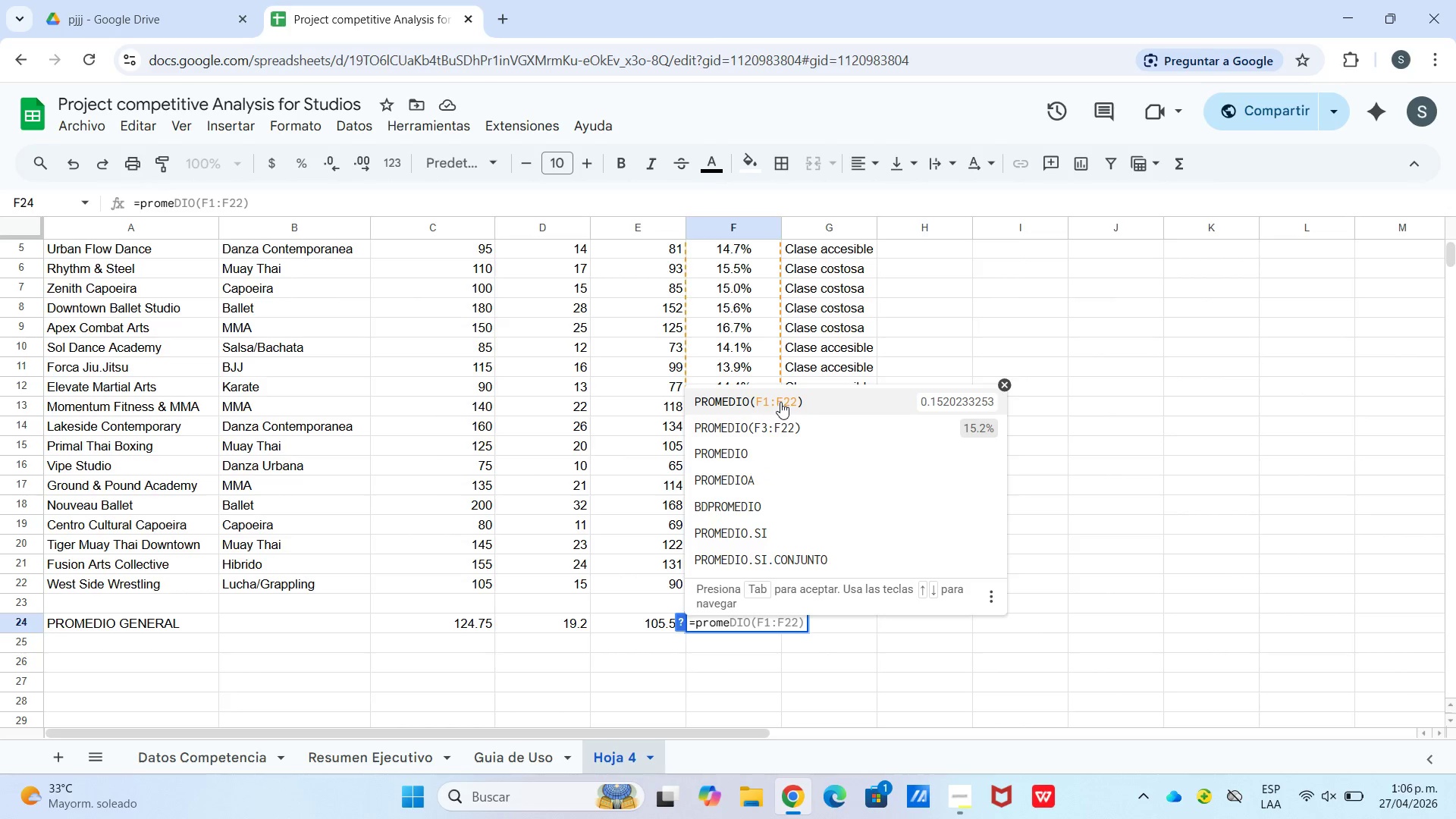 
left_click([800, 437])
 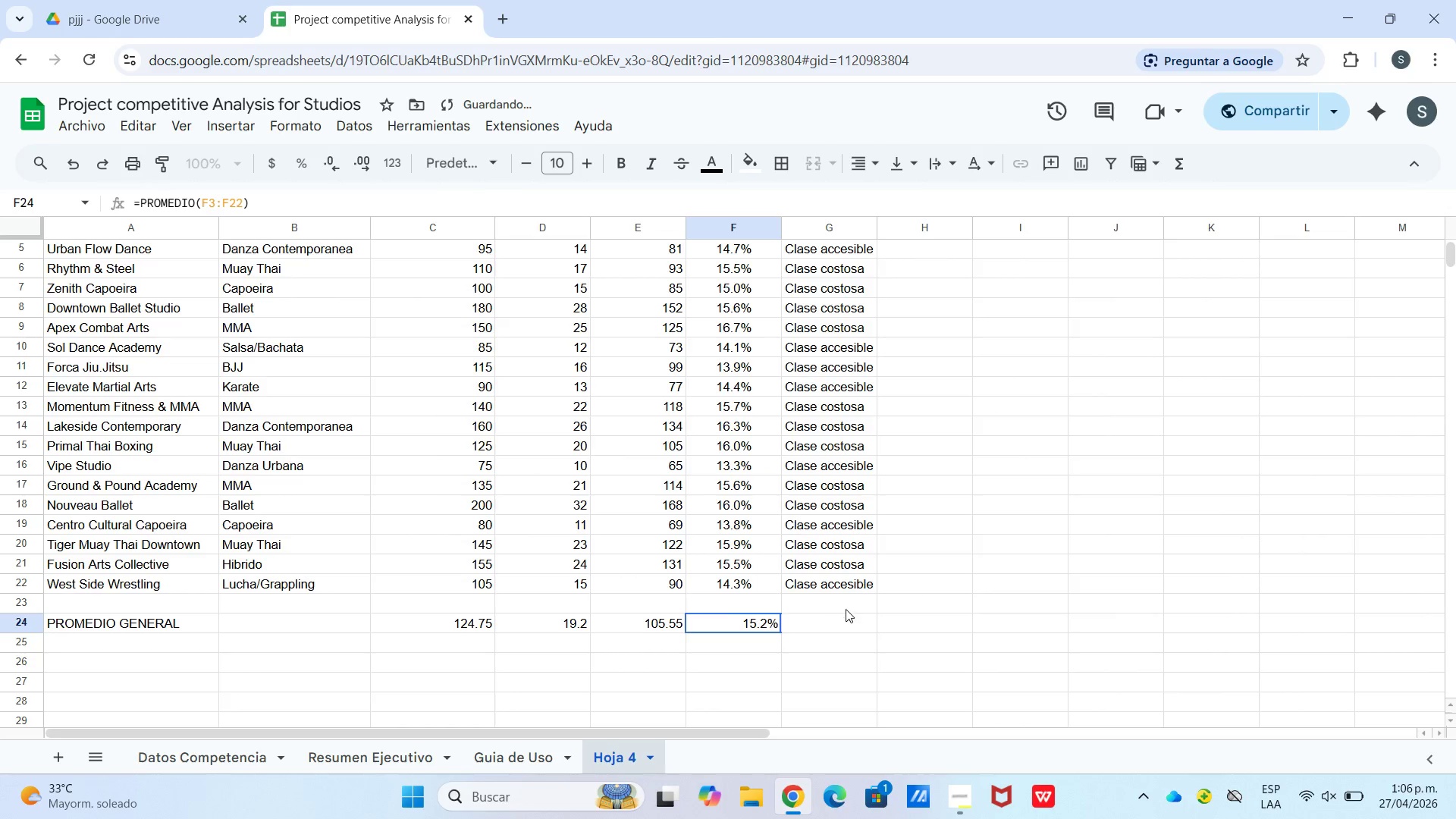 
left_click([847, 616])
 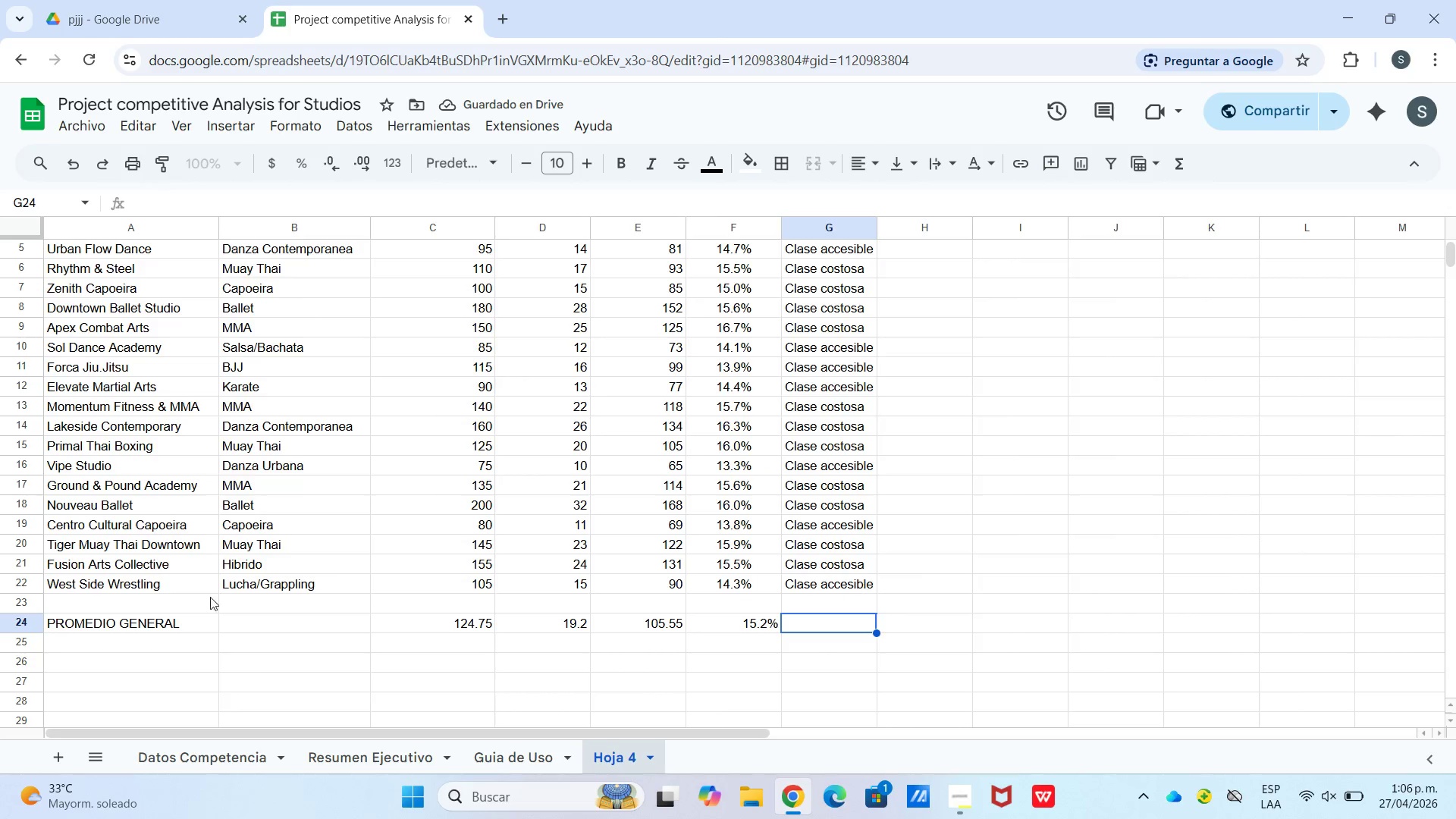 
left_click([140, 622])
 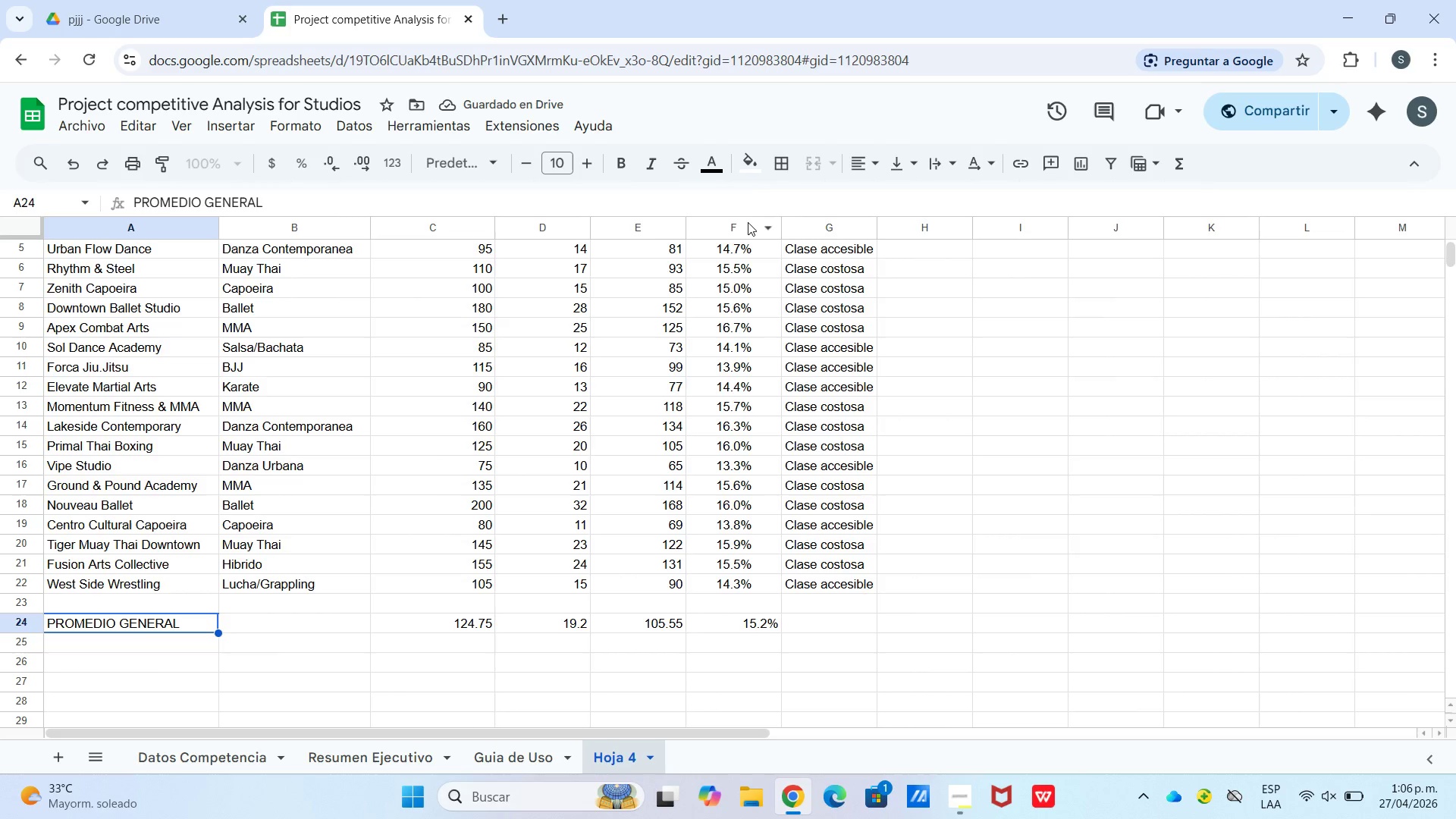 
left_click([748, 169])
 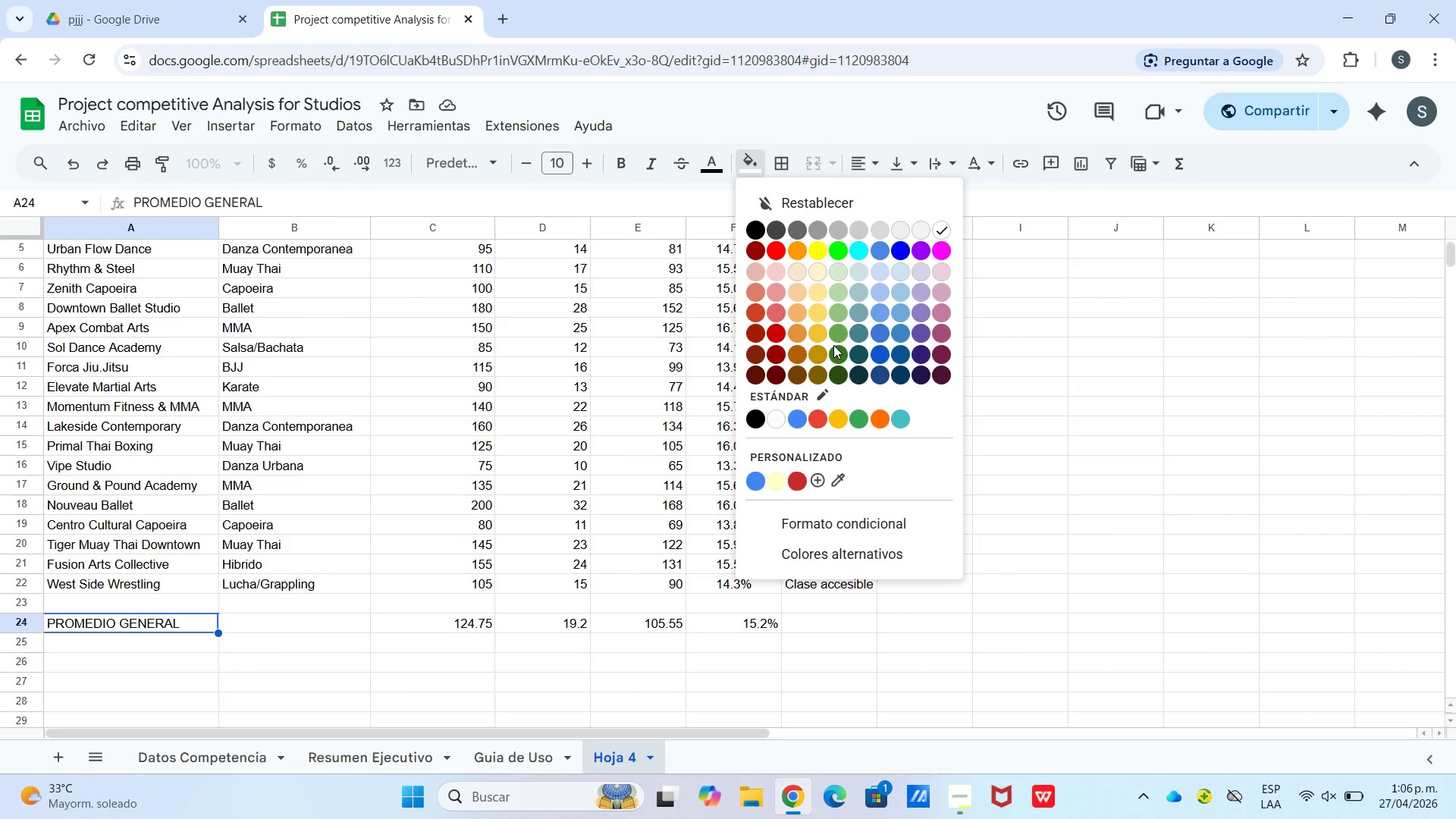 
left_click([840, 350])
 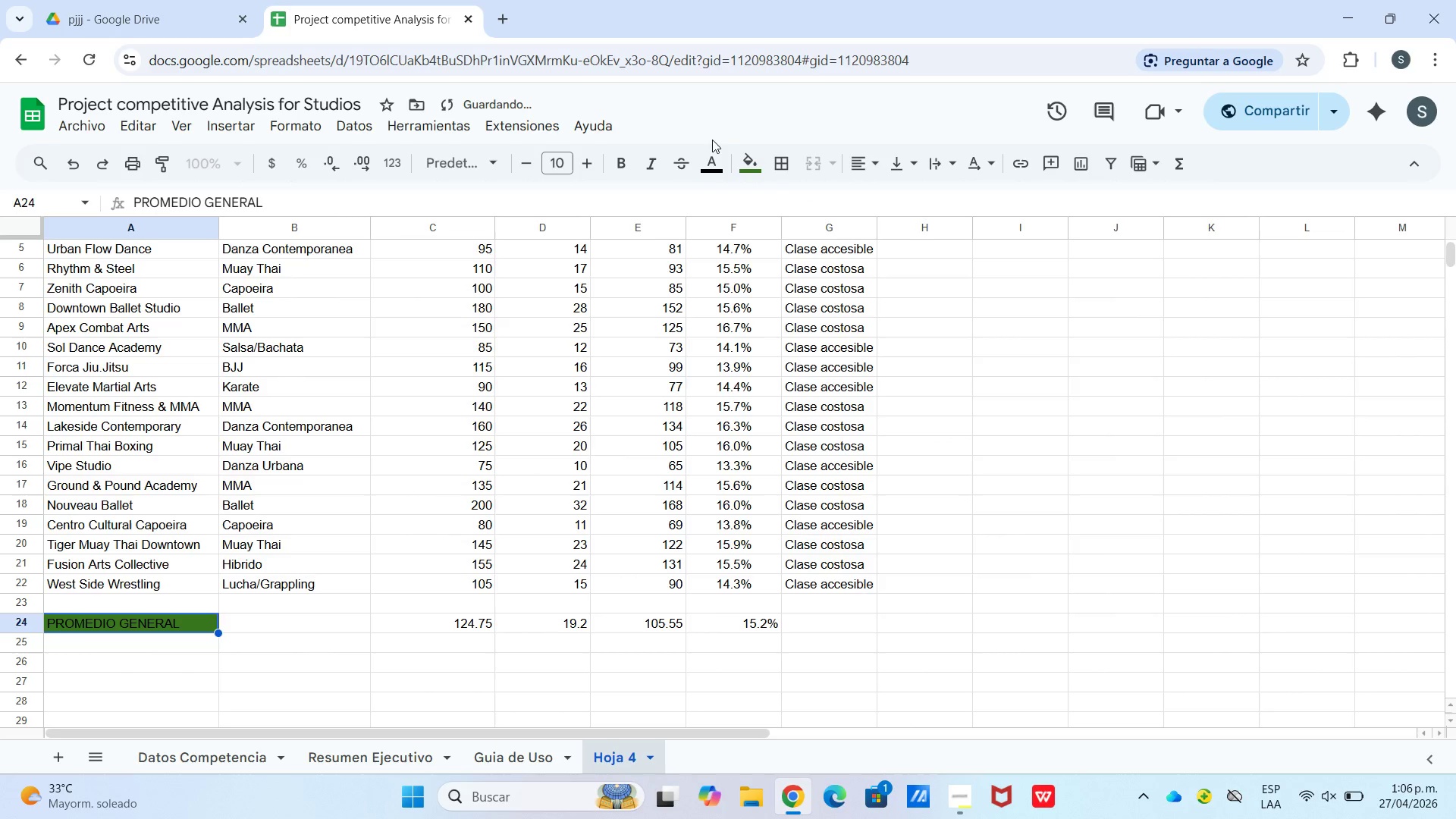 
left_click_drag(start_coordinate=[712, 142], to_coordinate=[712, 146])
 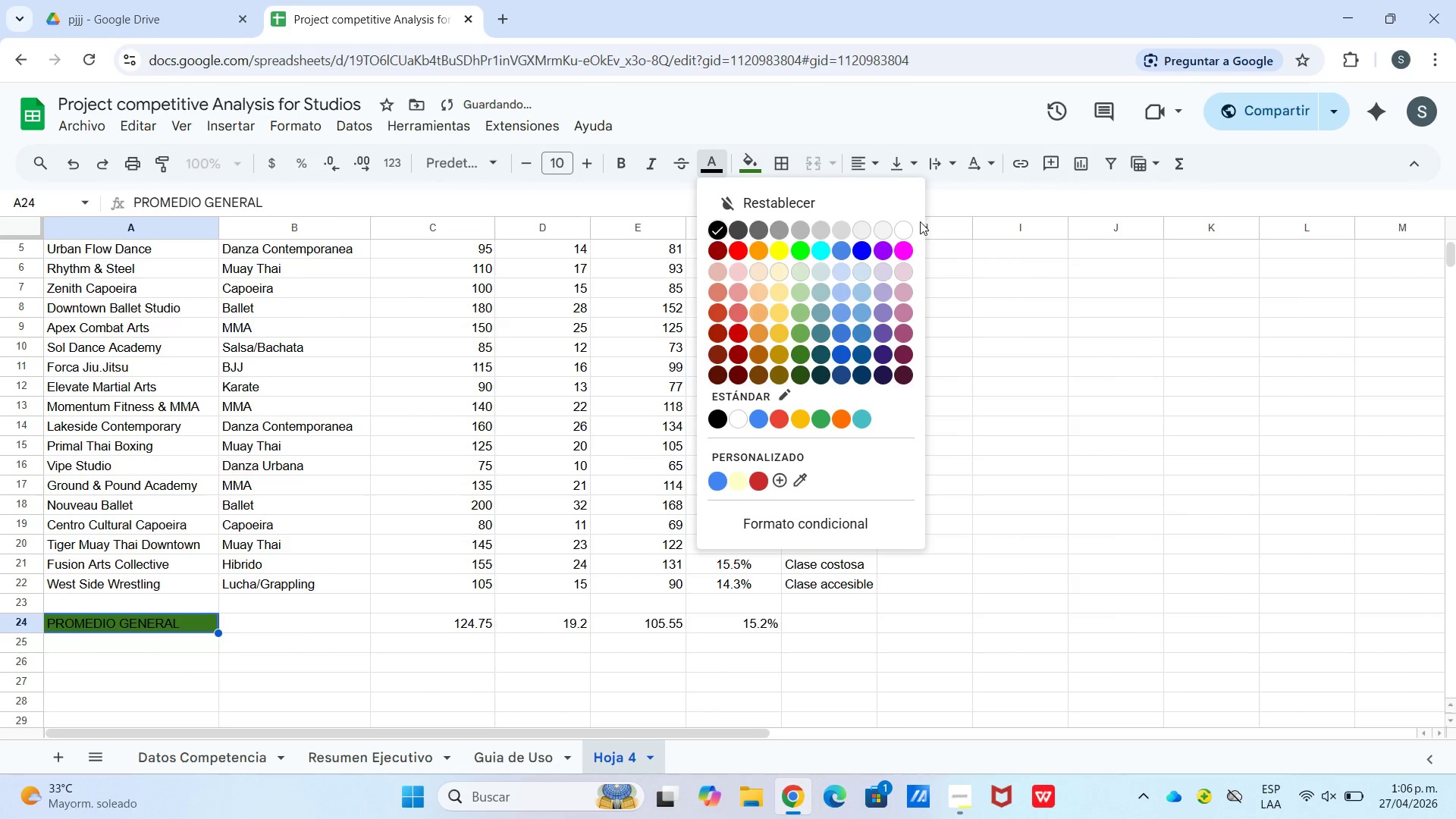 
left_click([912, 231])
 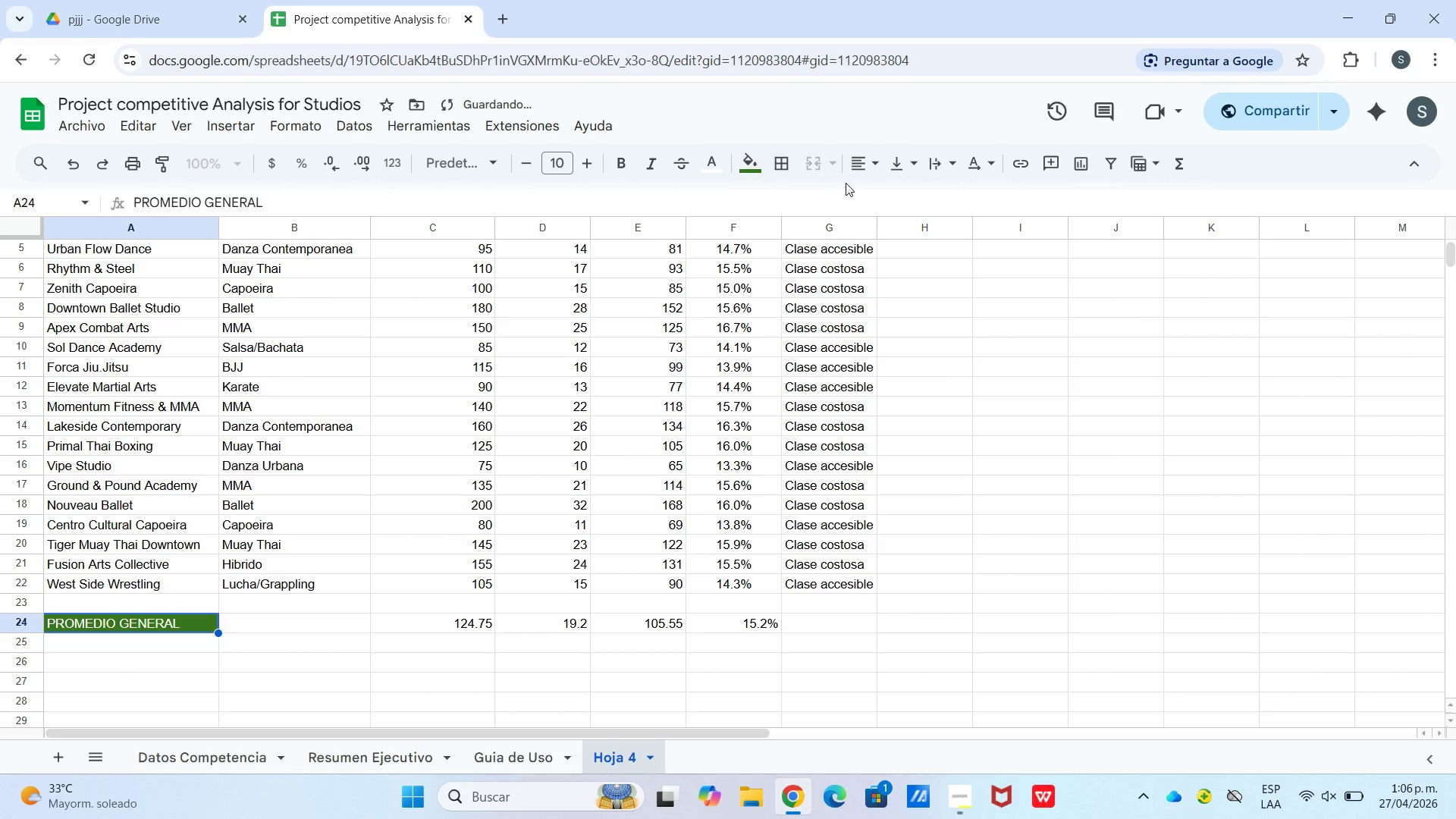 
left_click([852, 165])
 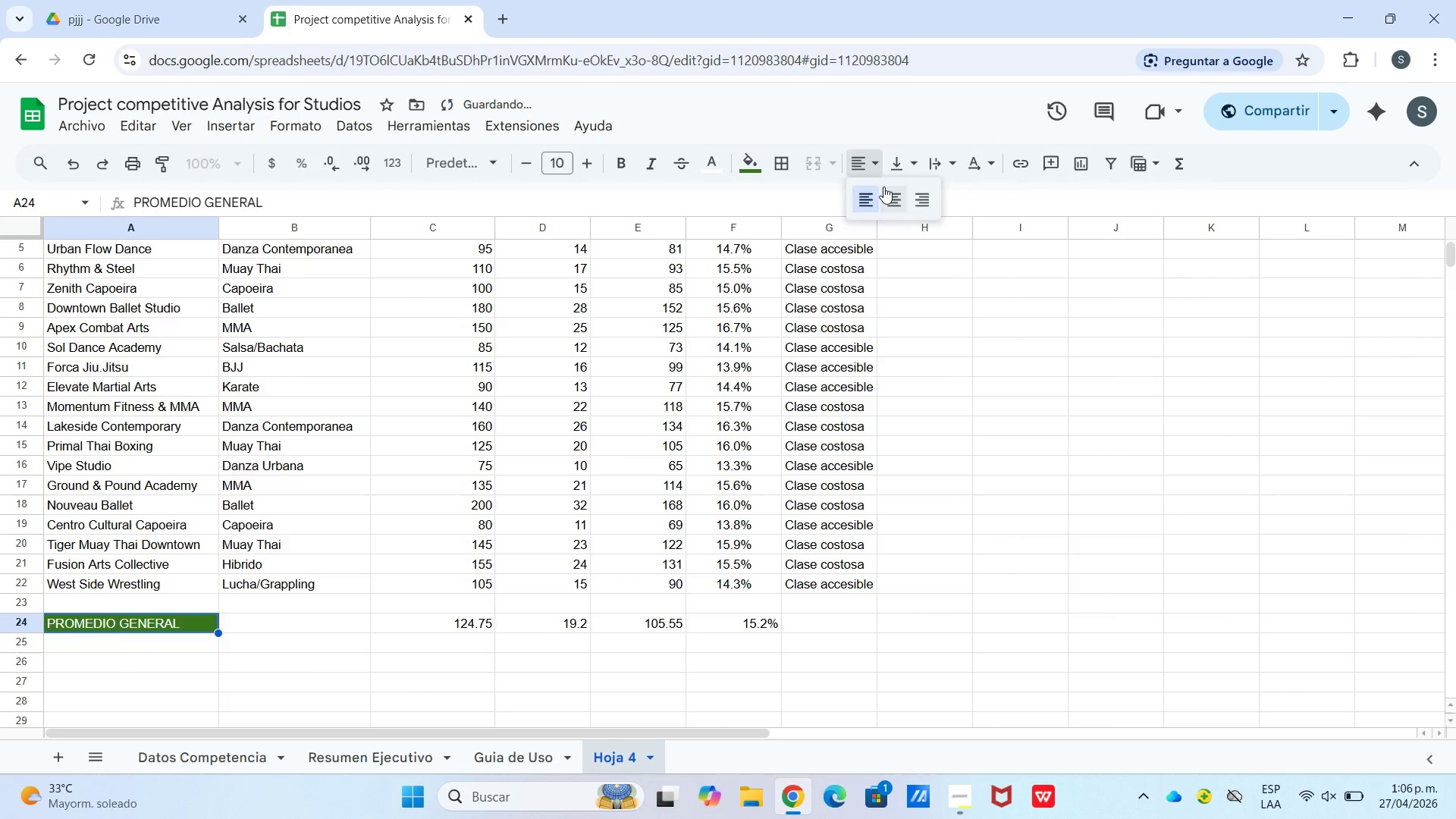 
double_click([893, 174])
 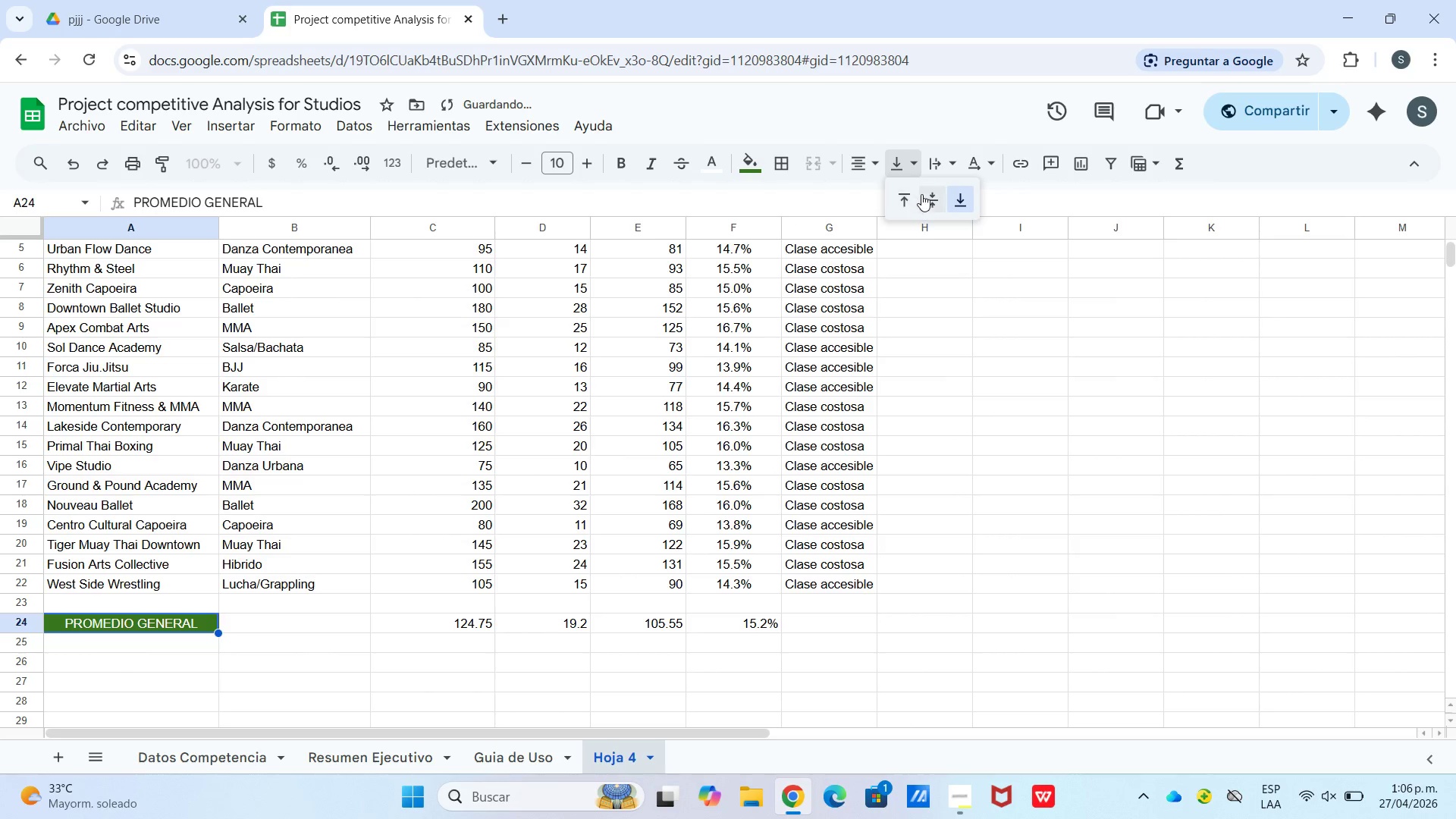 
left_click([928, 196])
 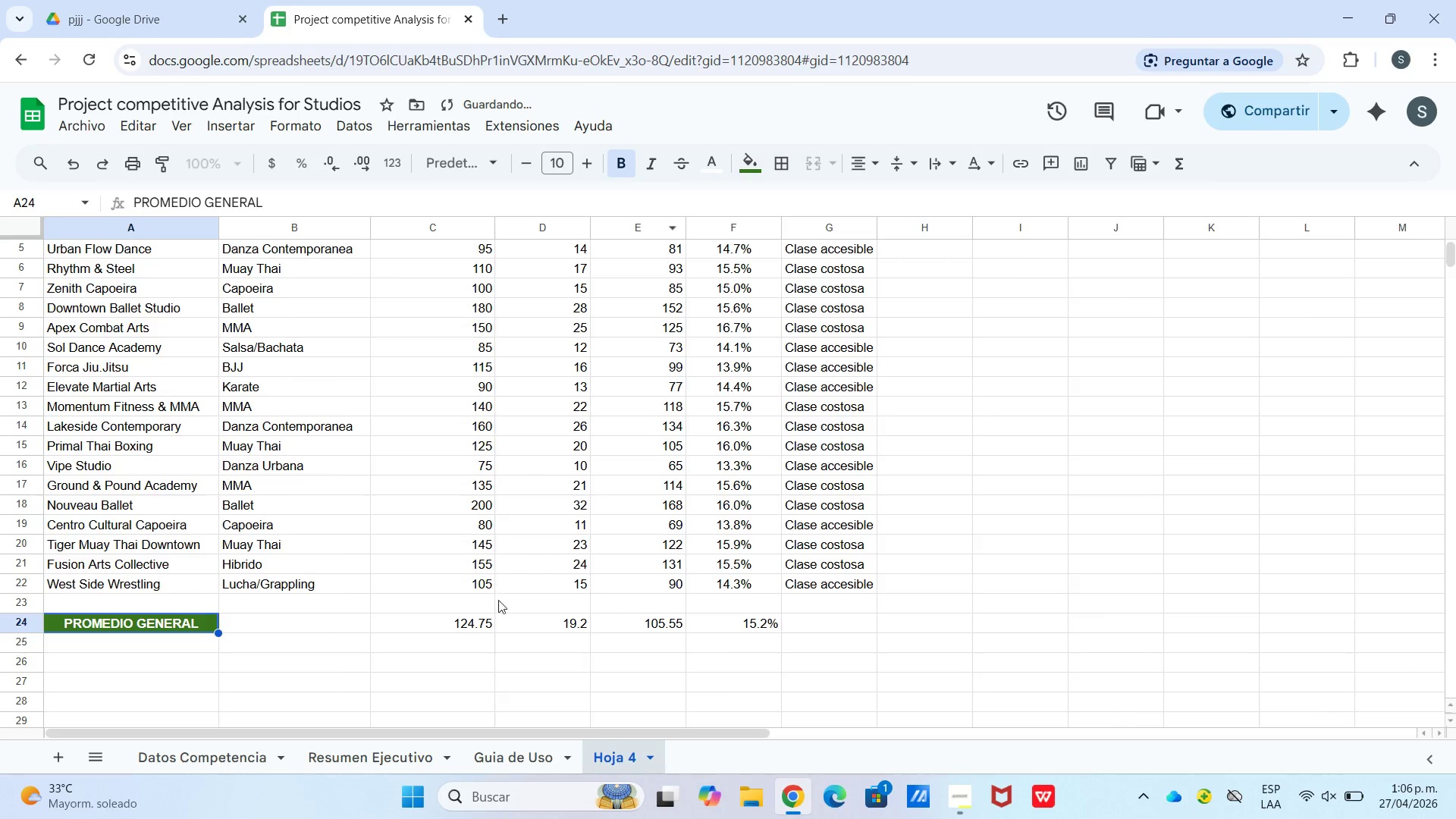 
left_click_drag(start_coordinate=[482, 620], to_coordinate=[742, 629])
 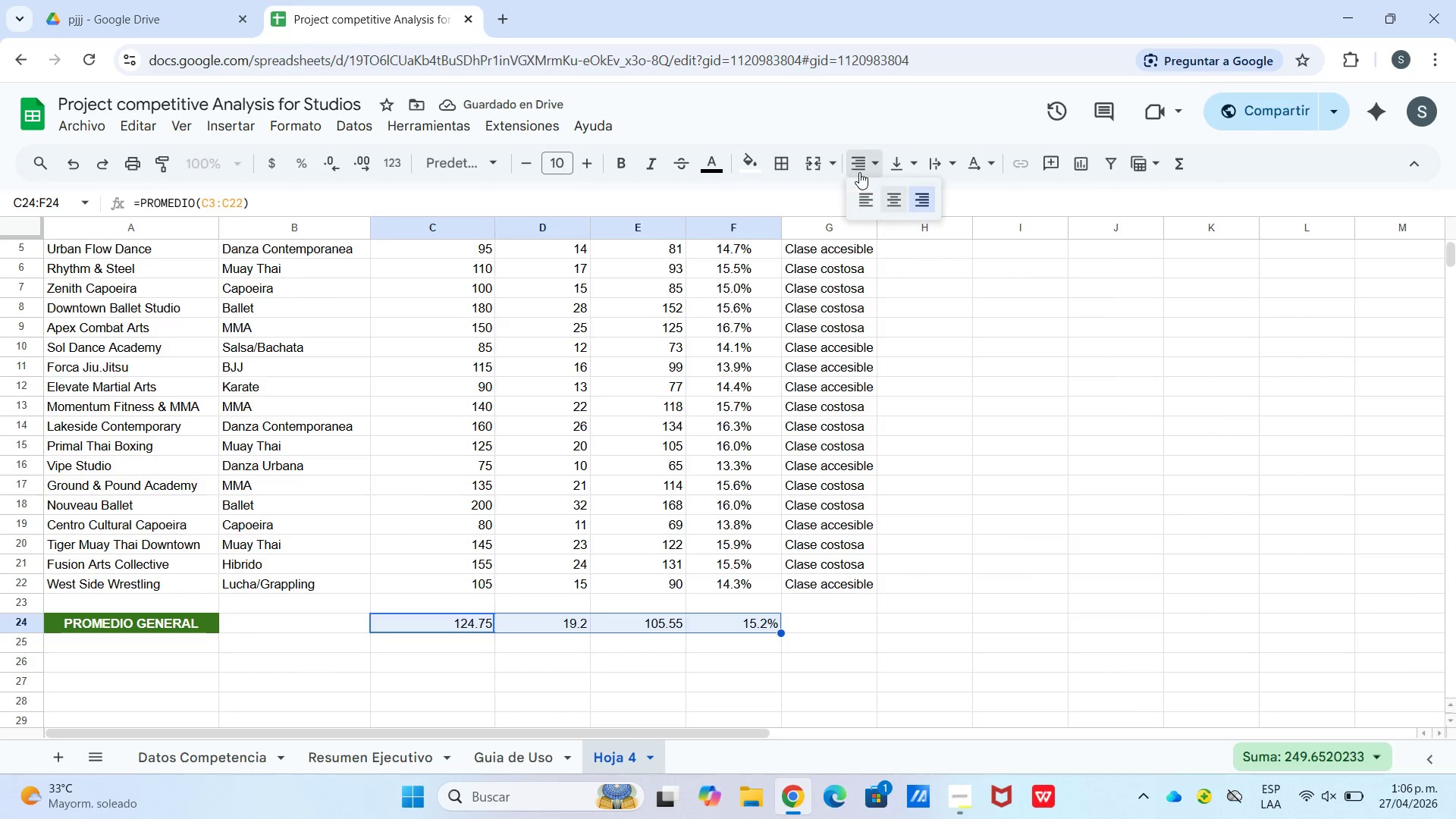 
double_click([896, 209])
 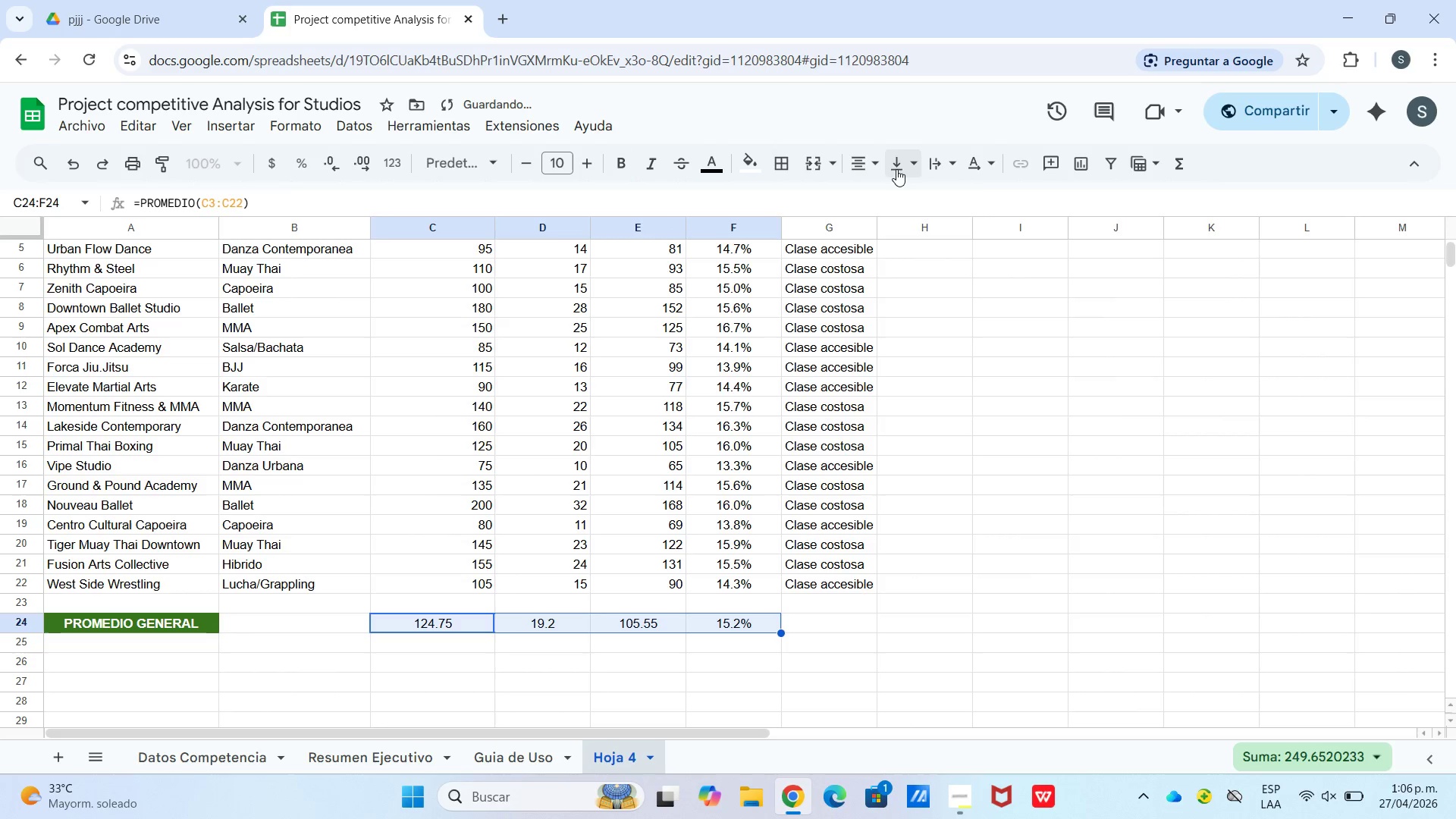 
triple_click([896, 169])
 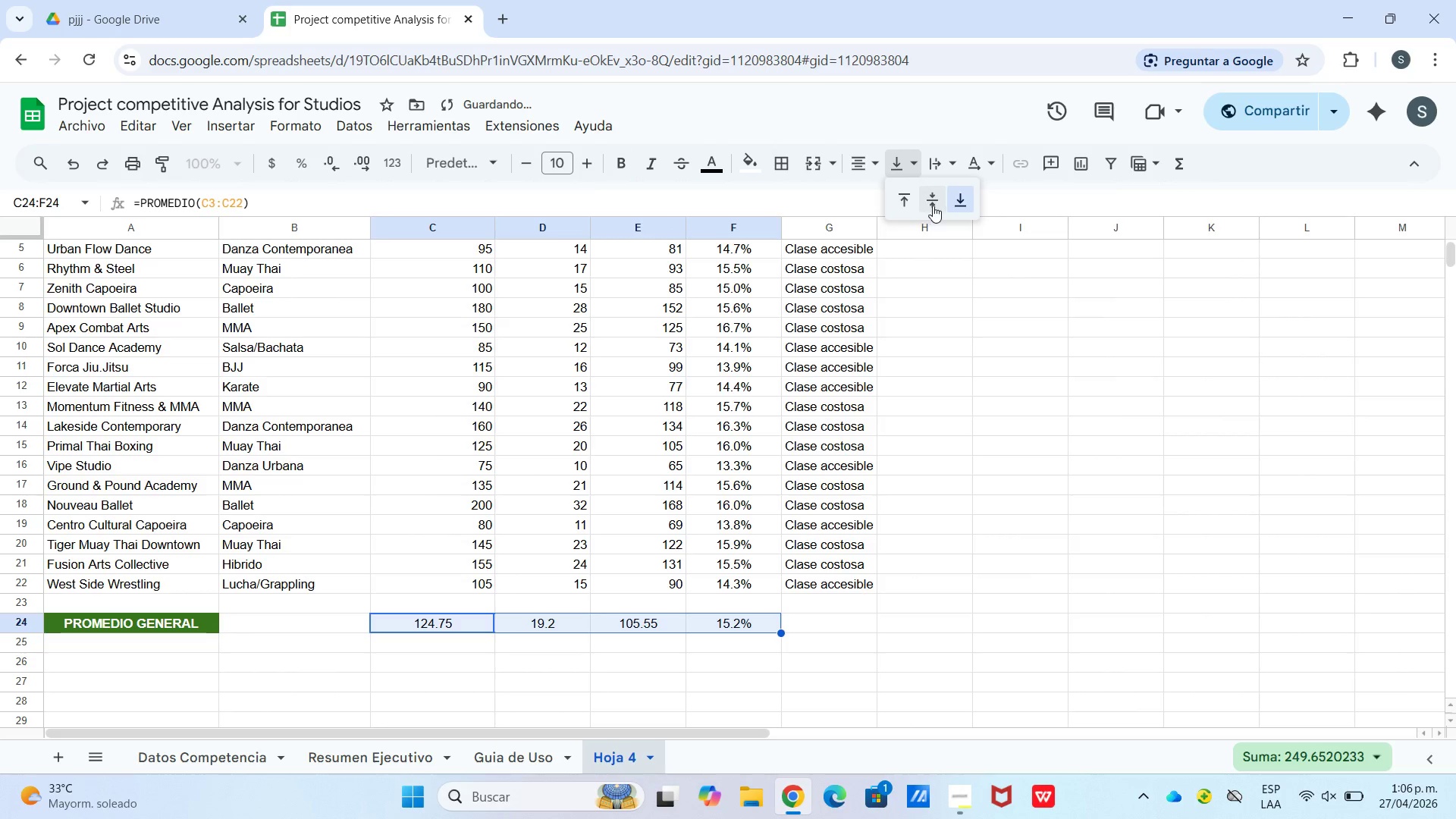 
left_click([934, 206])
 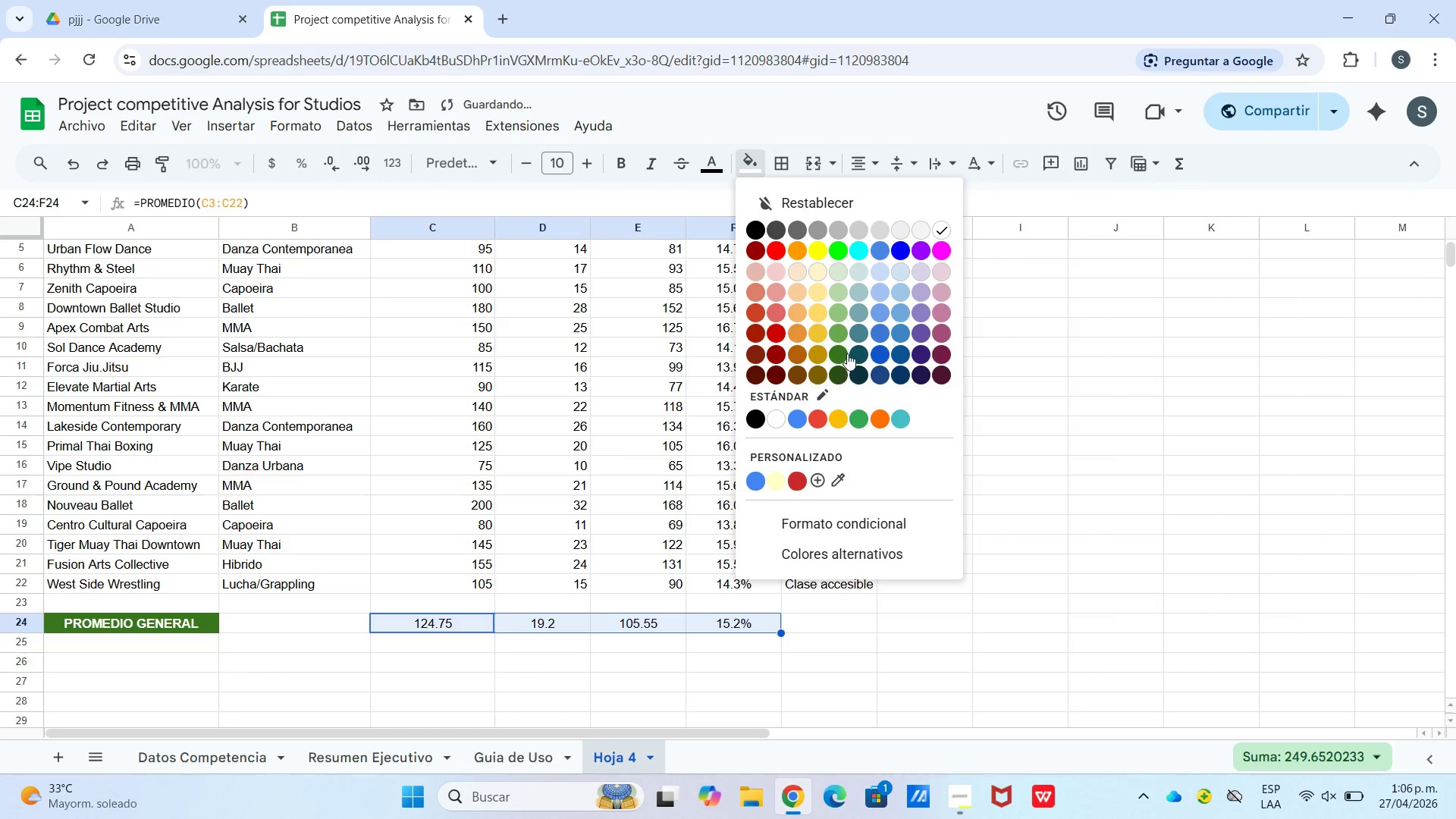 
left_click([840, 350])
 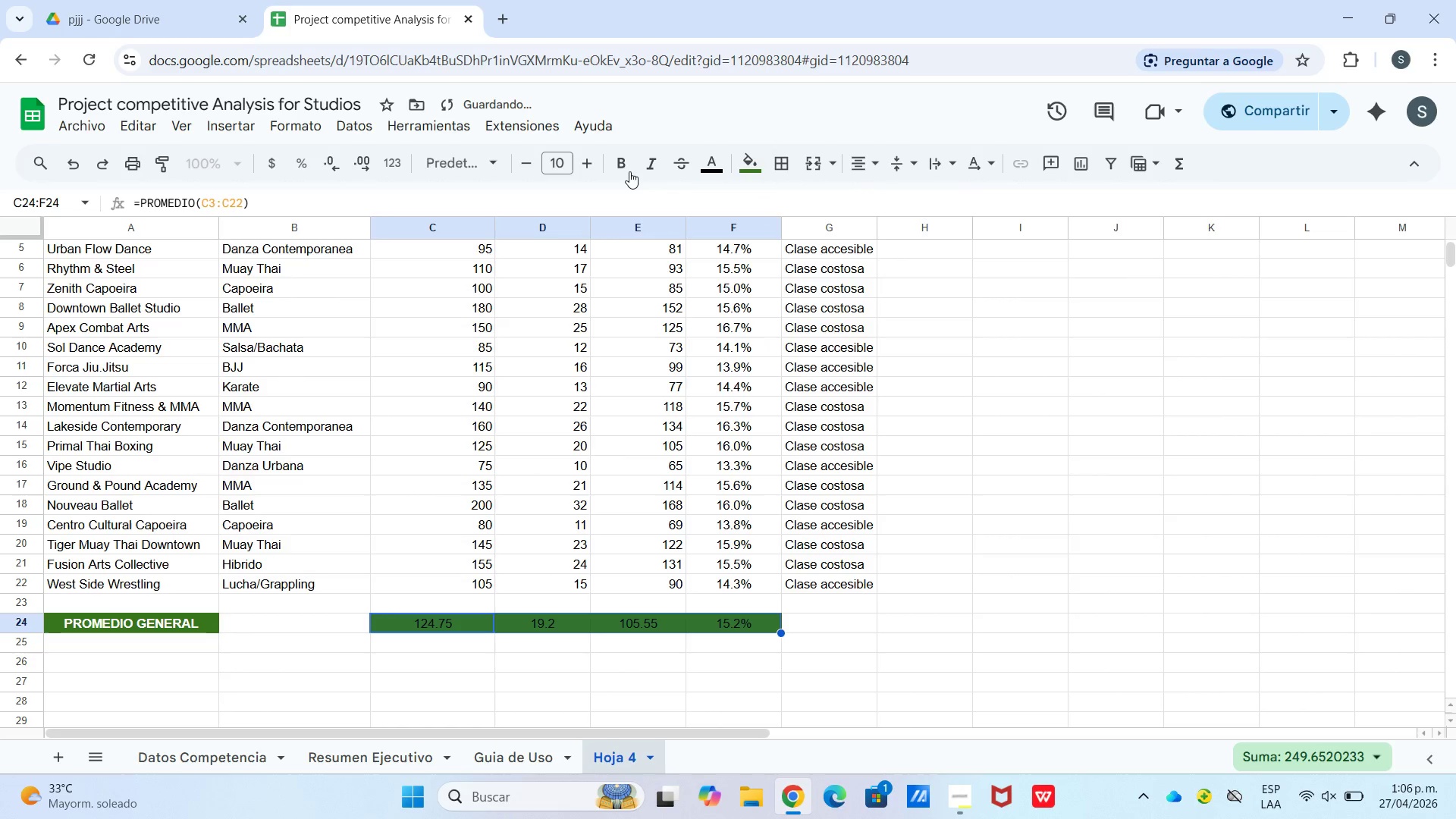 
left_click([623, 166])
 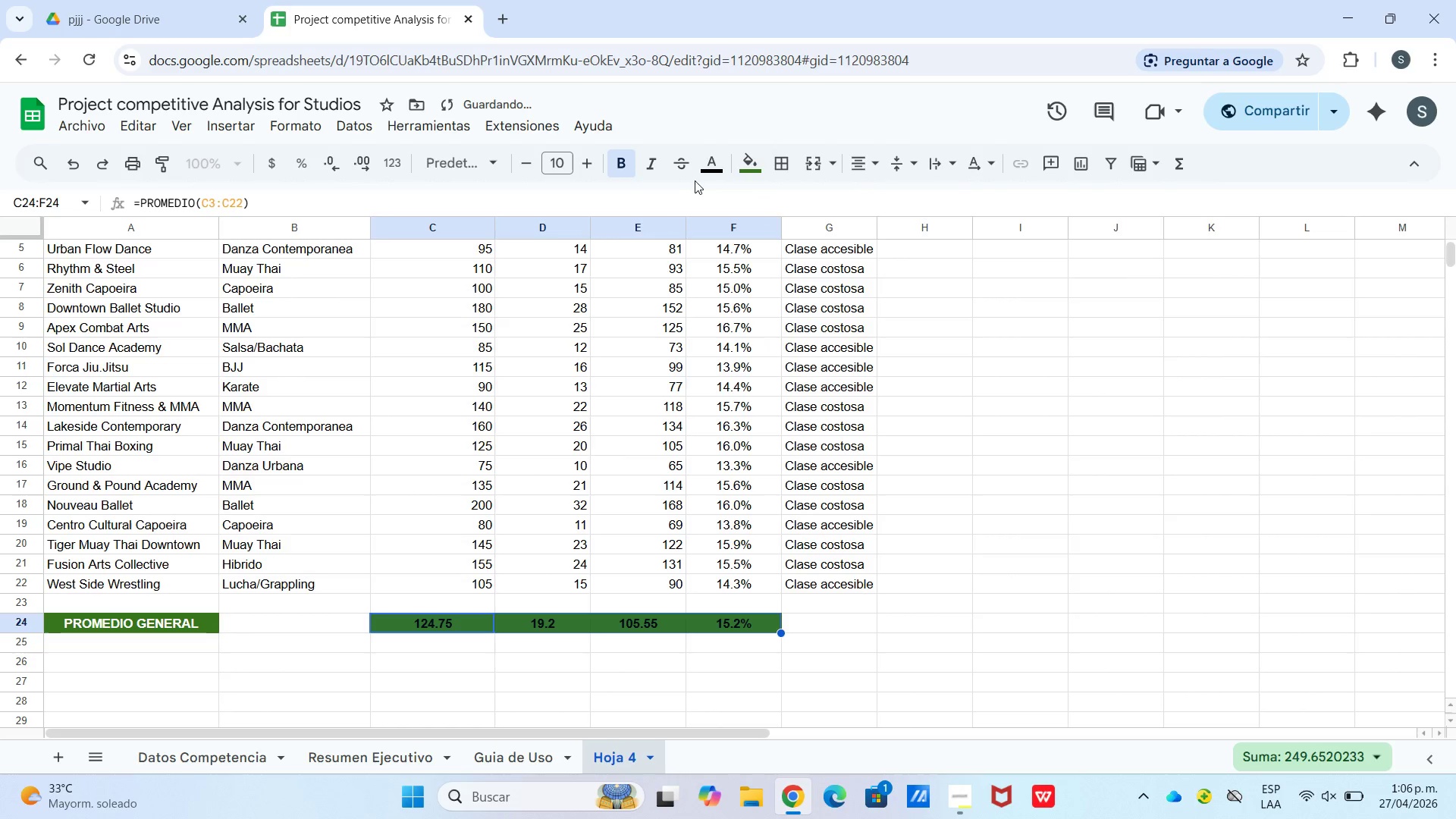 
left_click([700, 171])
 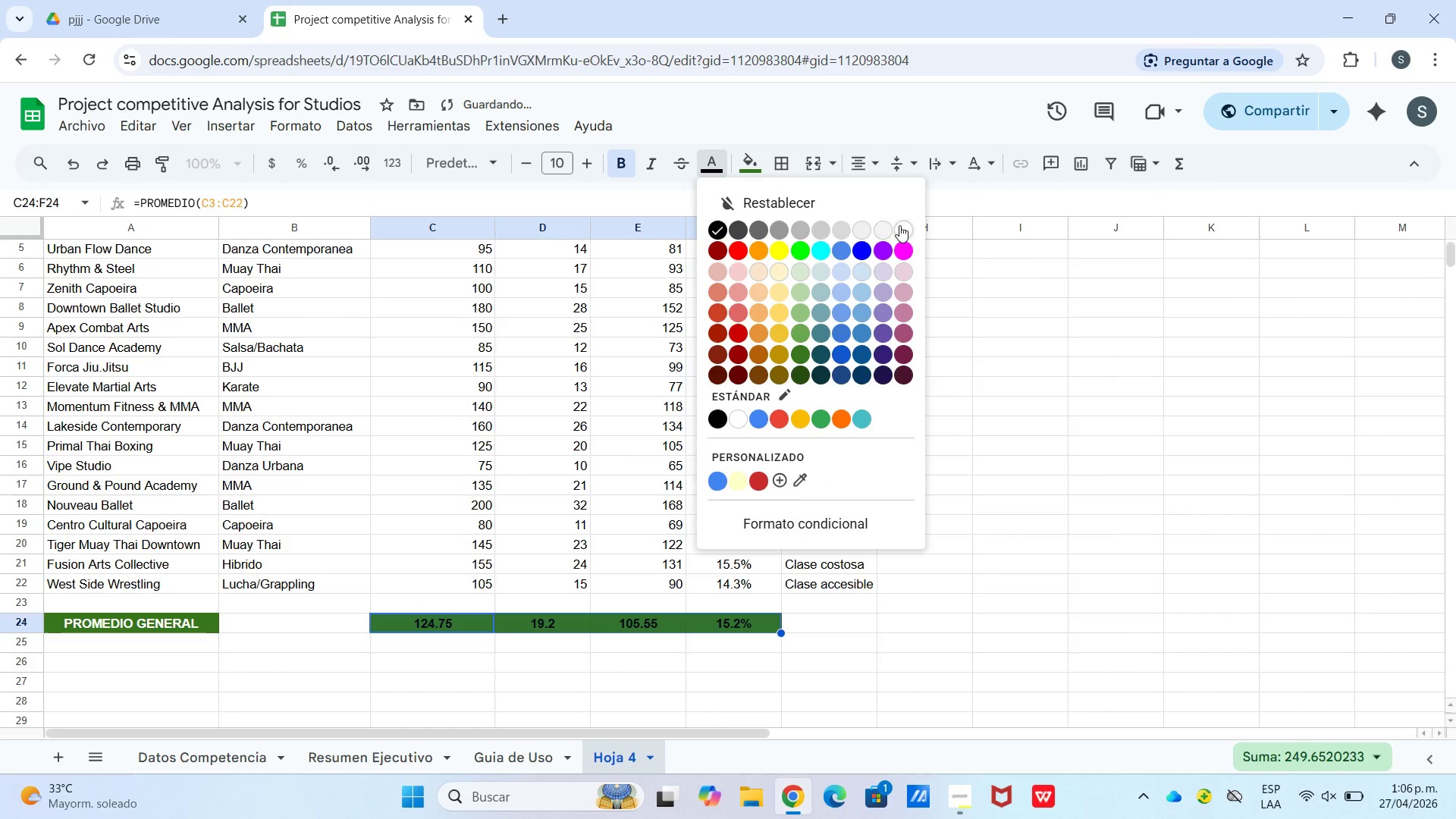 
left_click([909, 229])
 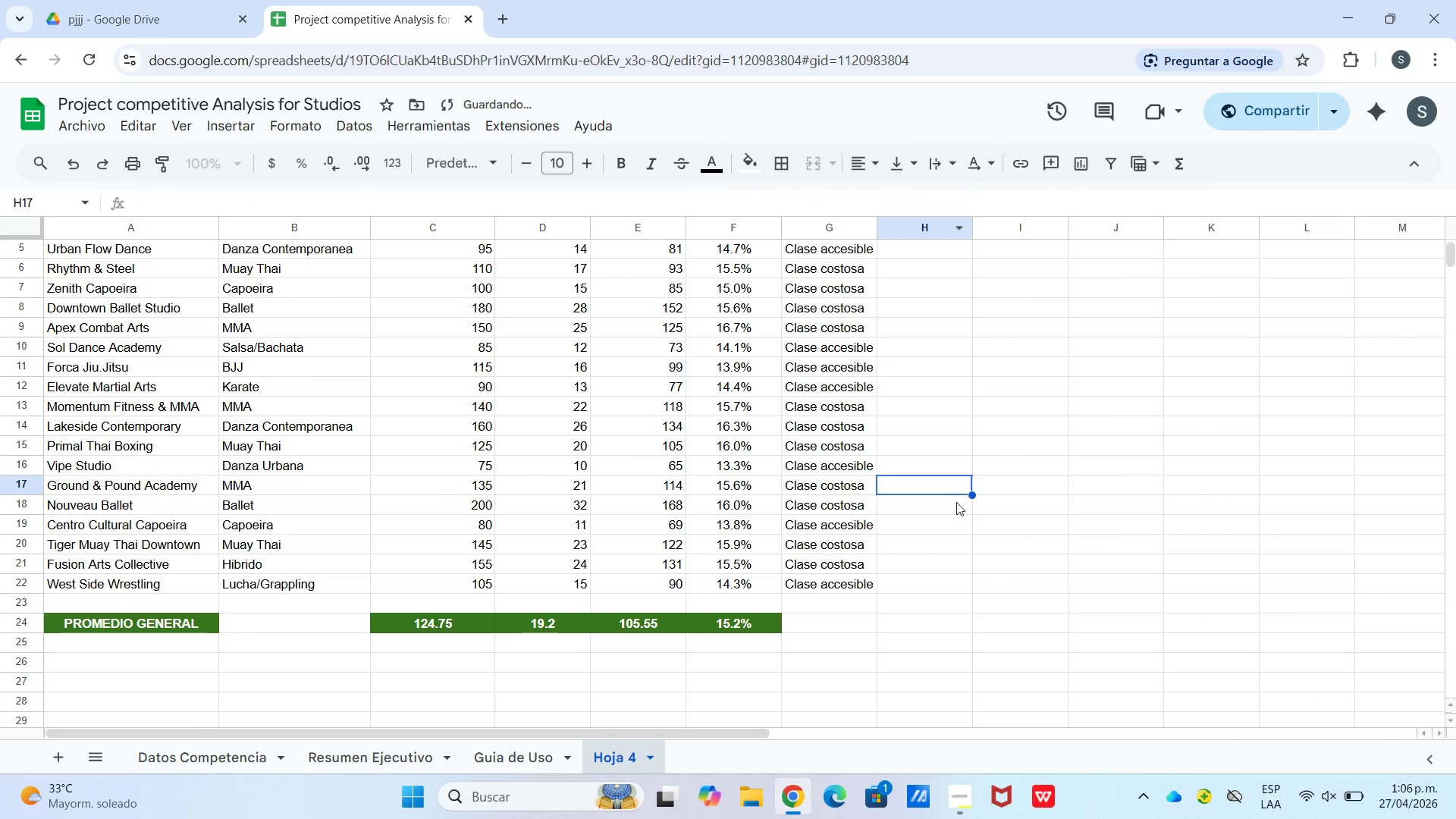 
scroll: coordinate [883, 528], scroll_direction: up, amount: 3.0
 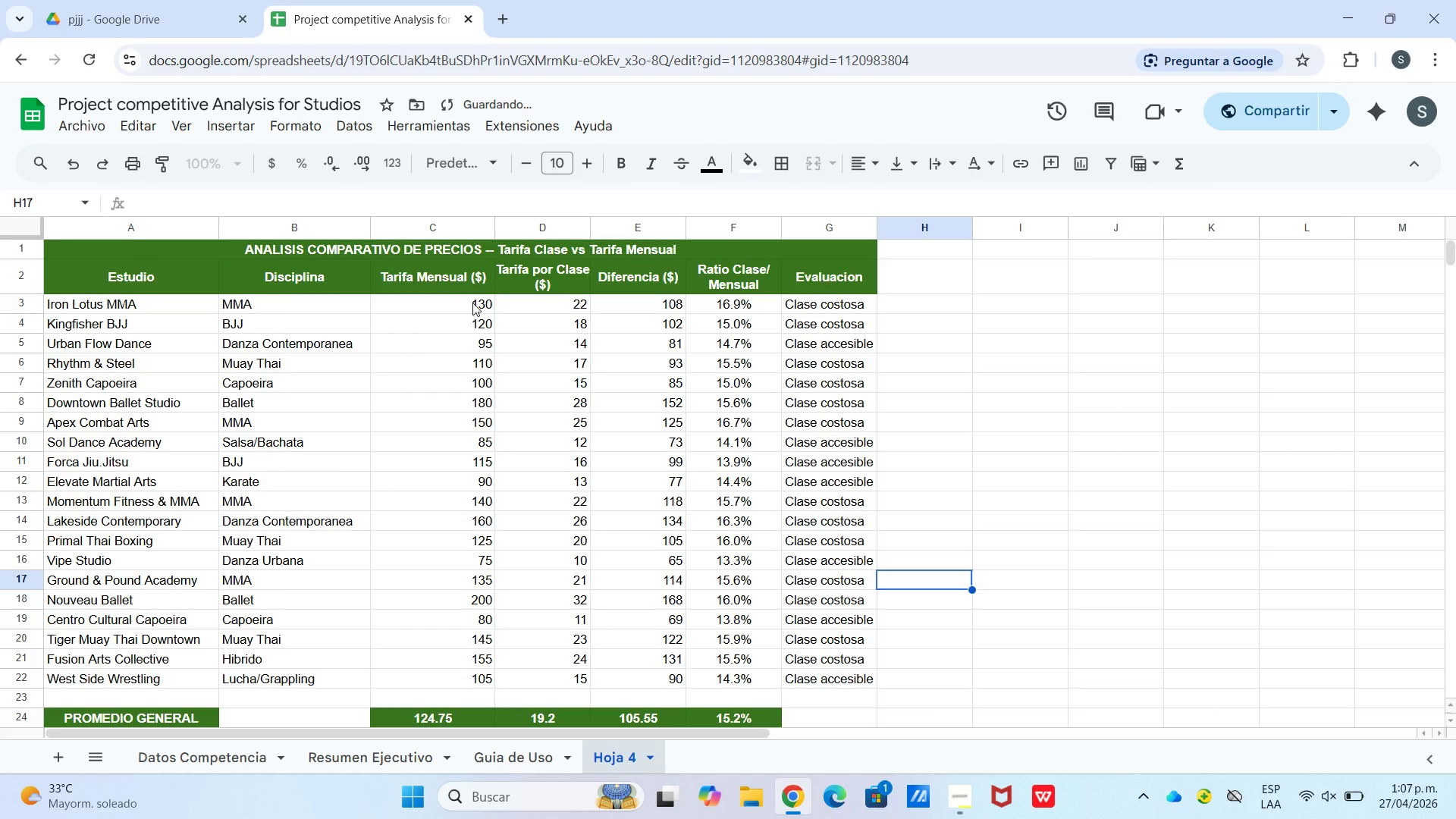 
left_click_drag(start_coordinate=[473, 303], to_coordinate=[671, 676])
 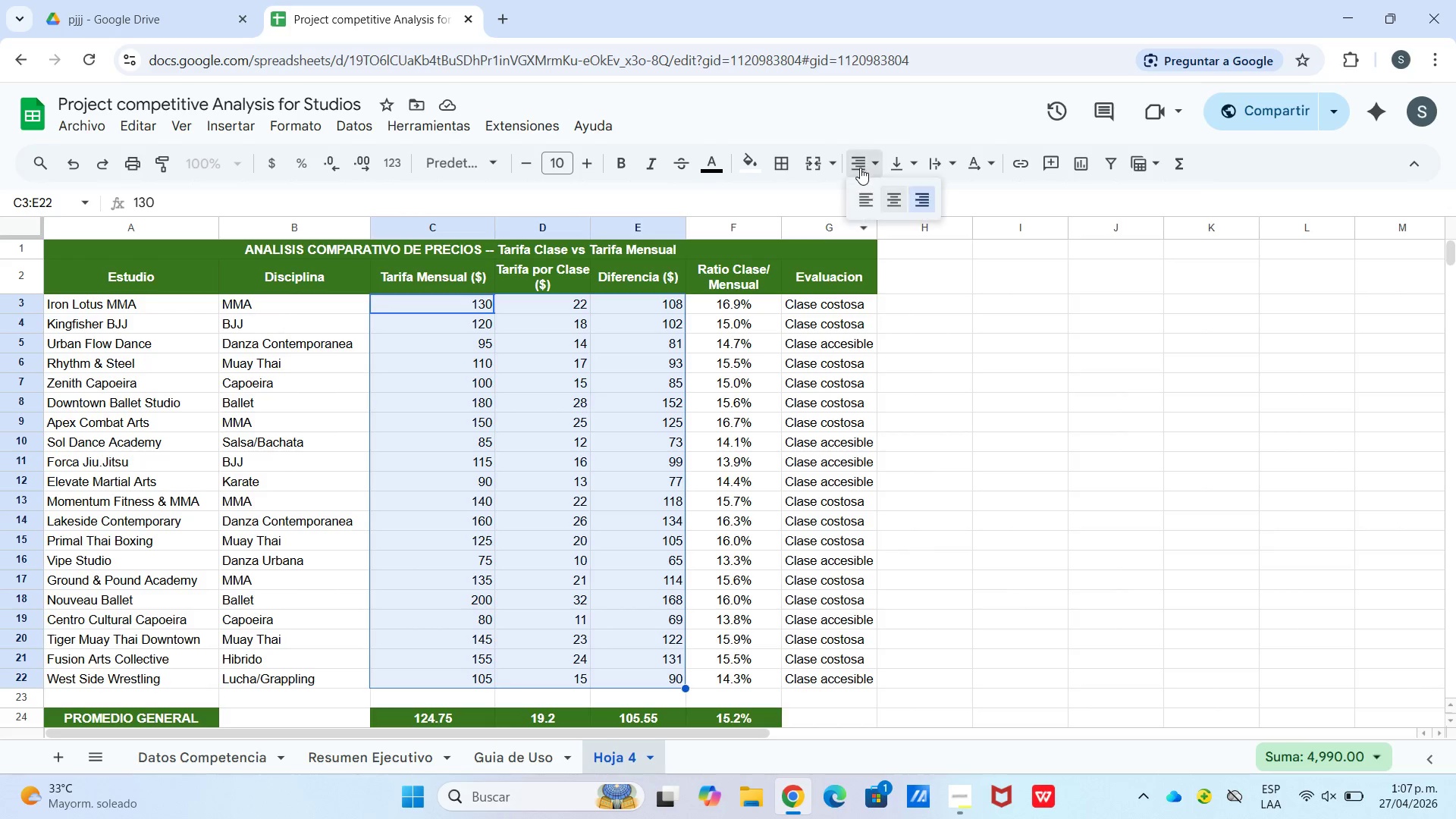 
double_click([896, 196])
 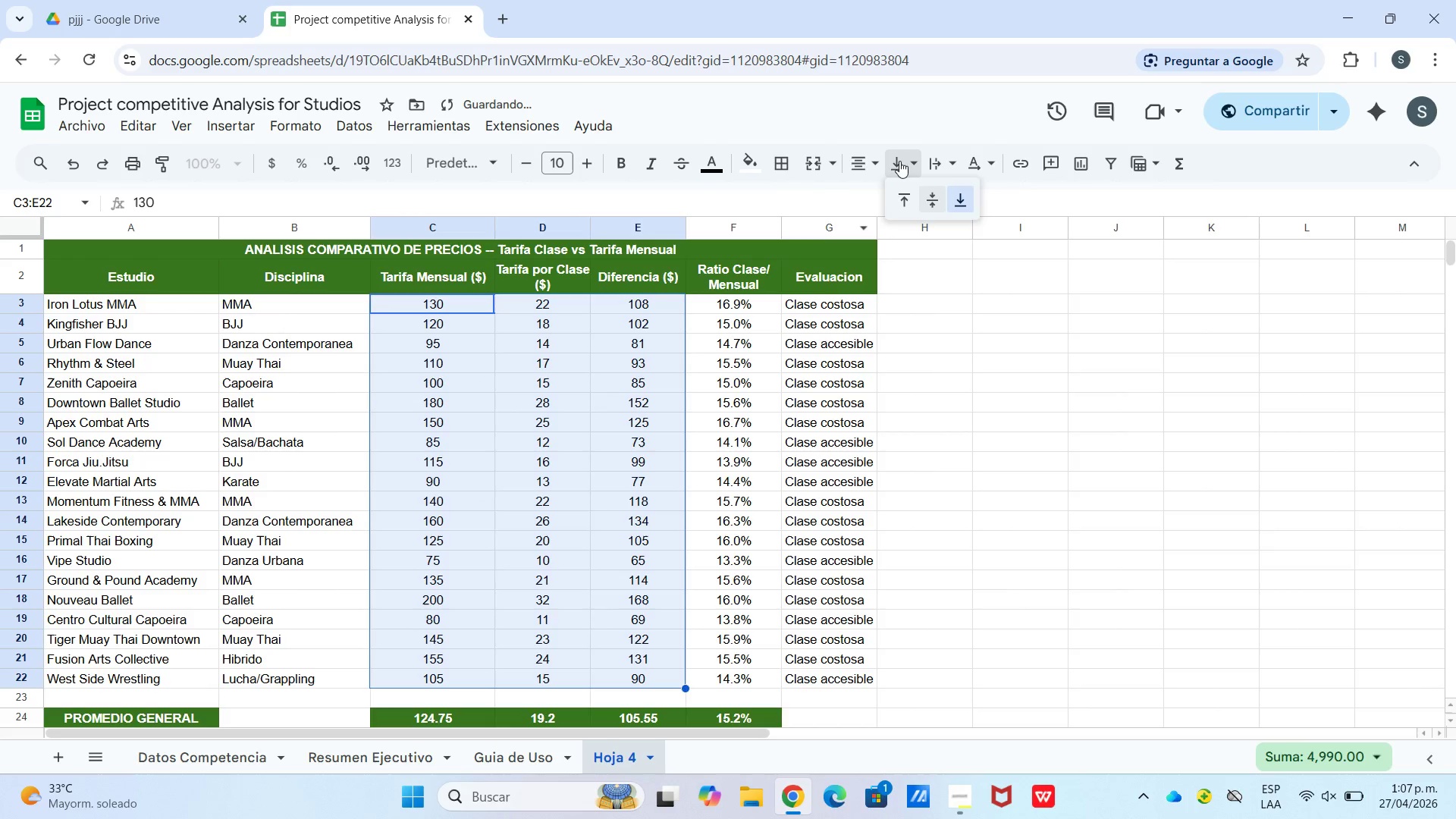 
left_click_drag(start_coordinate=[899, 161], to_coordinate=[902, 166])
 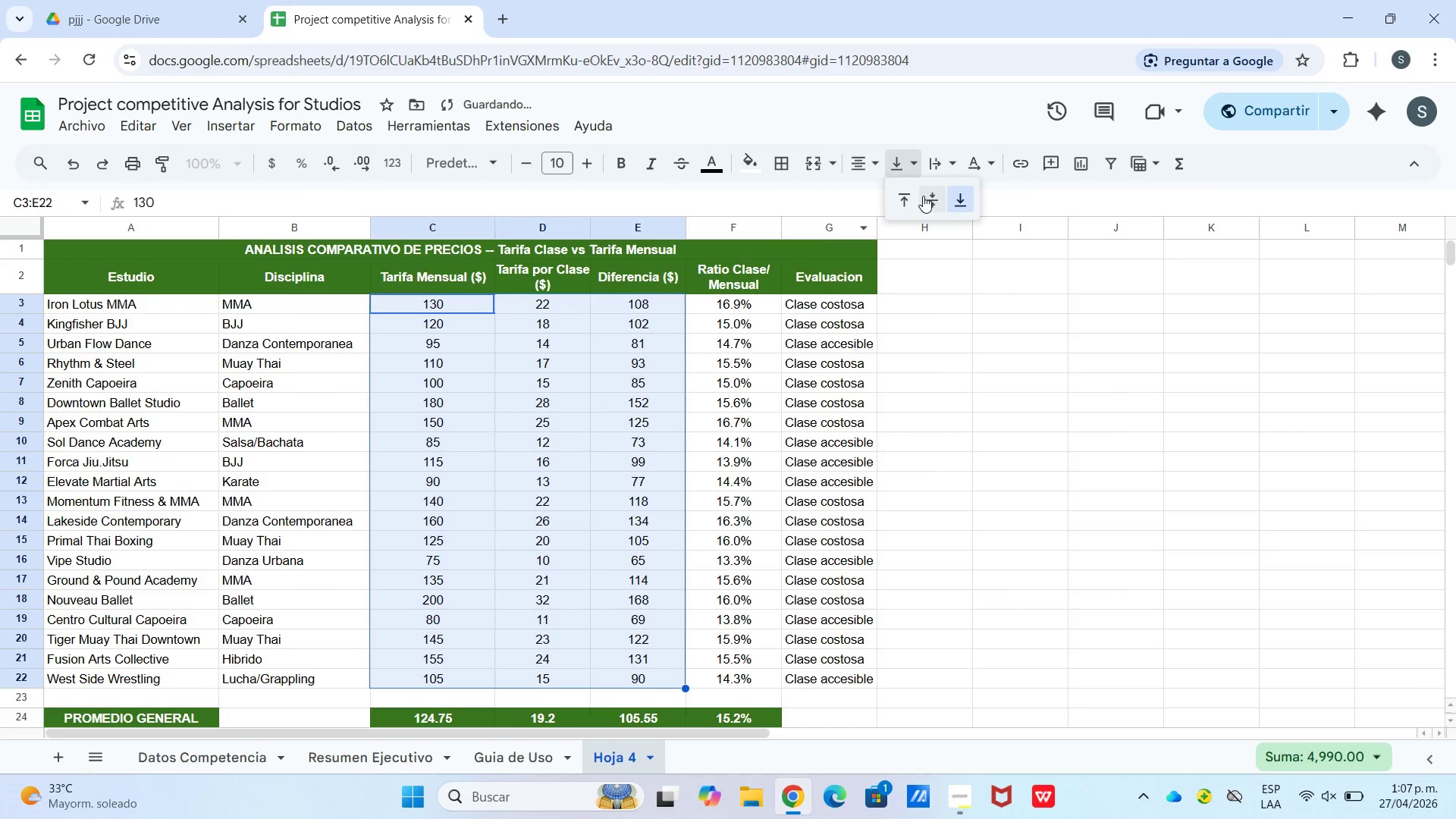 
triple_click([927, 199])
 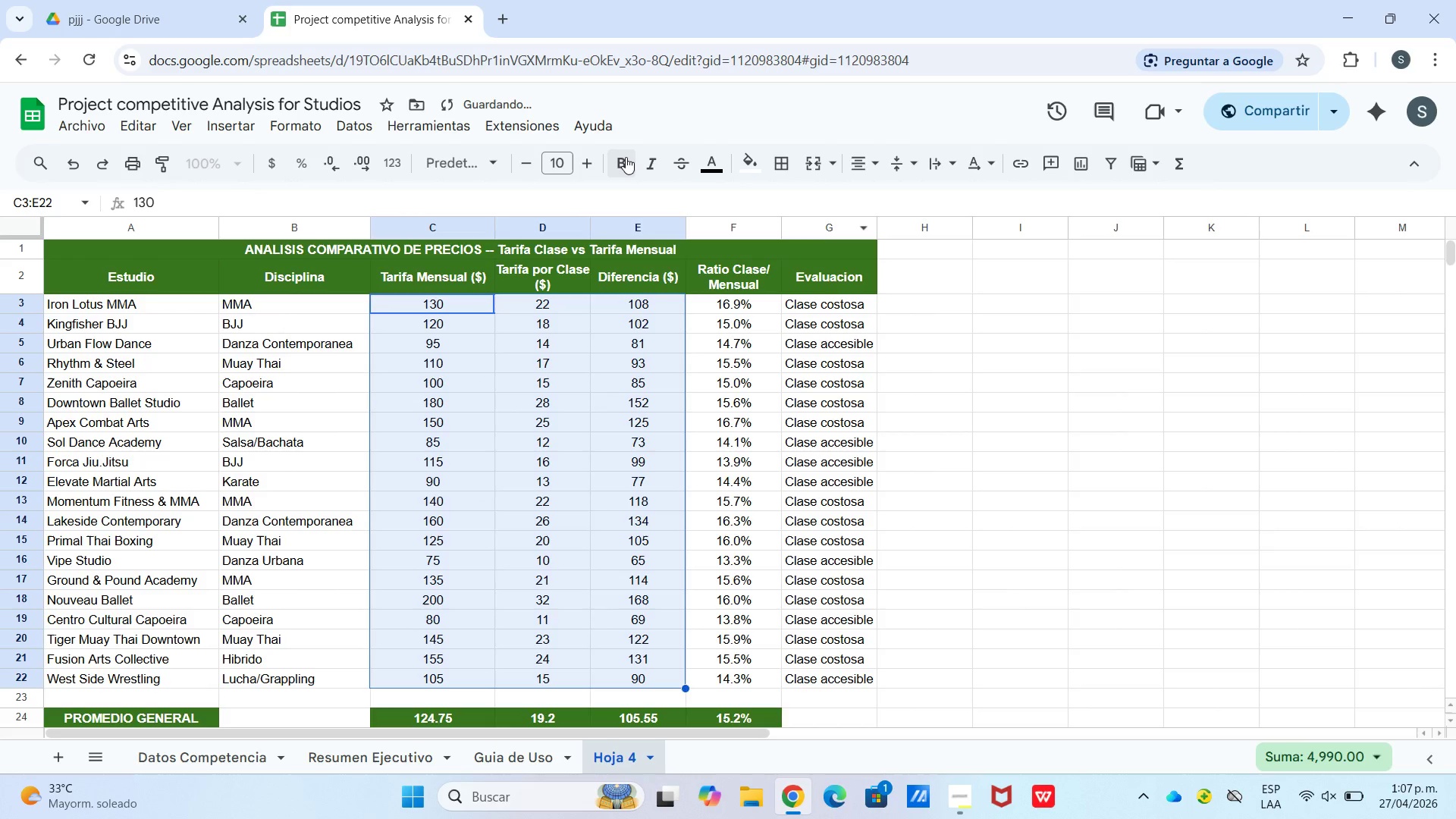 
left_click([626, 157])
 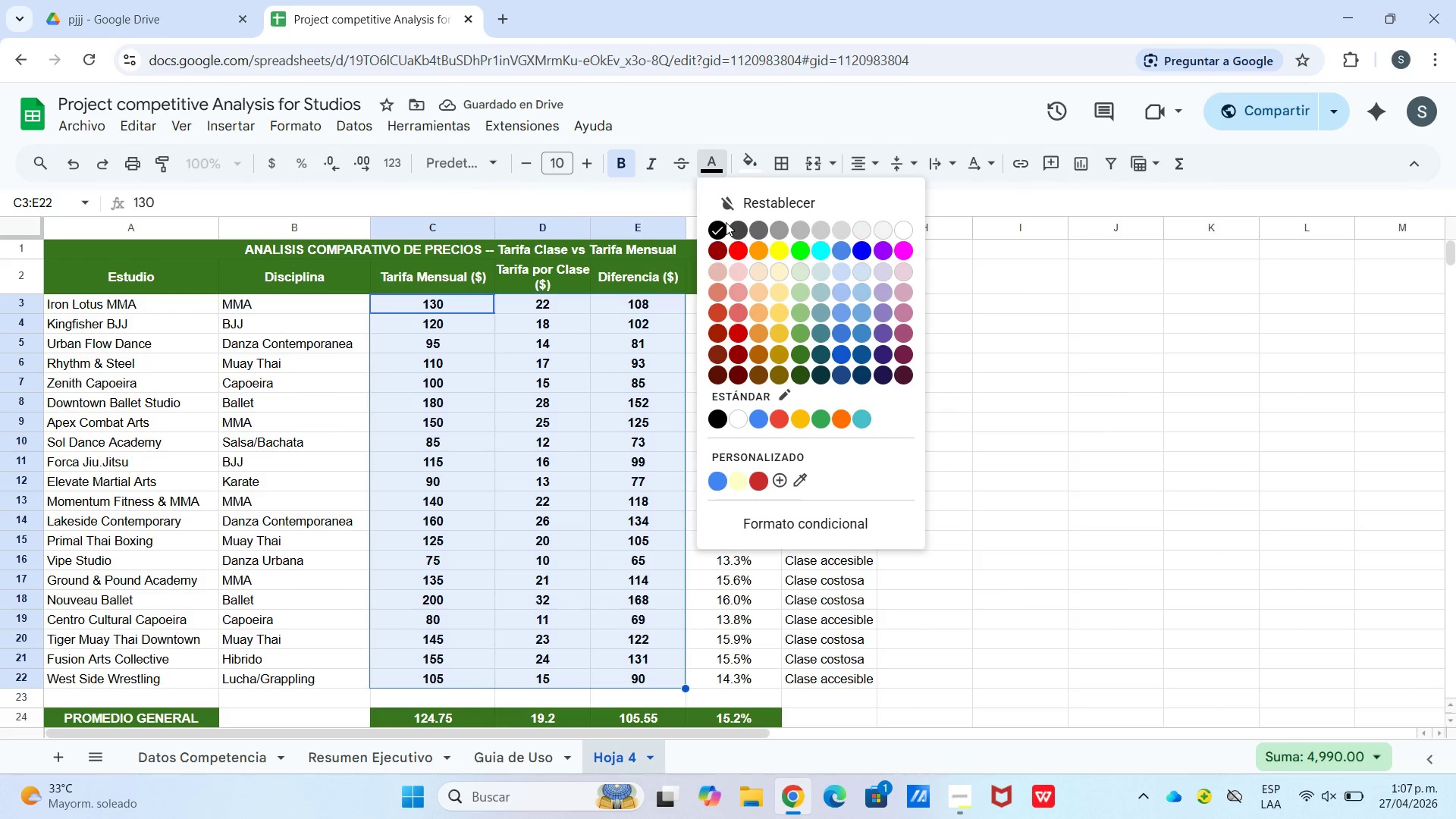 
mouse_move([612, 163])
 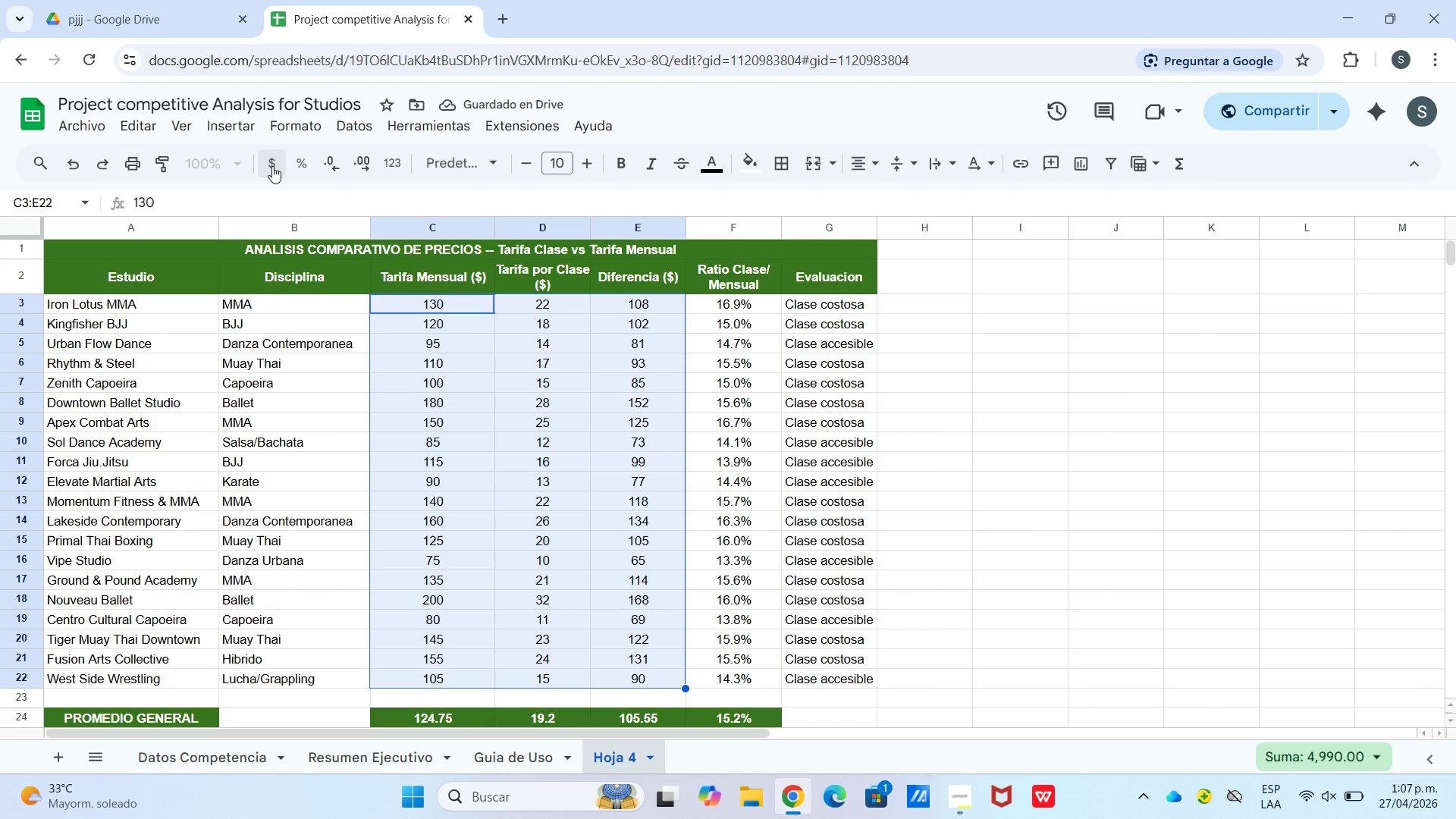 
left_click_drag(start_coordinate=[268, 168], to_coordinate=[271, 171])
 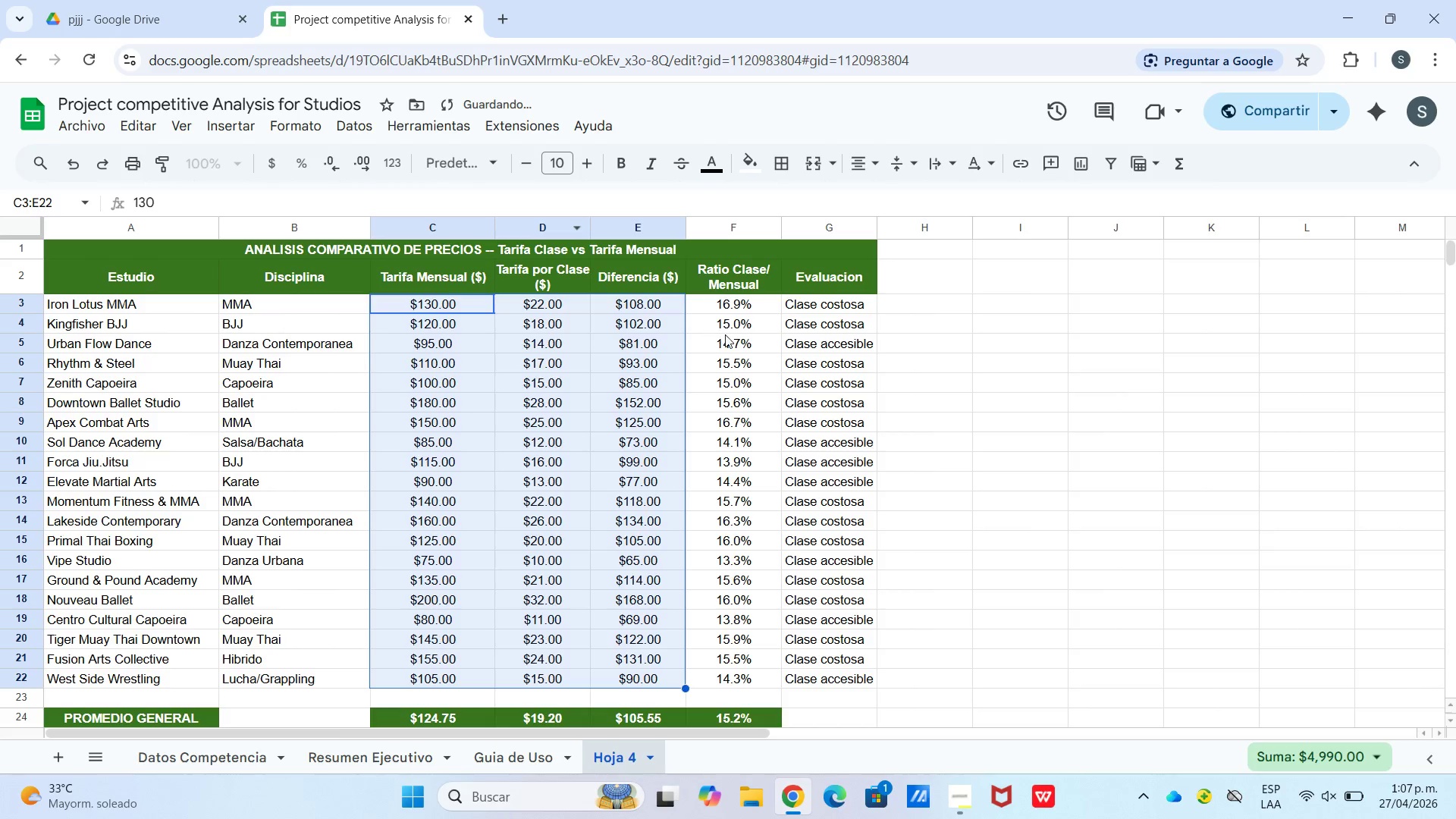 
left_click([725, 334])
 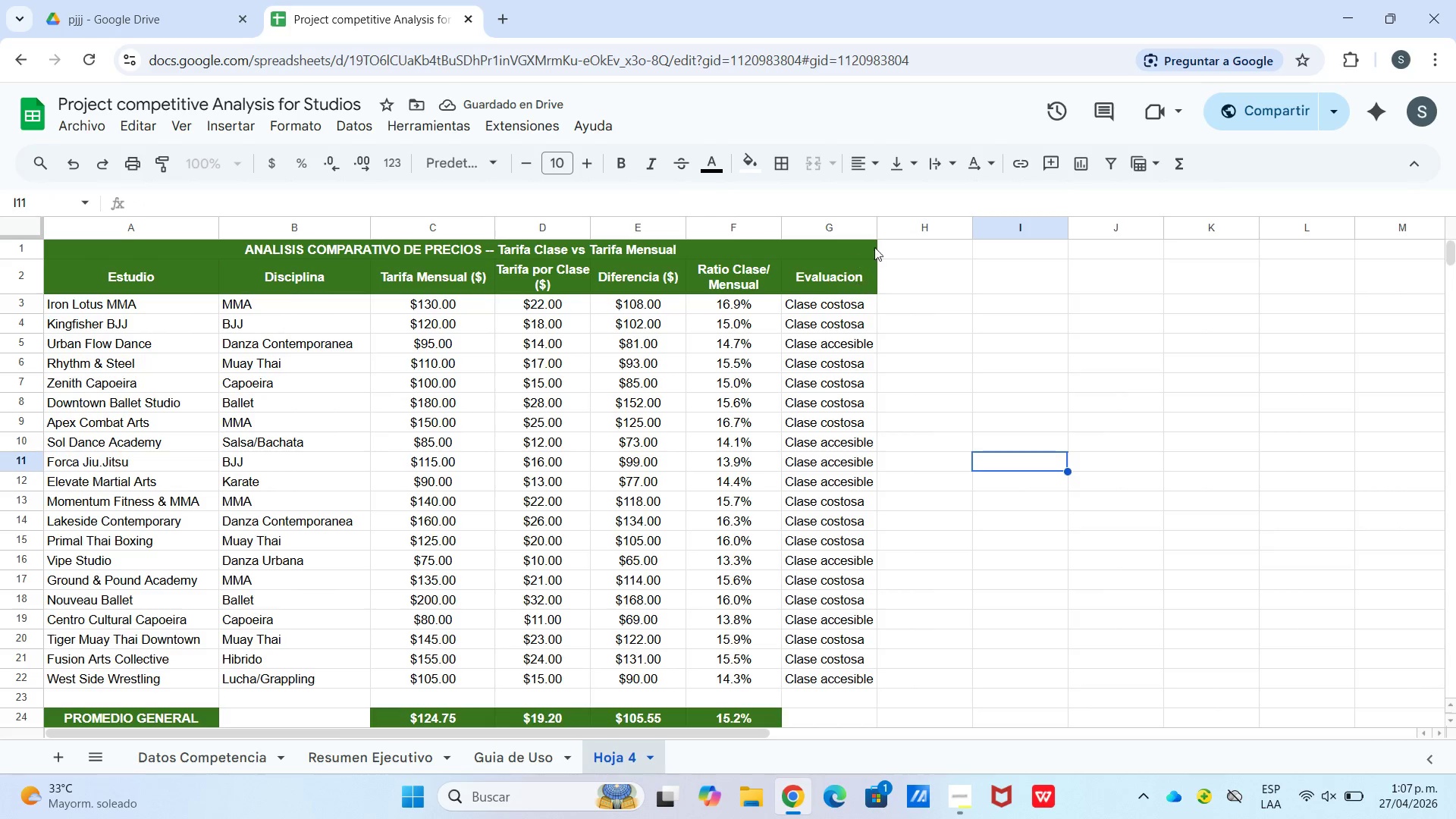 
left_click_drag(start_coordinate=[871, 233], to_coordinate=[893, 233])
 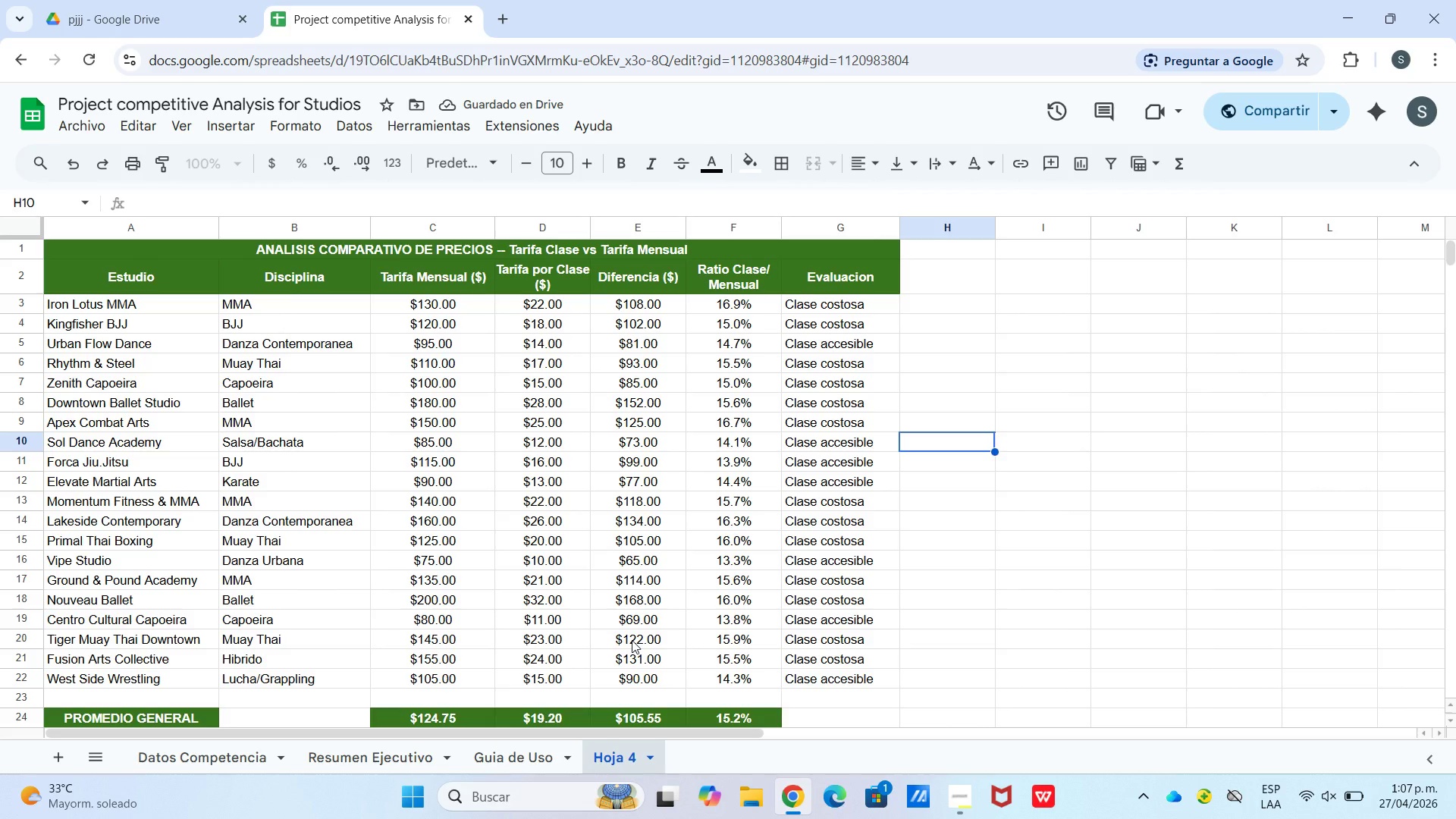 
wait(9.88)
 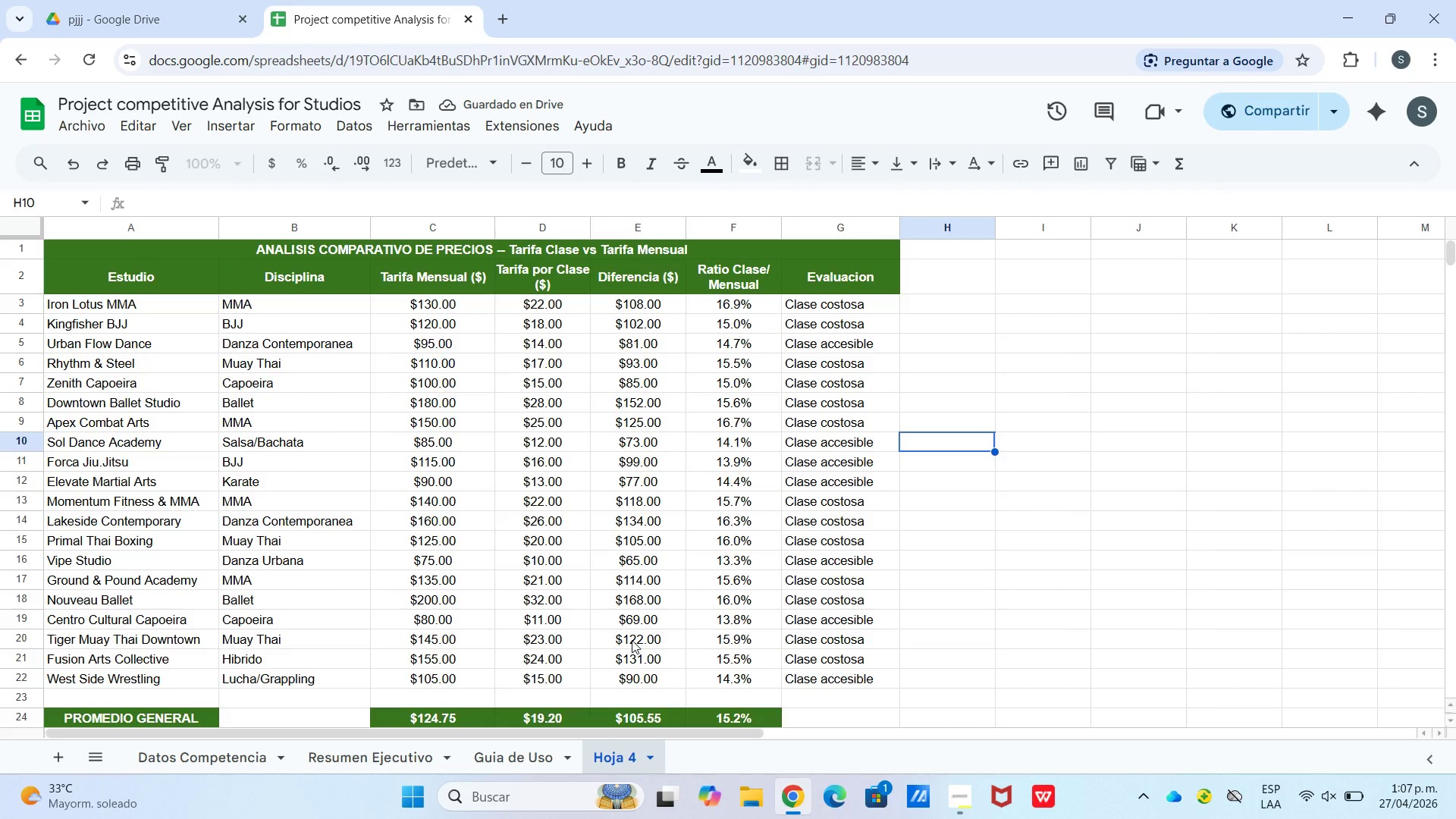 
left_click_drag(start_coordinate=[426, 305], to_coordinate=[662, 620])
 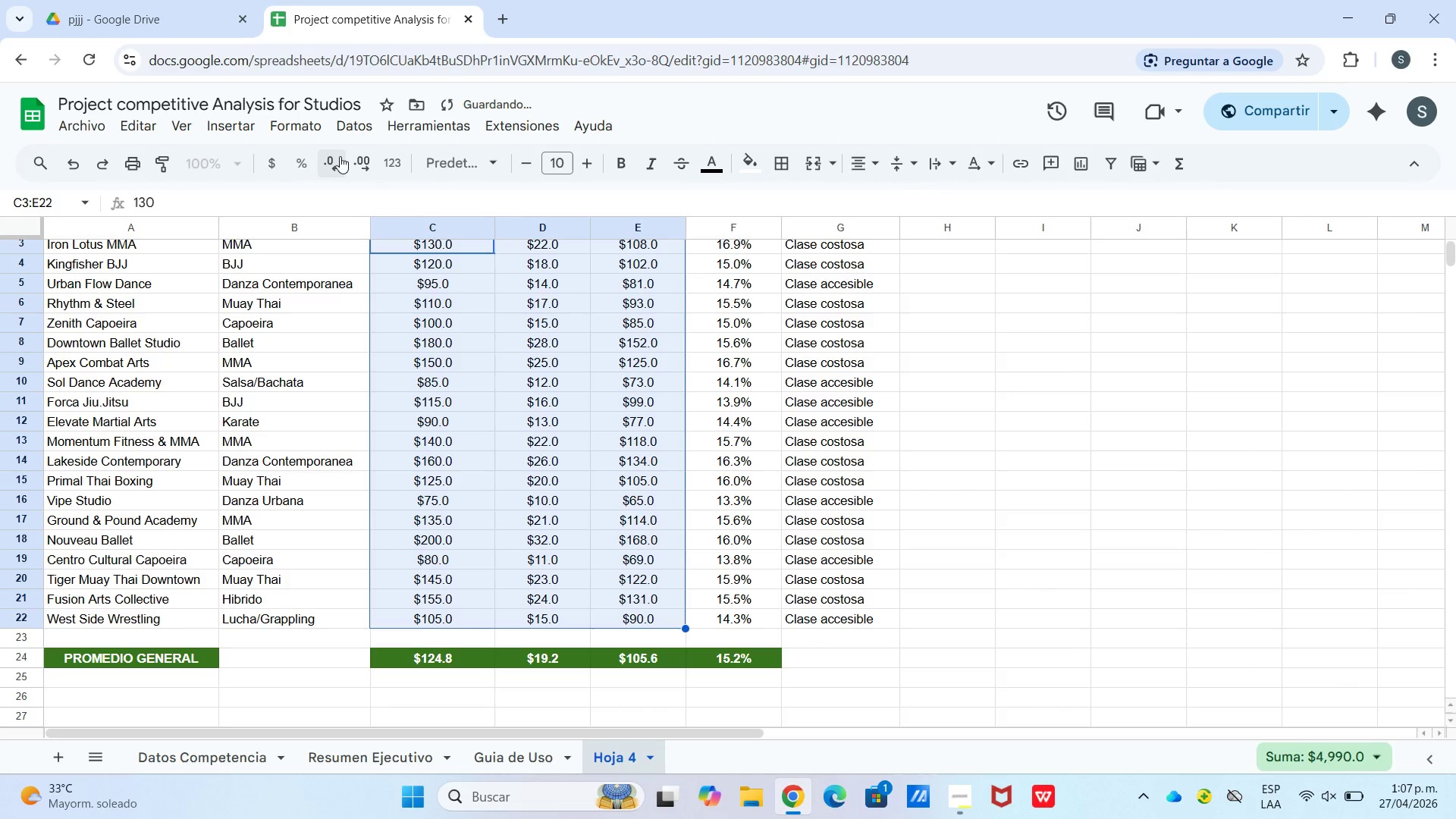 
left_click([338, 156])
 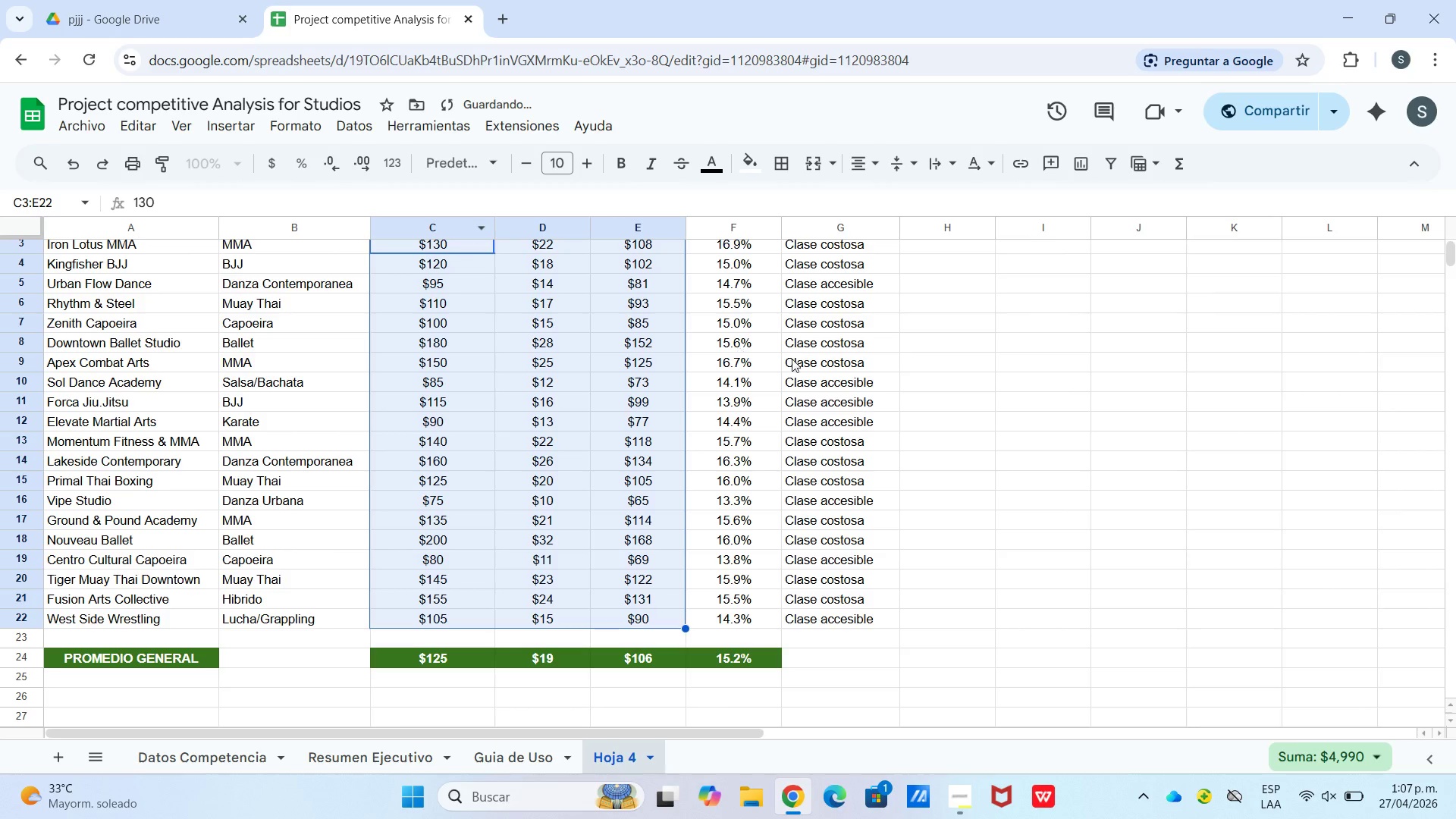 
left_click([940, 390])
 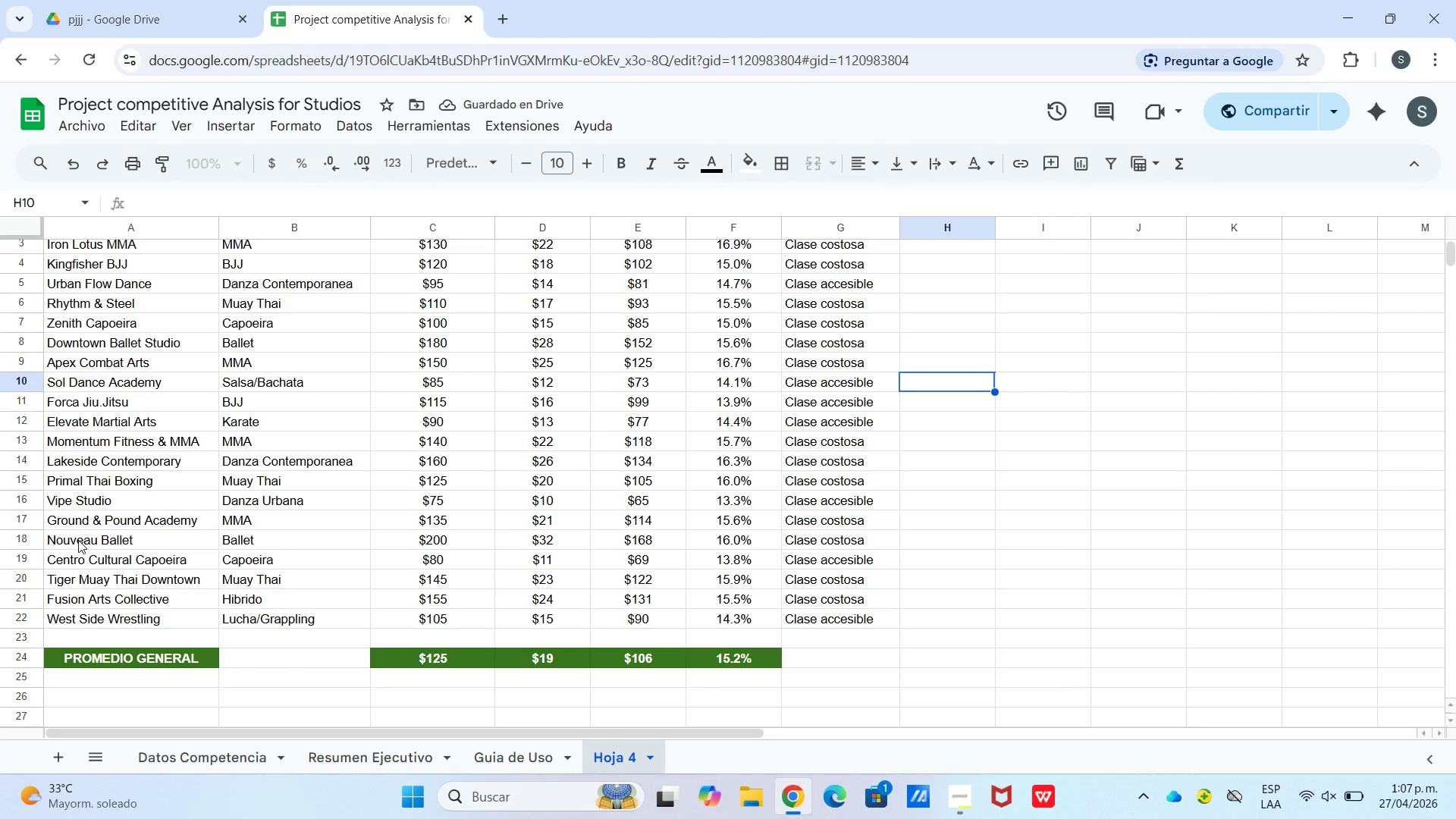 
scroll: coordinate [152, 517], scroll_direction: up, amount: 4.0
 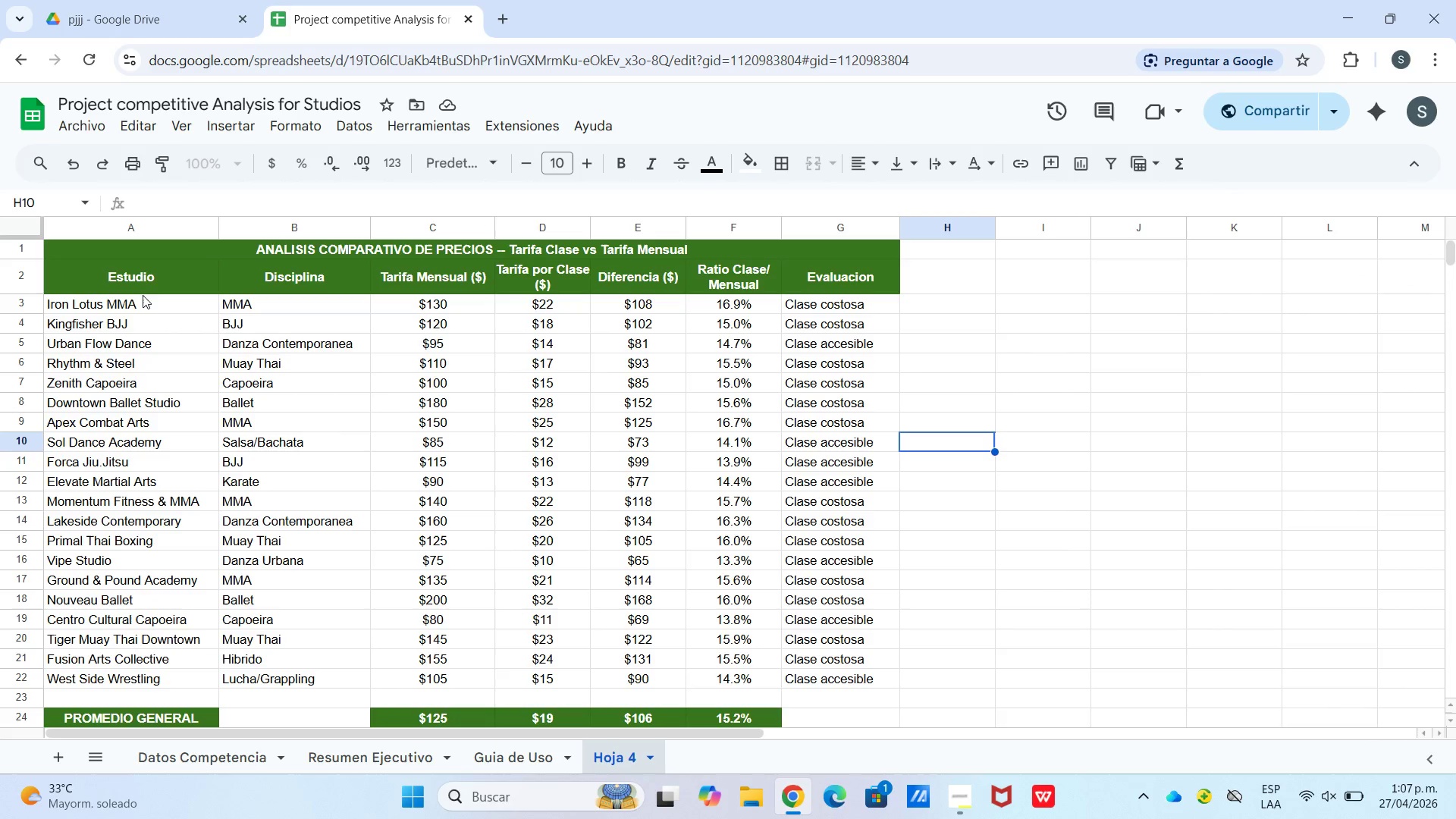 
left_click_drag(start_coordinate=[129, 309], to_coordinate=[795, 674])
 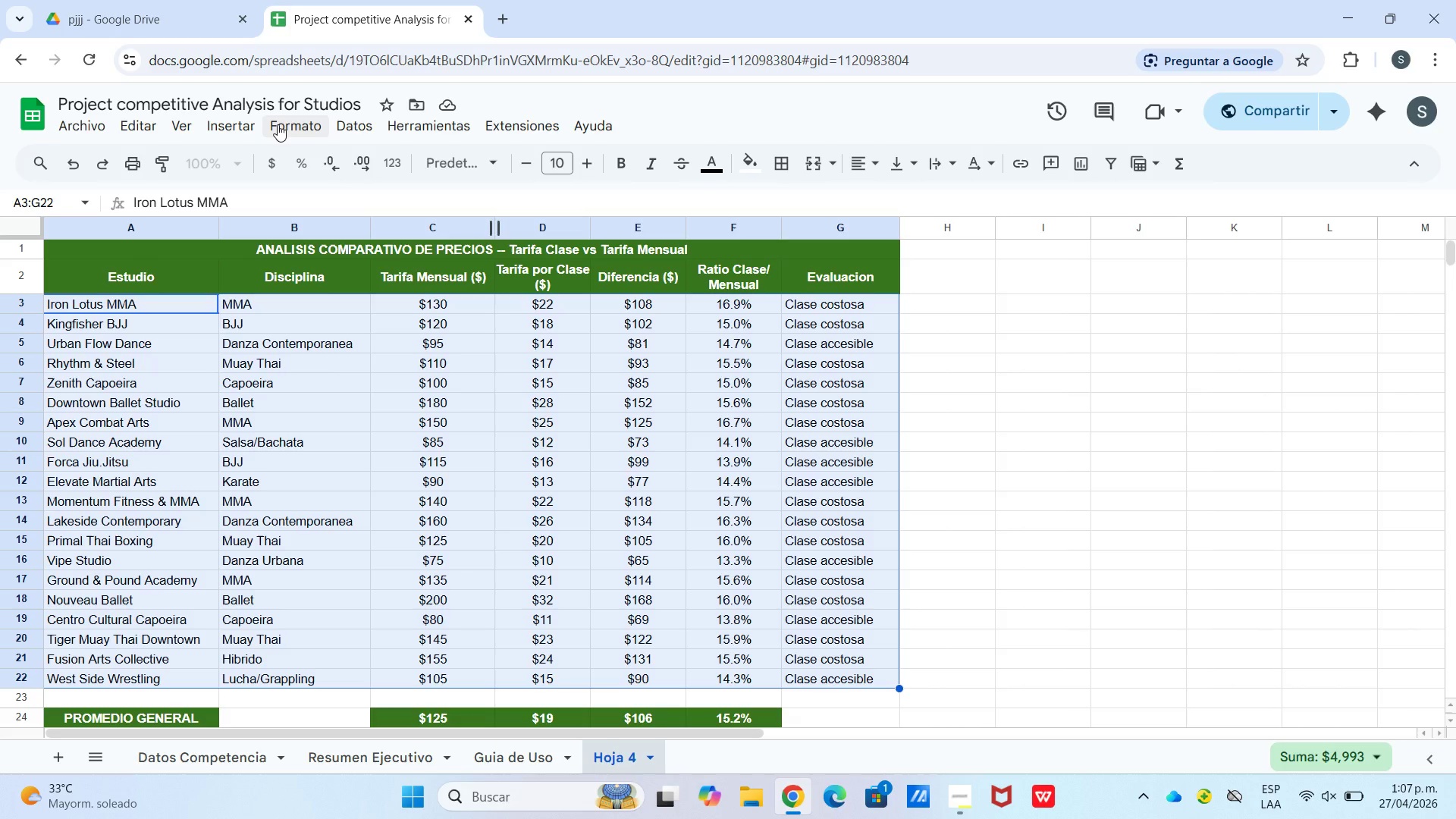 
wait(13.73)
 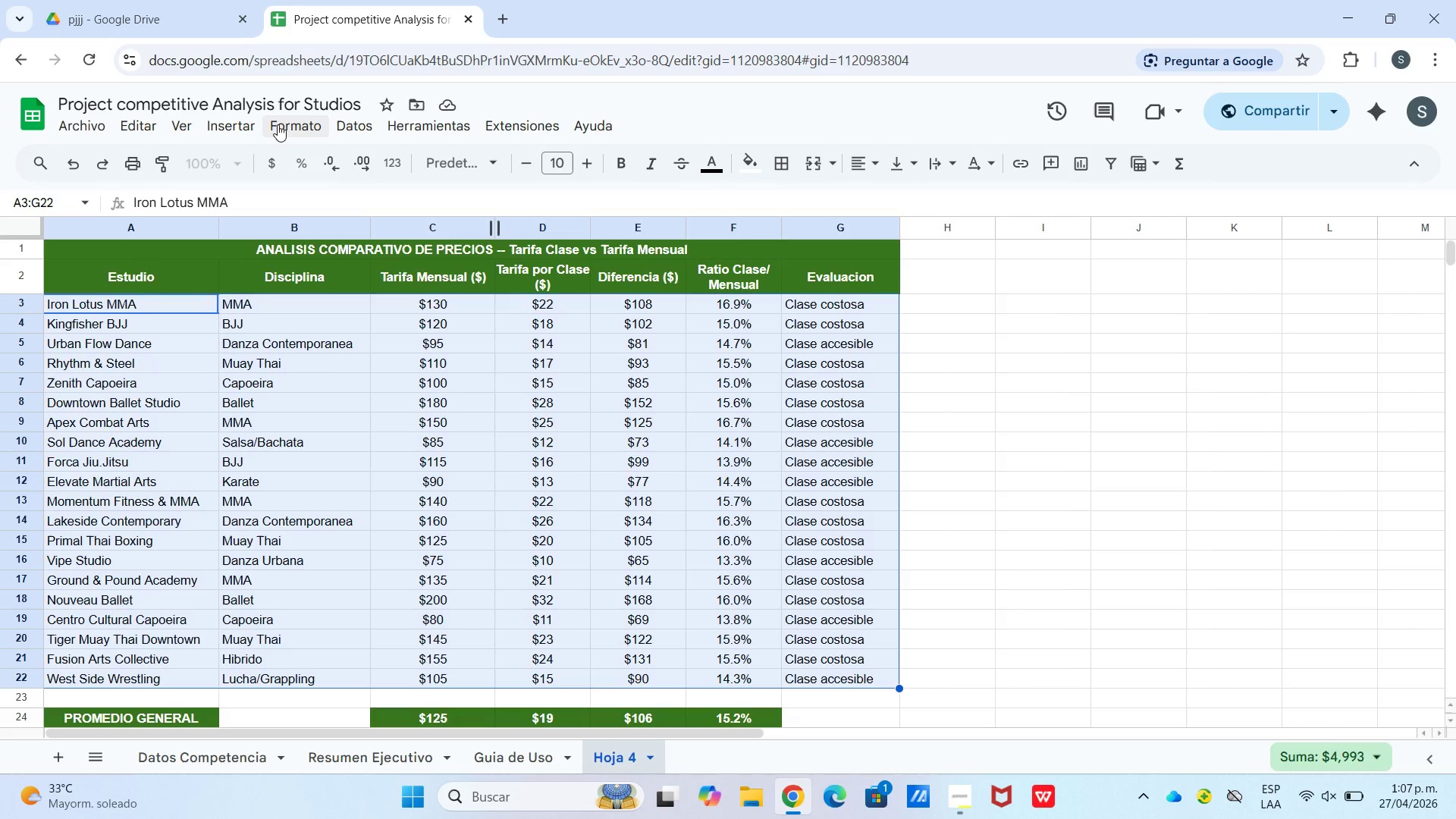 
left_click([294, 121])
 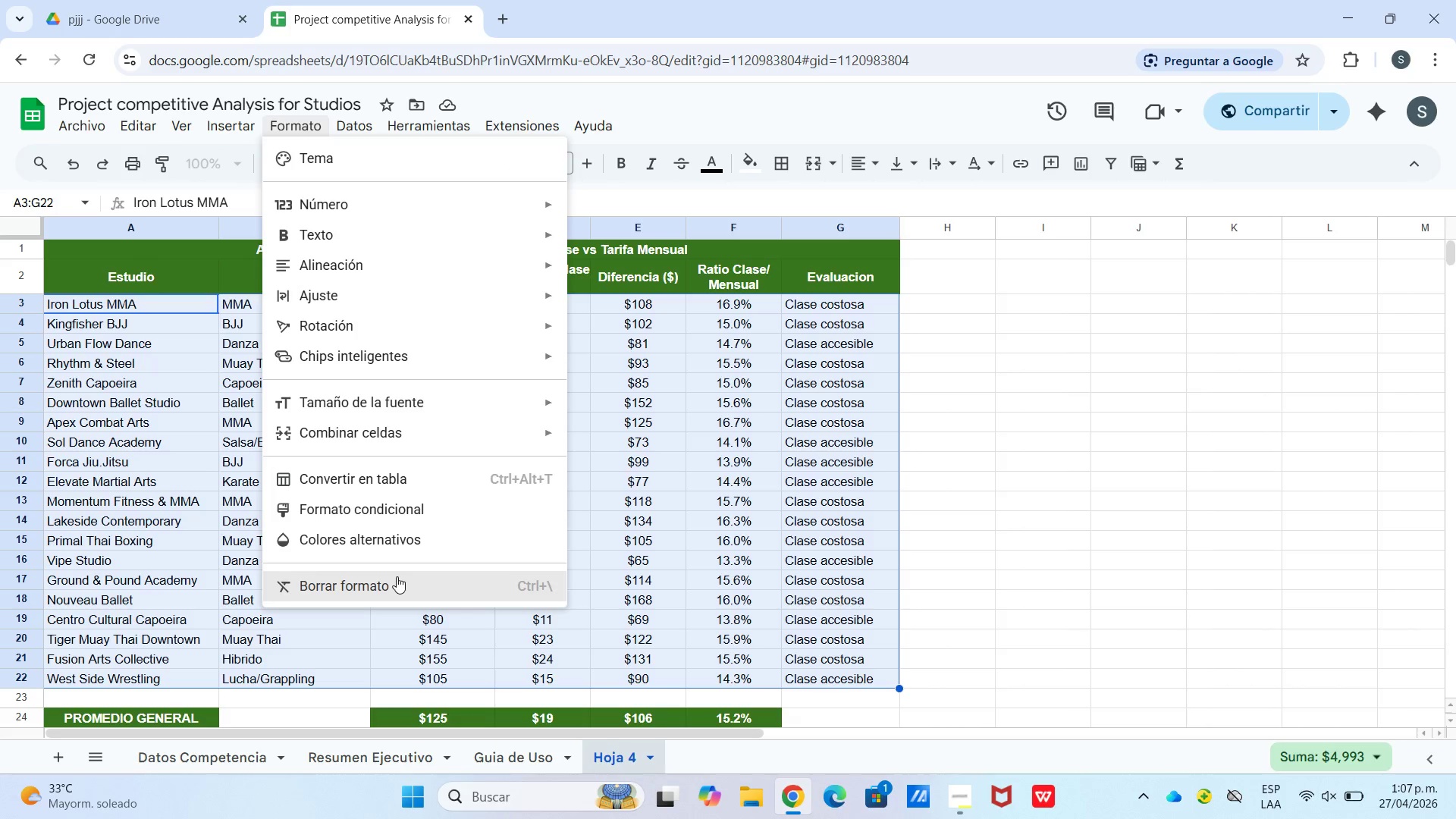 
left_click([402, 545])
 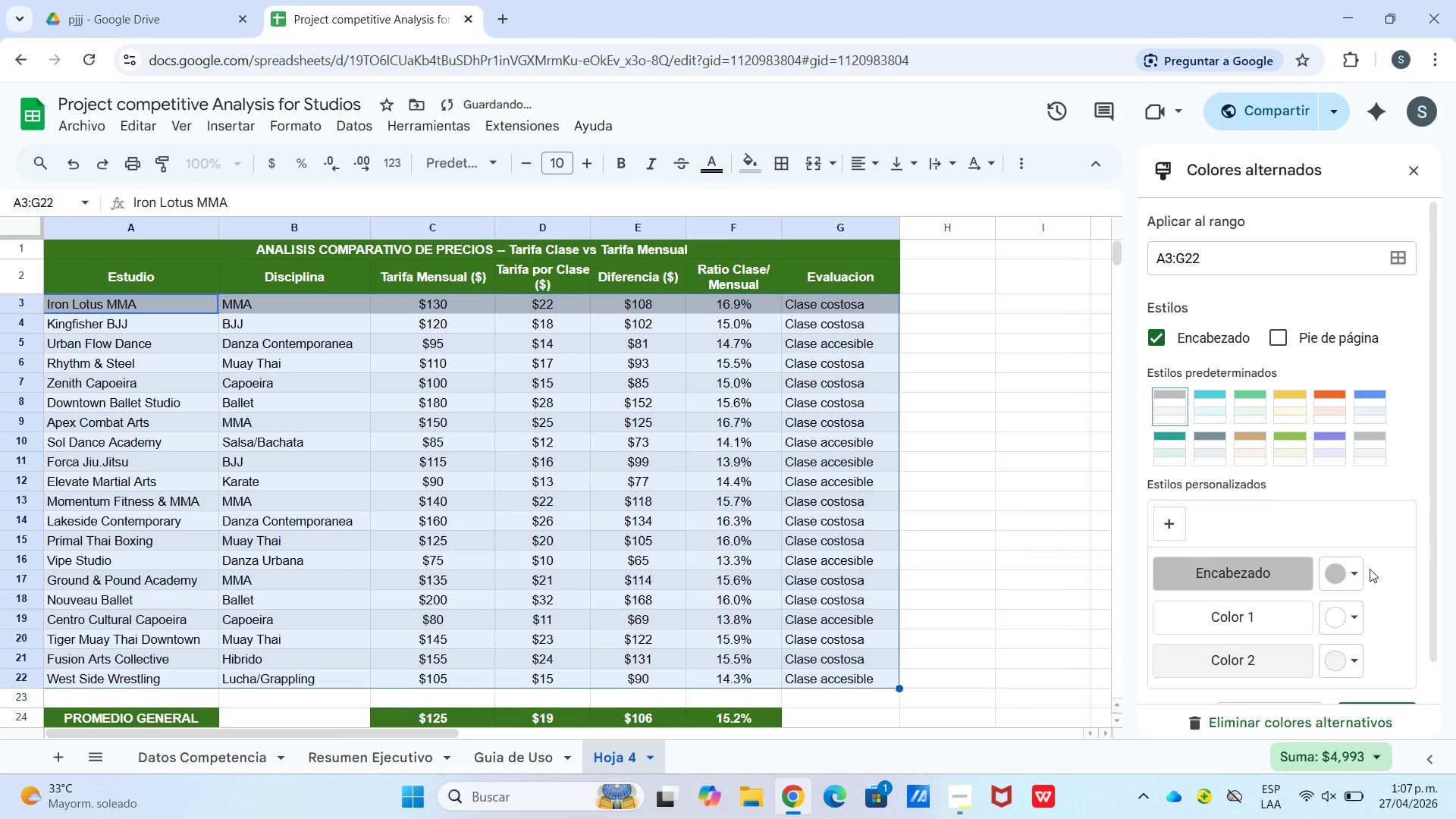 
left_click([1360, 582])
 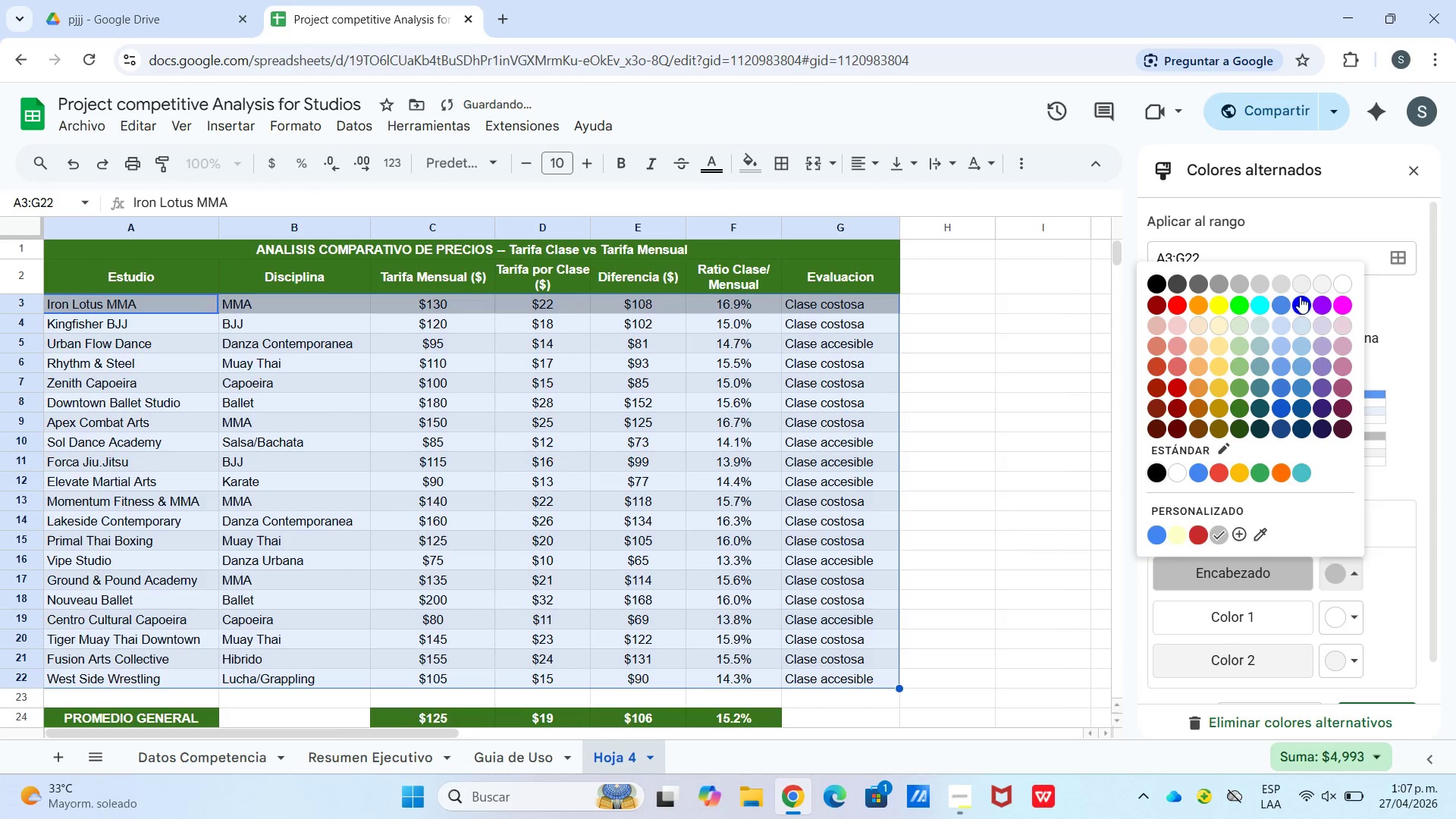 
left_click([1301, 284])
 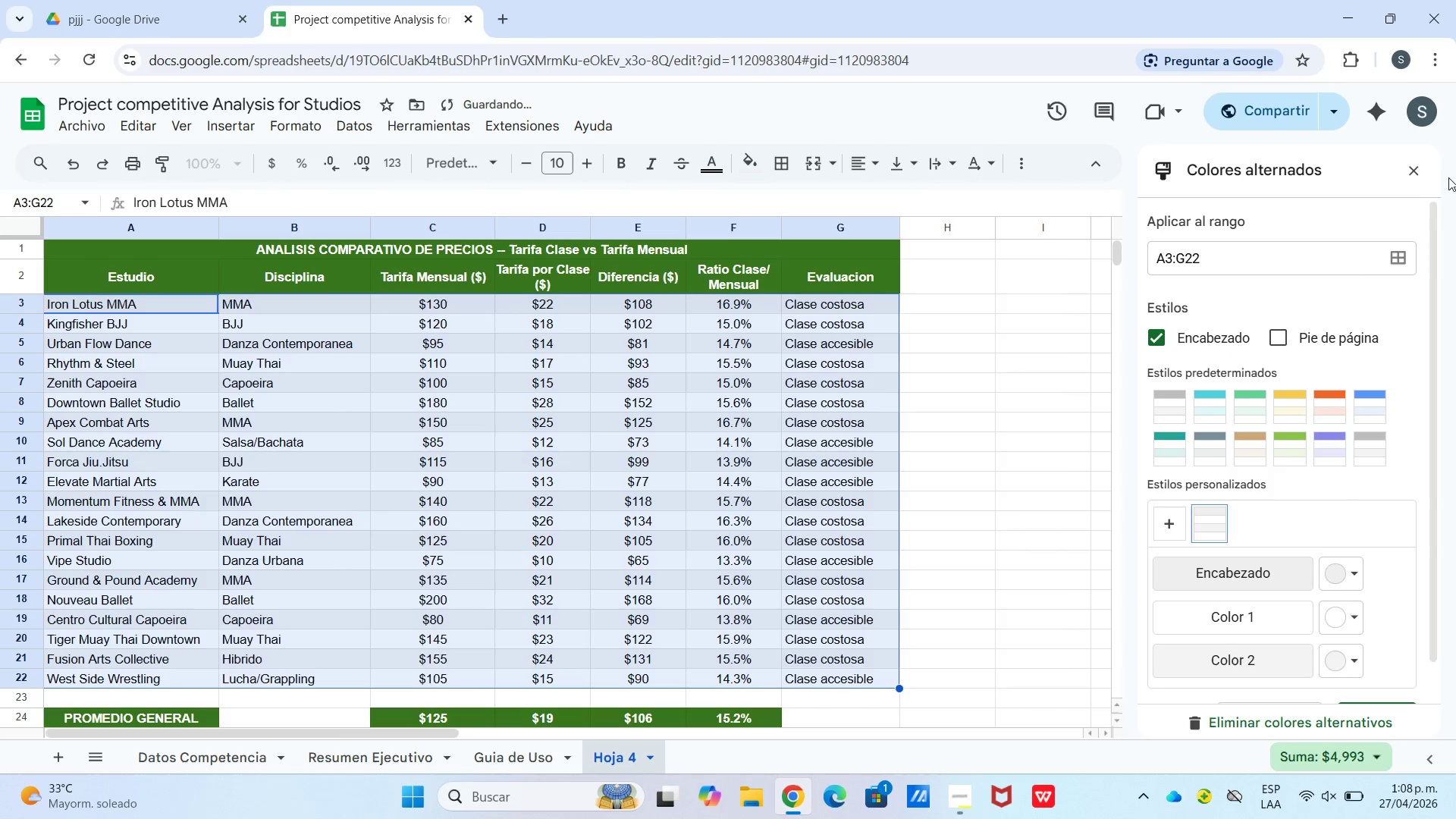 
left_click([1416, 165])
 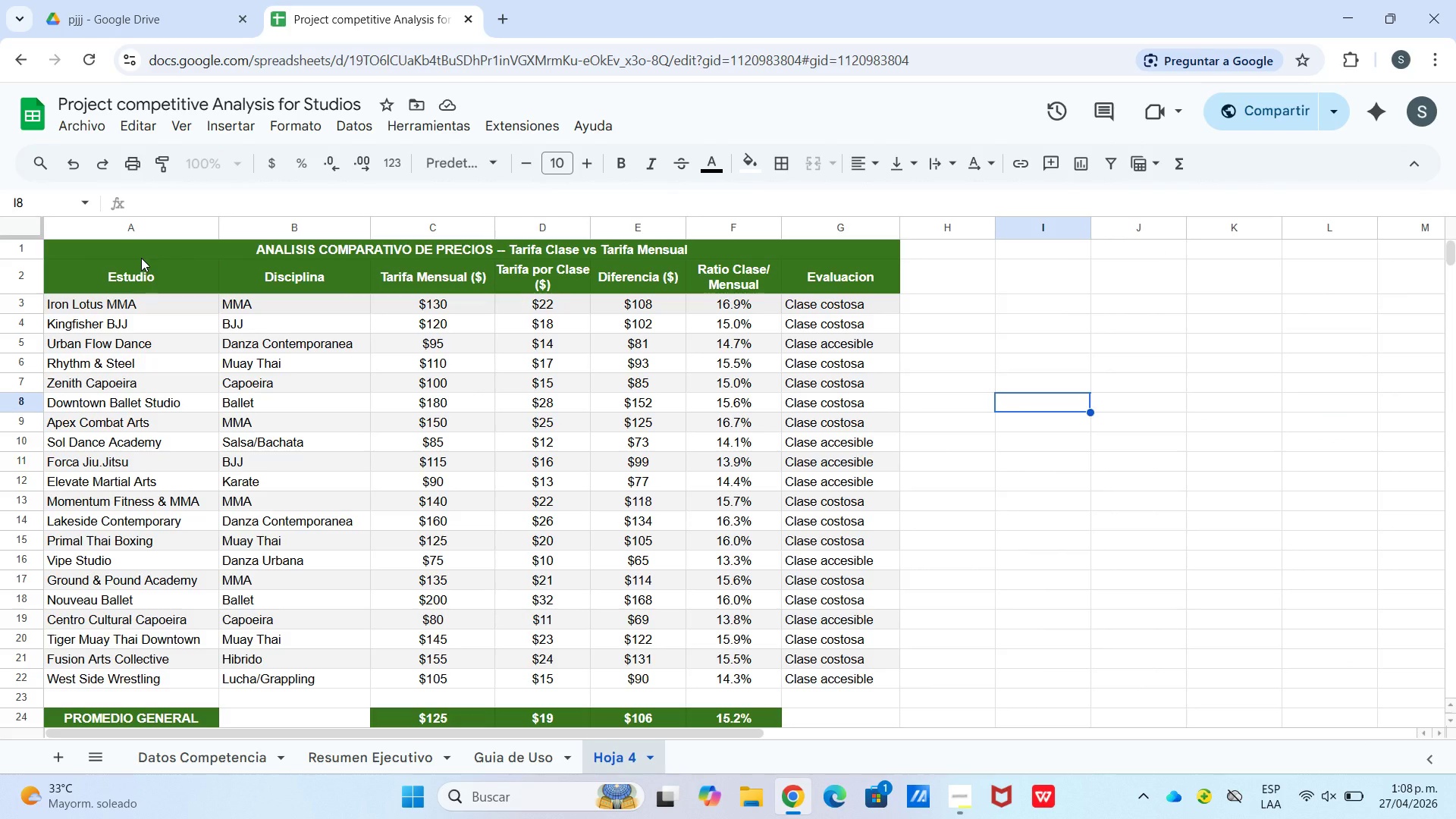 
scroll: coordinate [155, 275], scroll_direction: up, amount: 3.0
 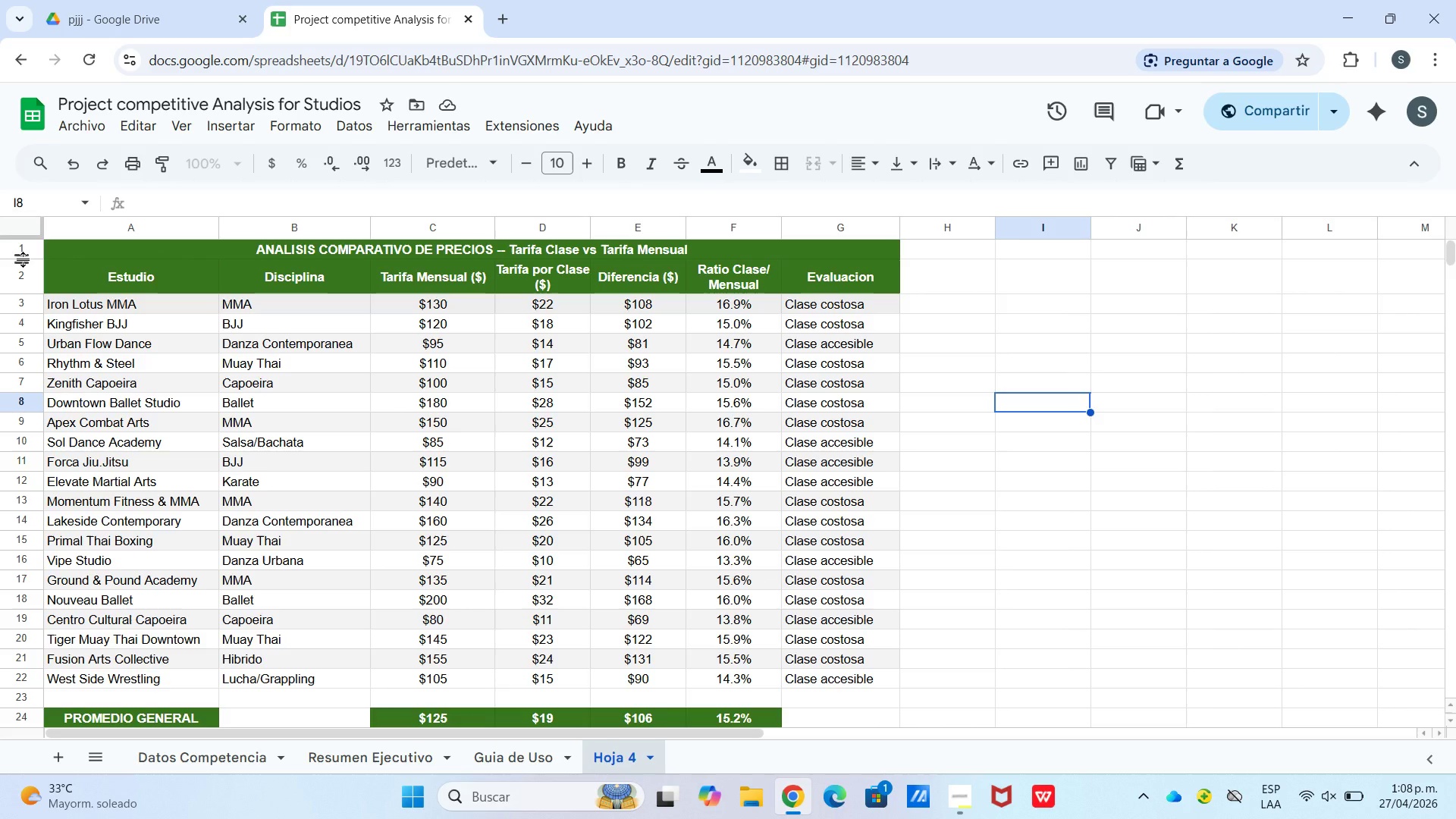 
left_click_drag(start_coordinate=[24, 259], to_coordinate=[24, 282])
 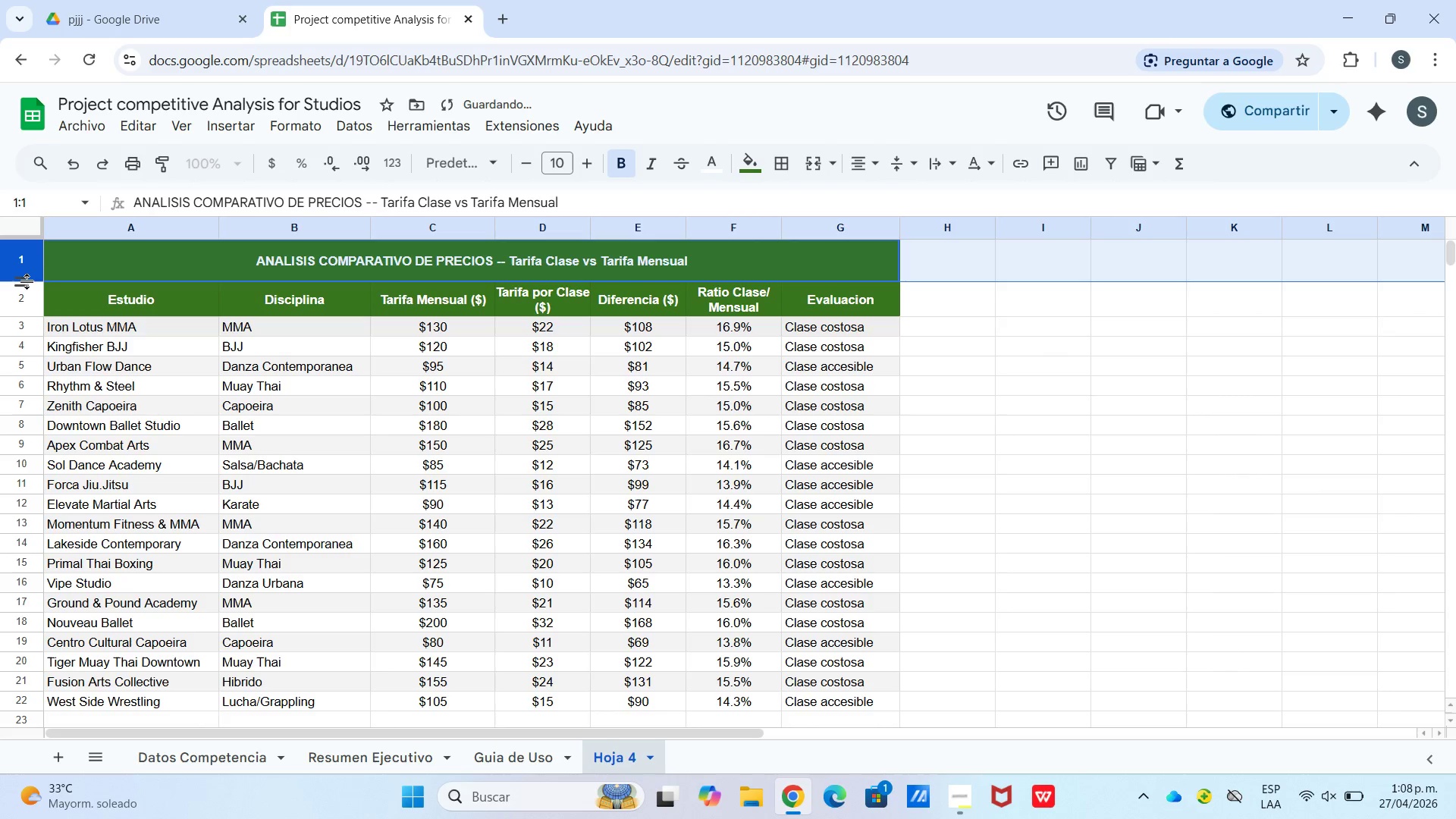 
left_click([21, 287])
 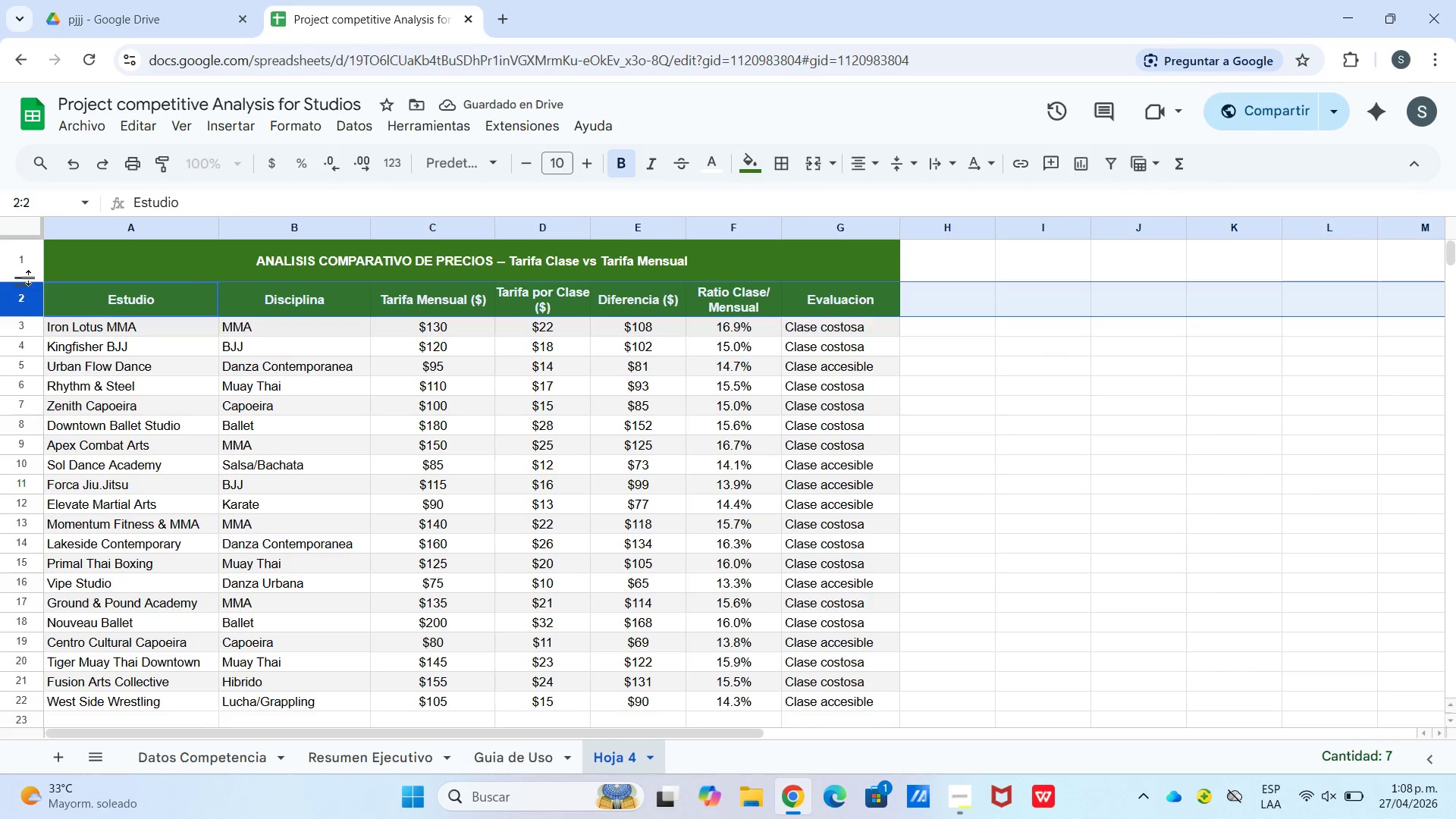 
left_click([33, 272])
 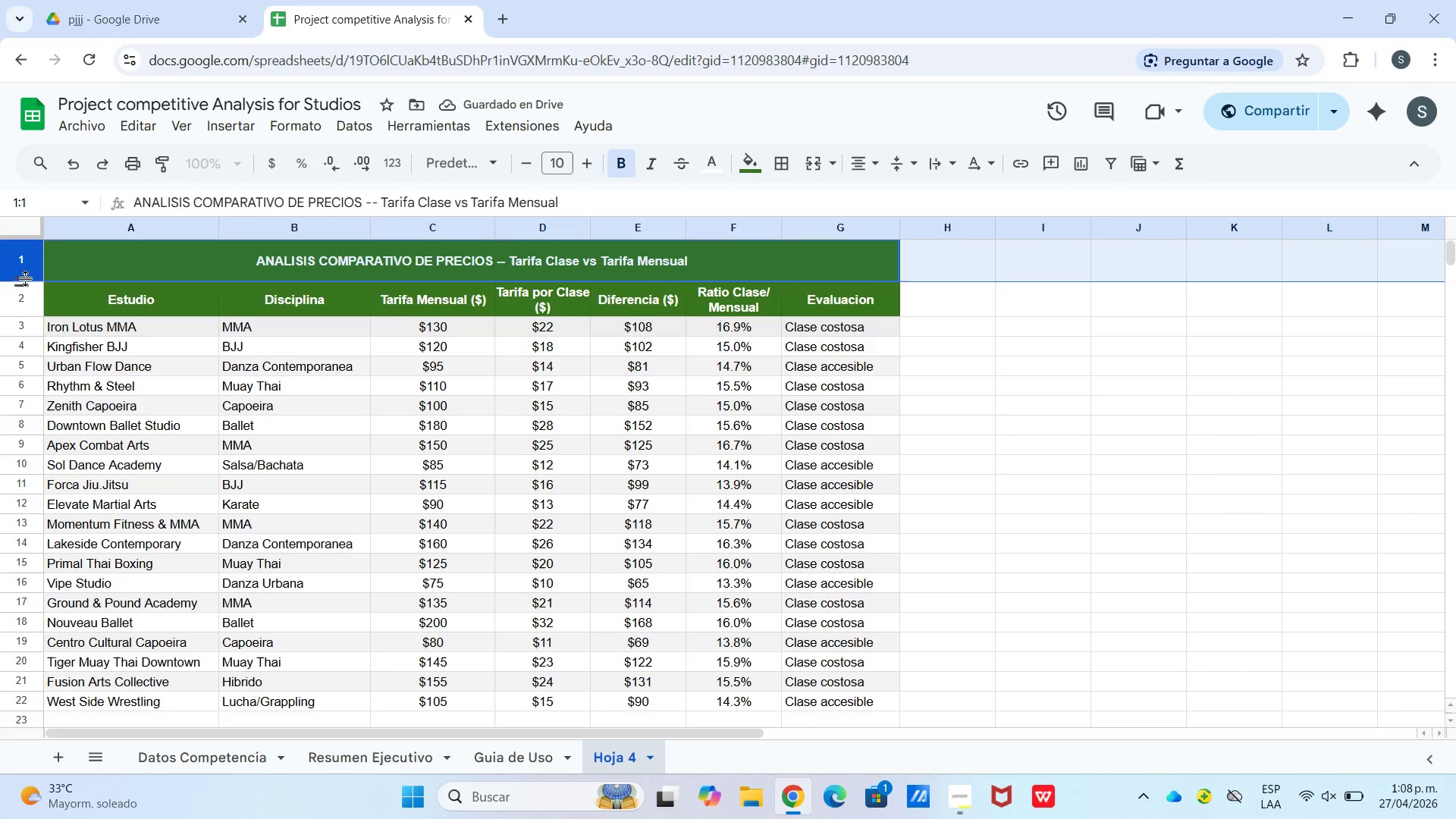 
left_click_drag(start_coordinate=[25, 280], to_coordinate=[25, 276])
 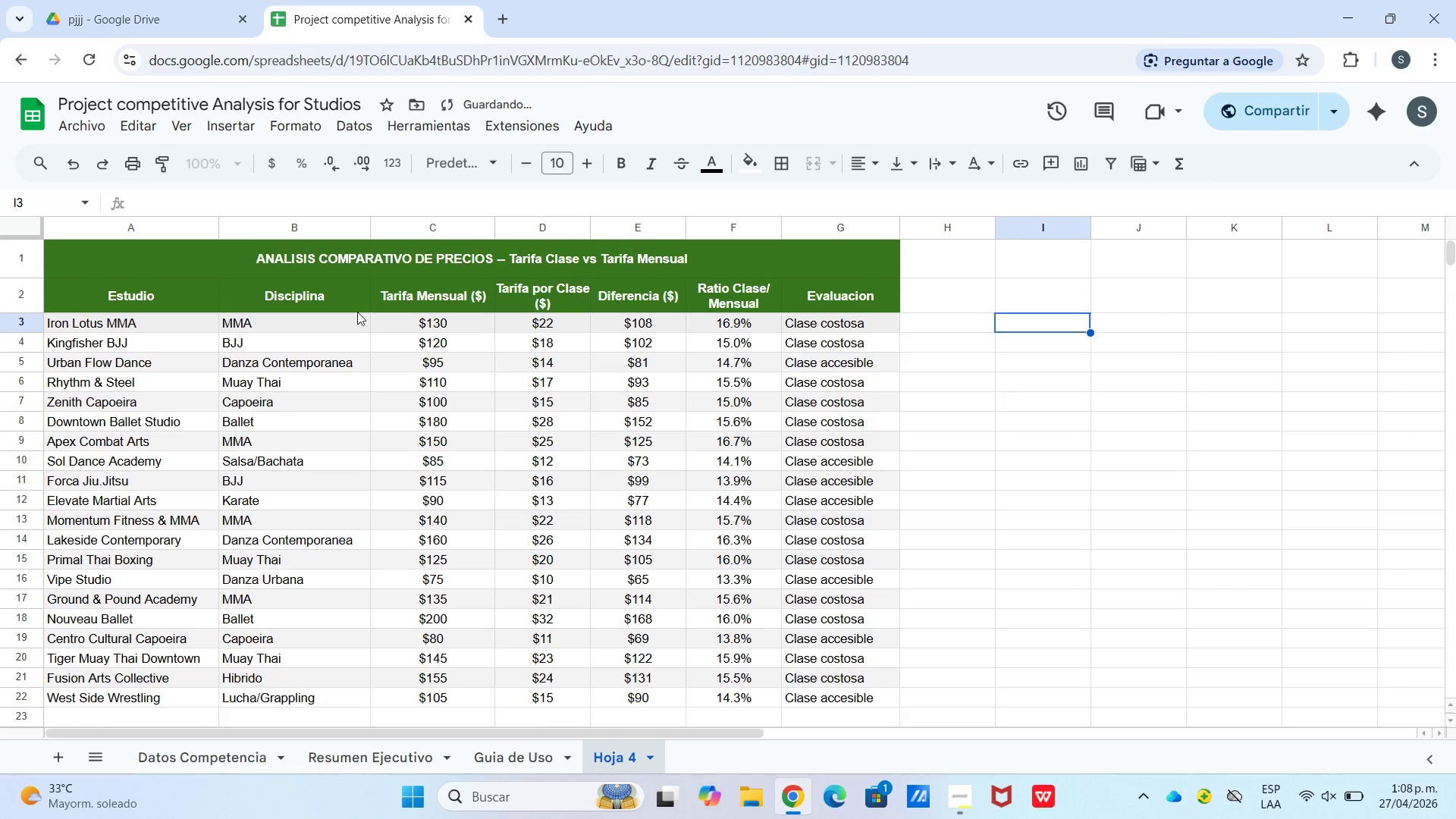 
left_click_drag(start_coordinate=[343, 267], to_coordinate=[399, 613])
 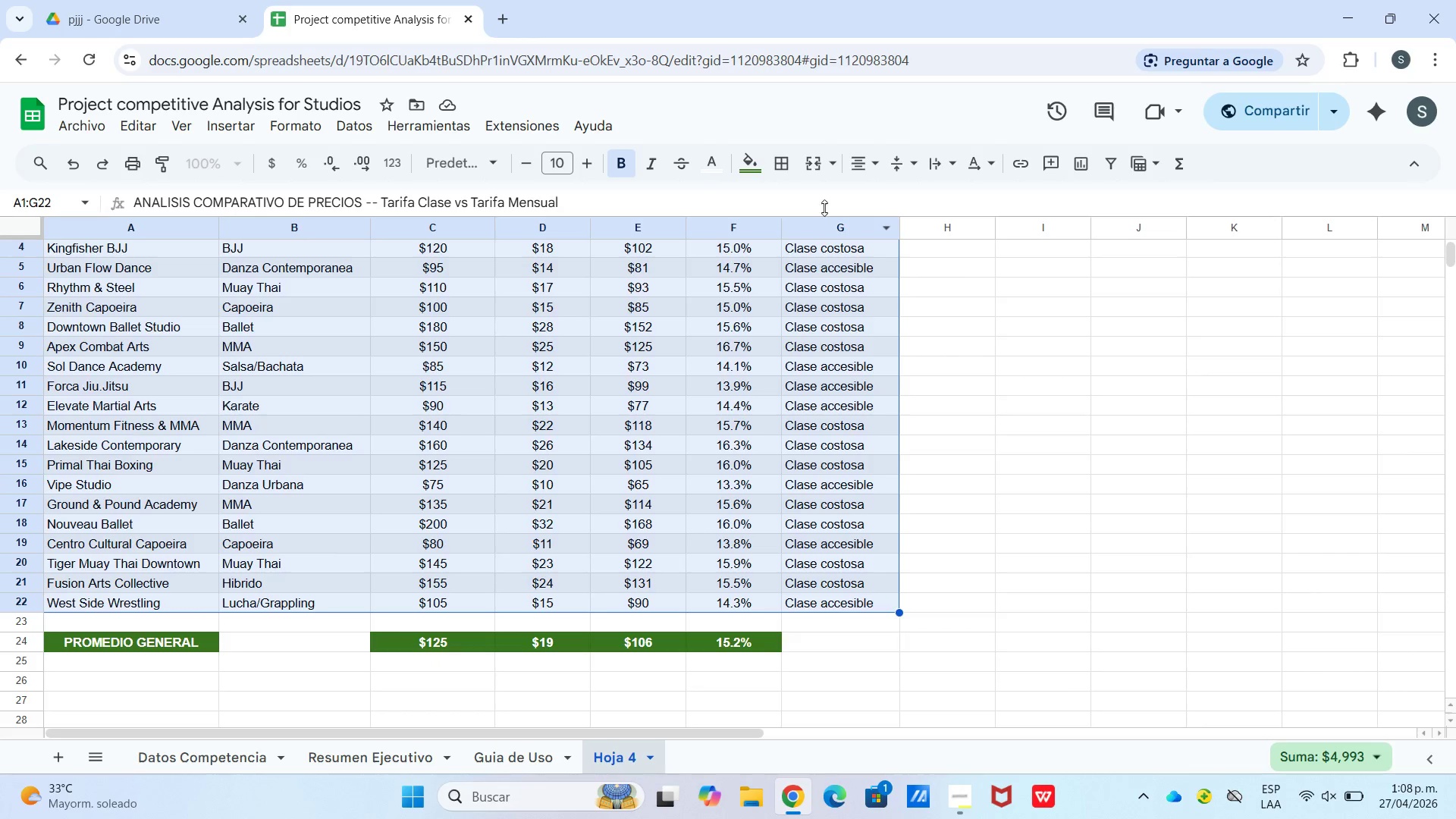 
scroll: coordinate [426, 462], scroll_direction: down, amount: 1.0
 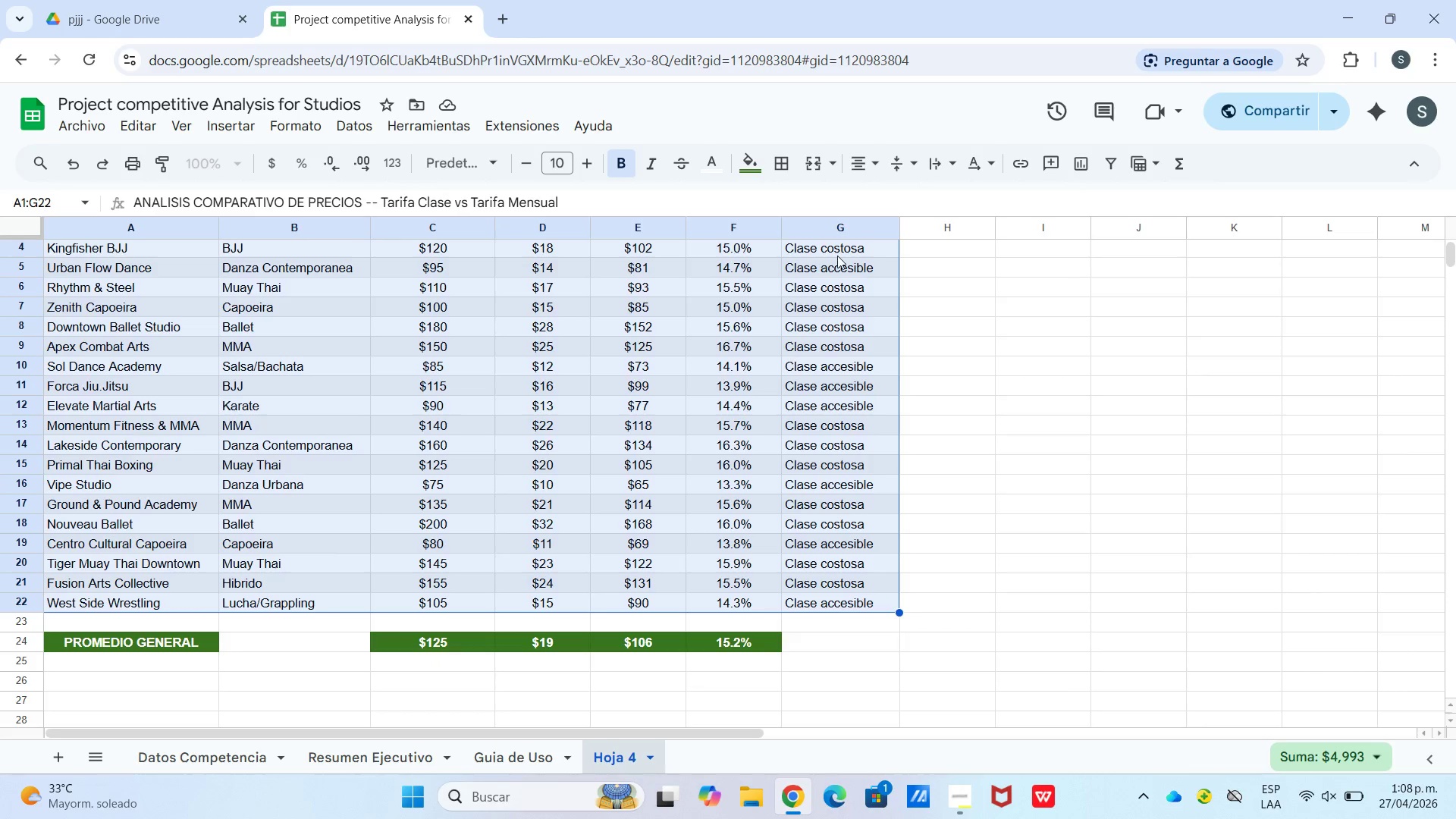 
left_click([782, 169])
 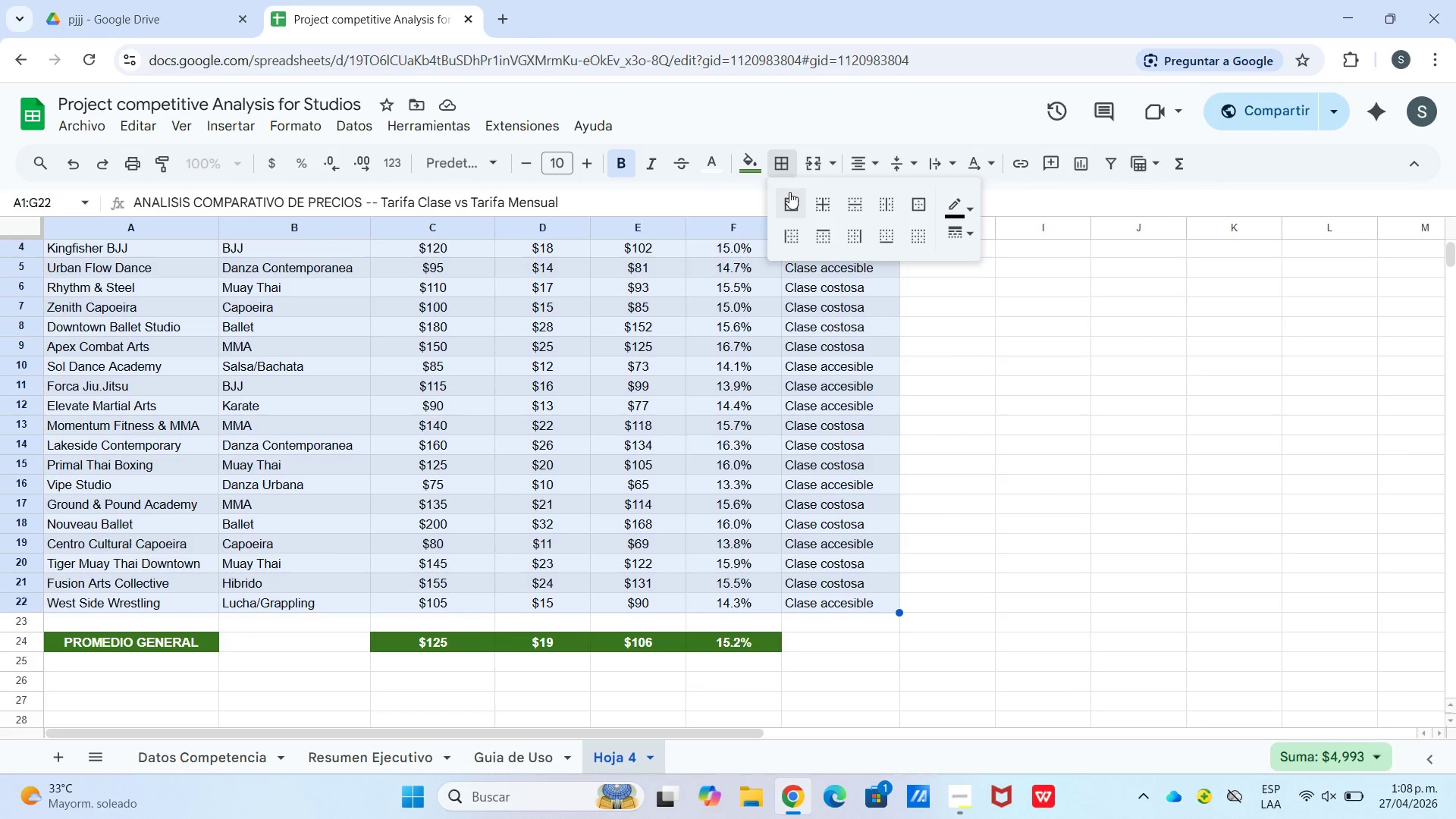 
left_click([790, 199])
 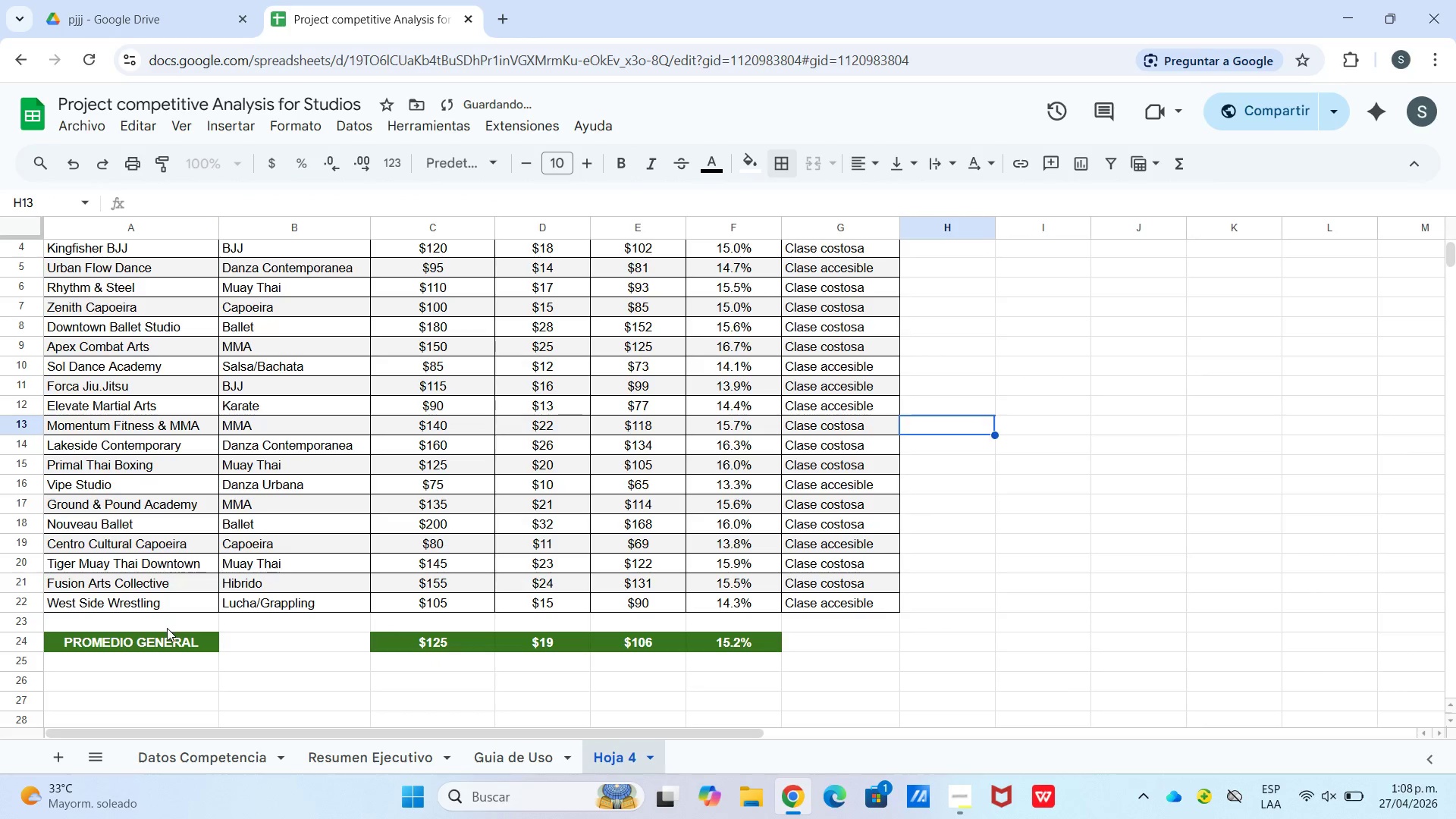 
left_click([167, 640])
 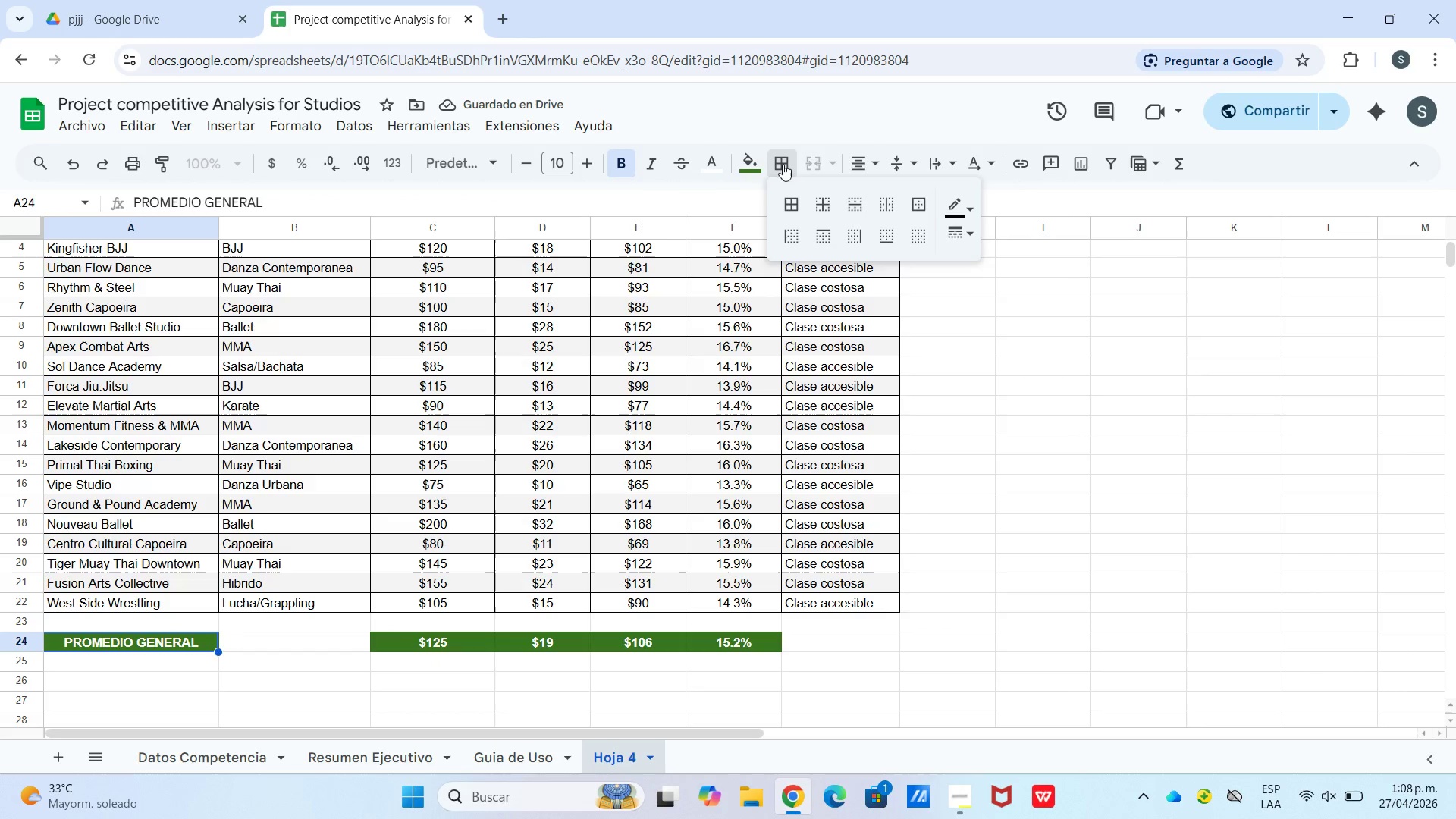 
double_click([792, 205])
 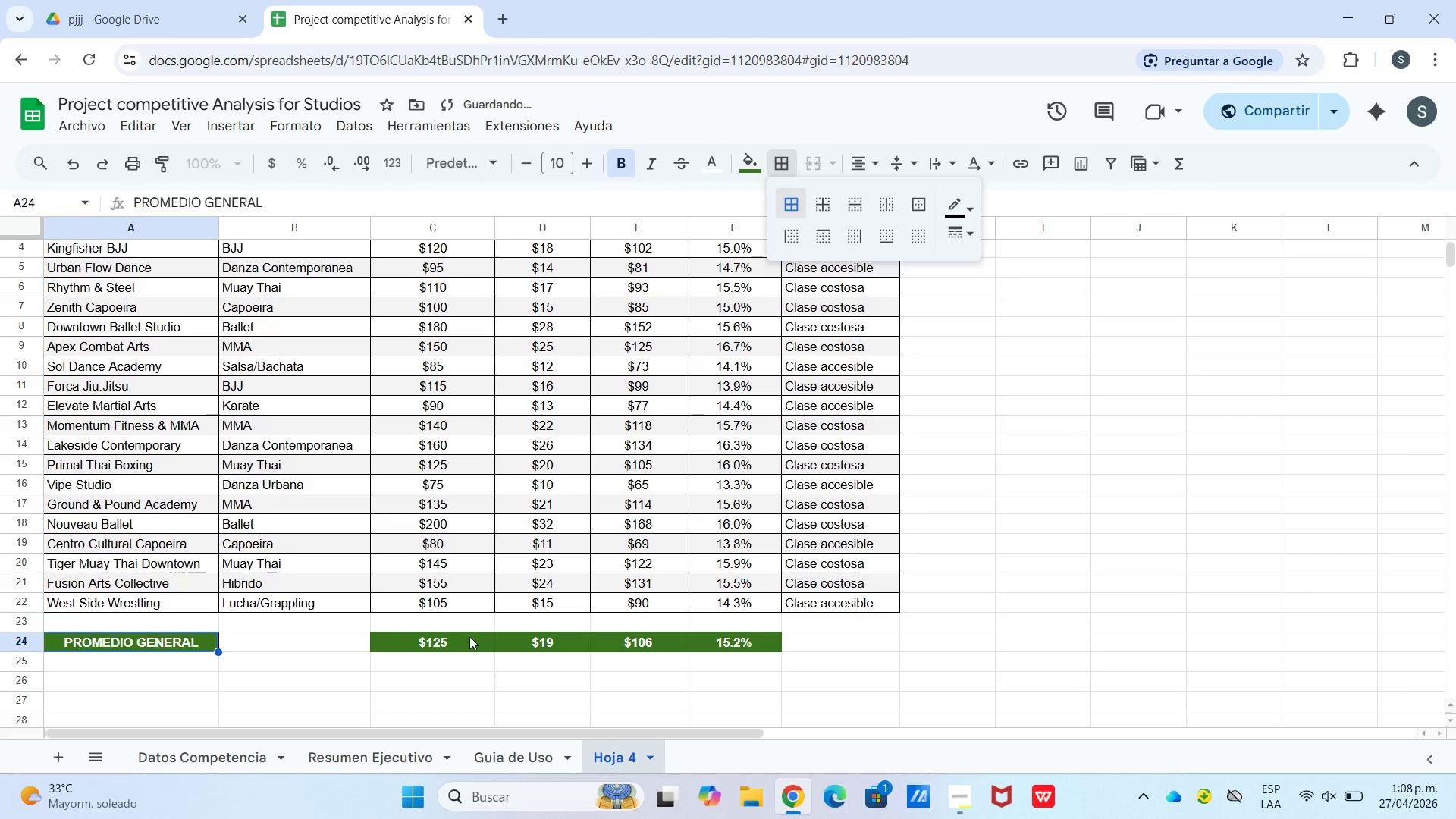 
left_click_drag(start_coordinate=[468, 638], to_coordinate=[758, 647])
 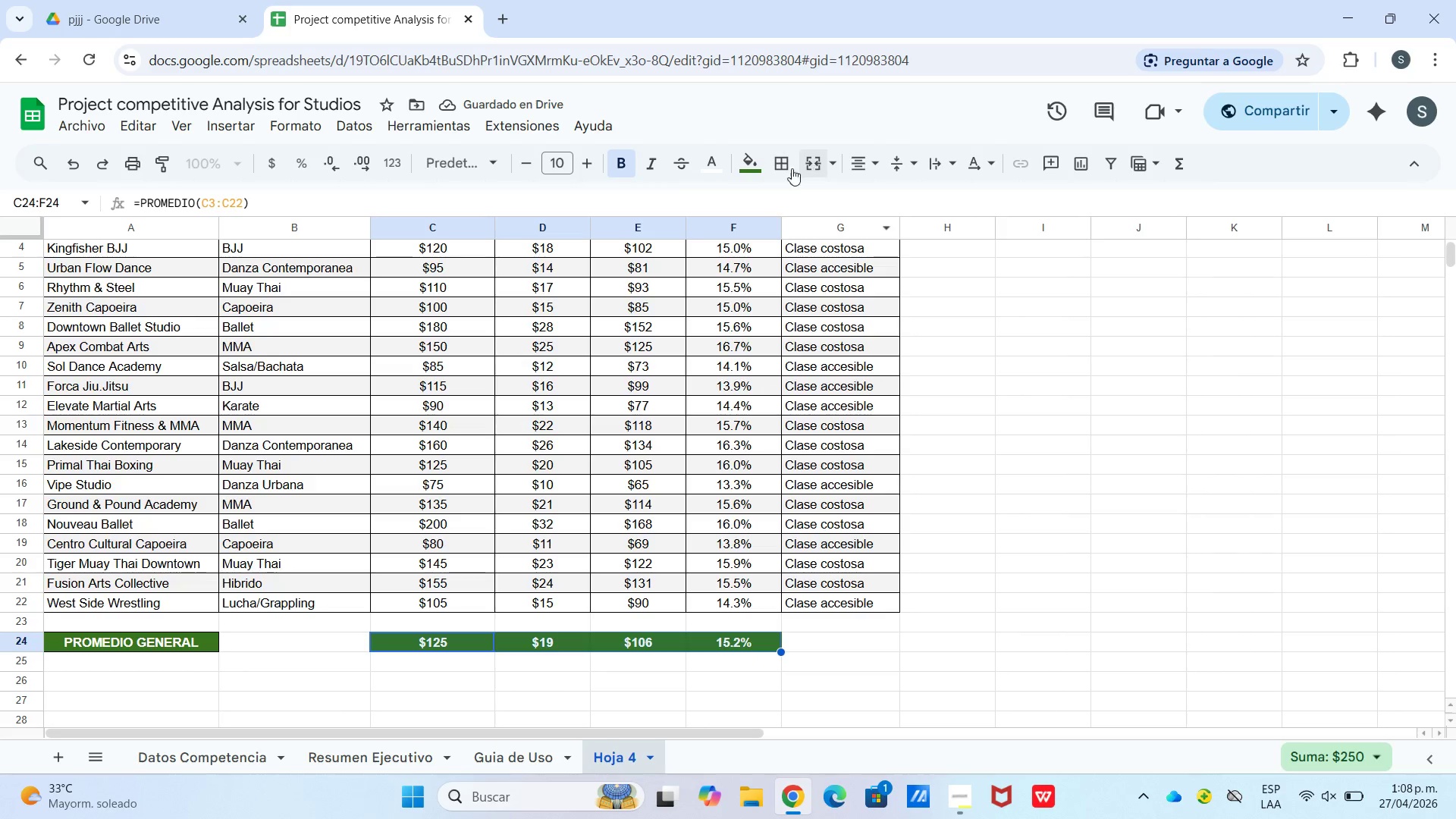 
left_click([782, 171])
 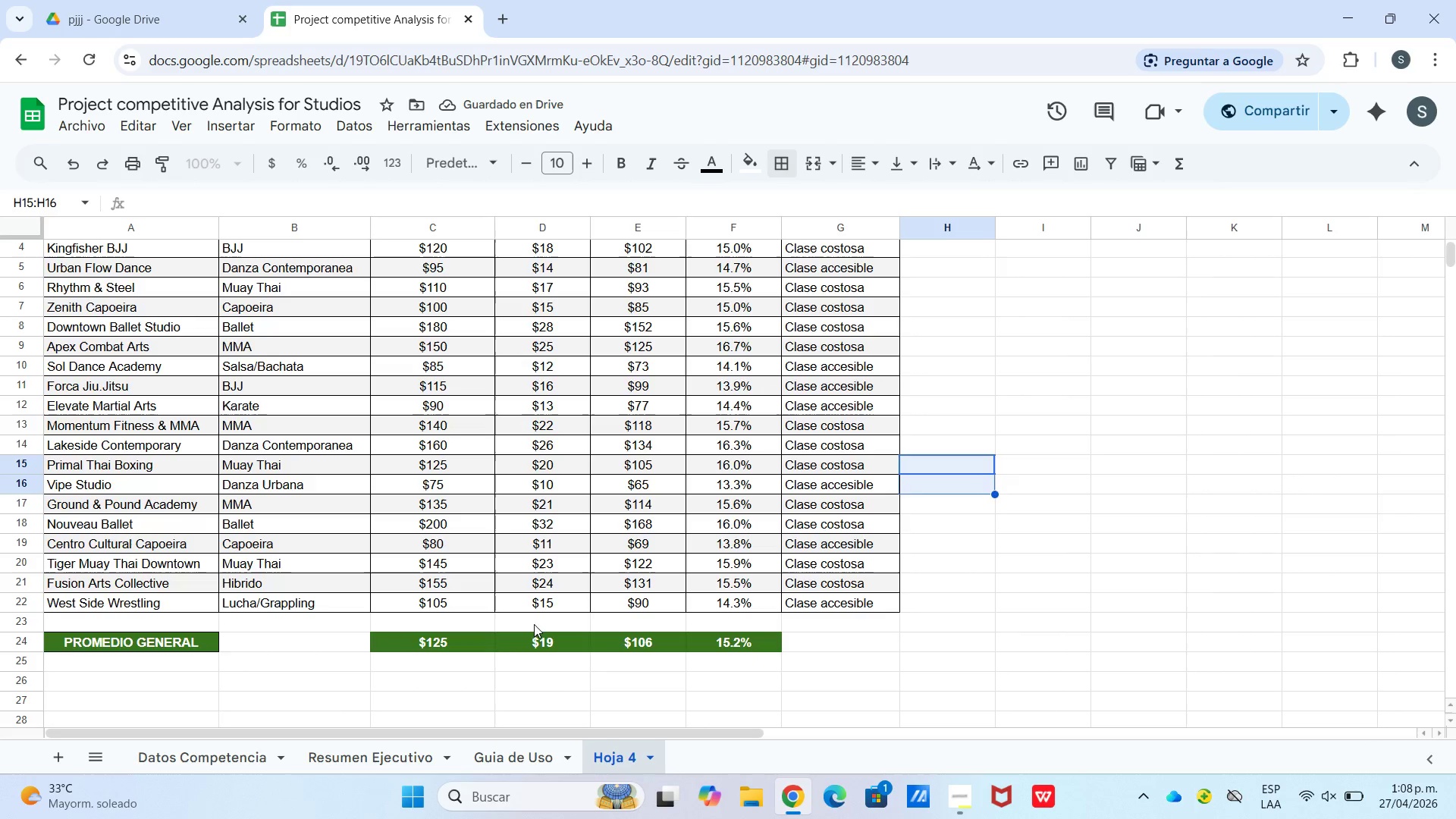 
left_click_drag(start_coordinate=[484, 642], to_coordinate=[751, 651])
 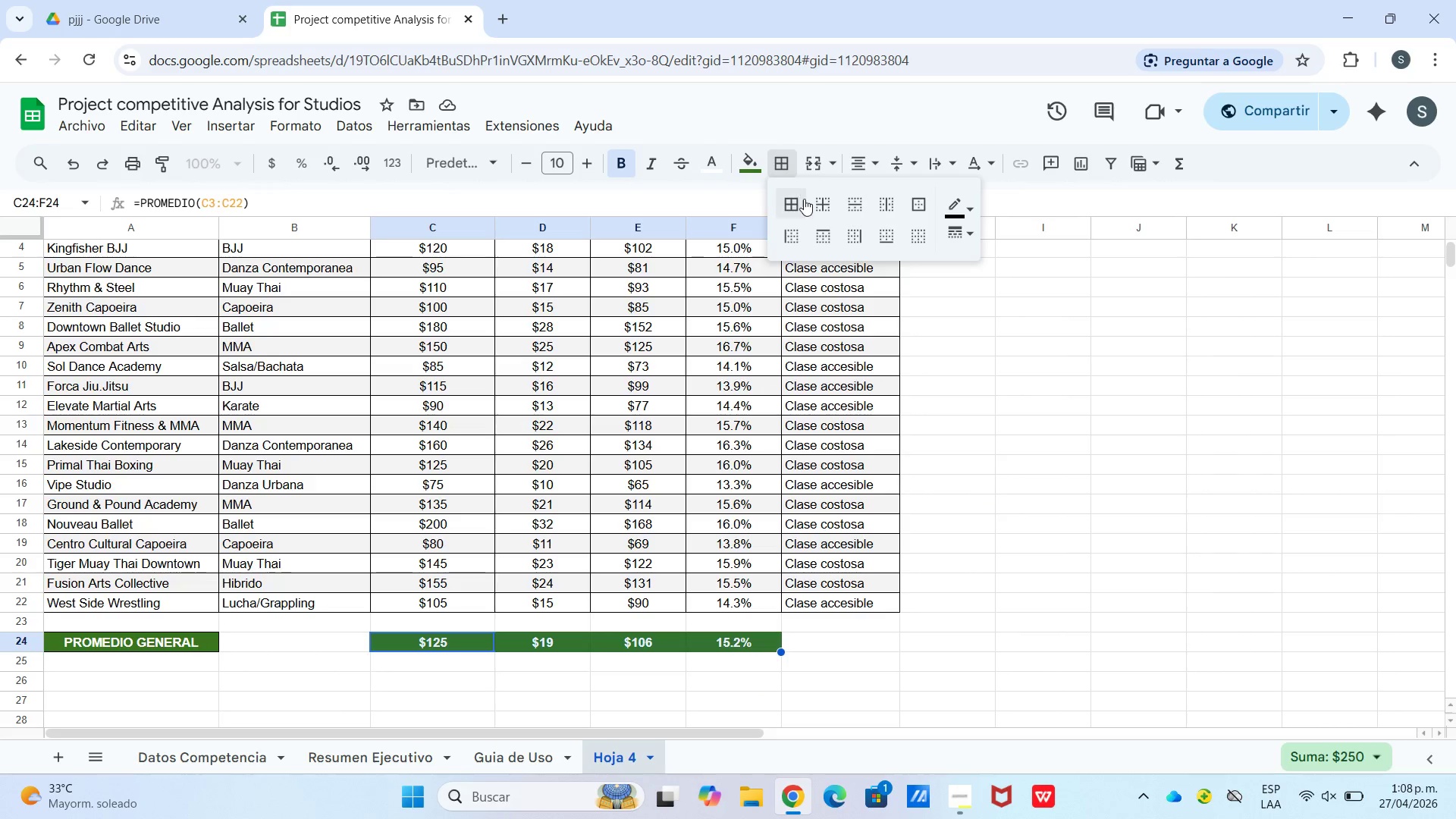 
left_click([803, 201])
 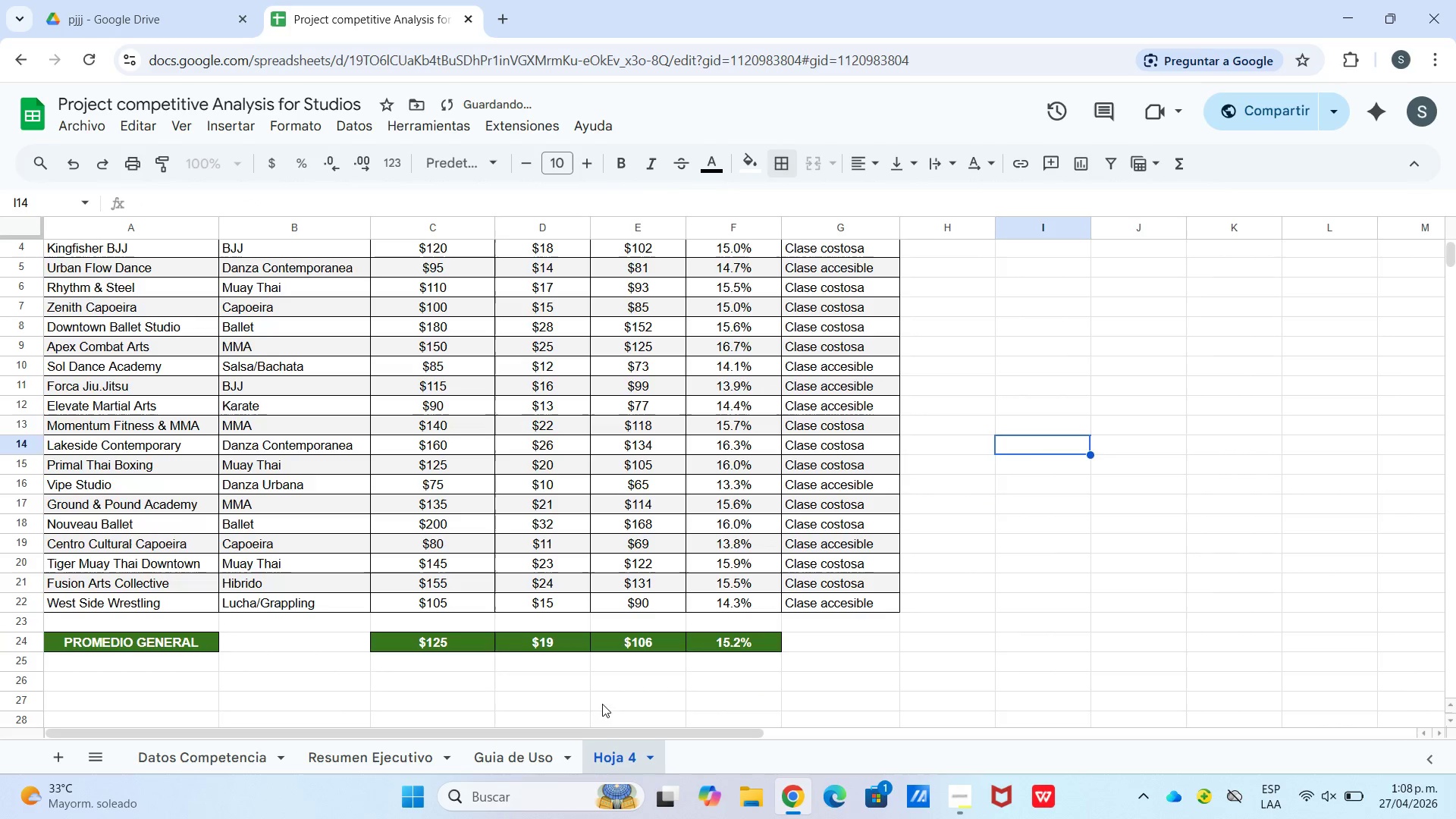 
left_click([538, 753])
 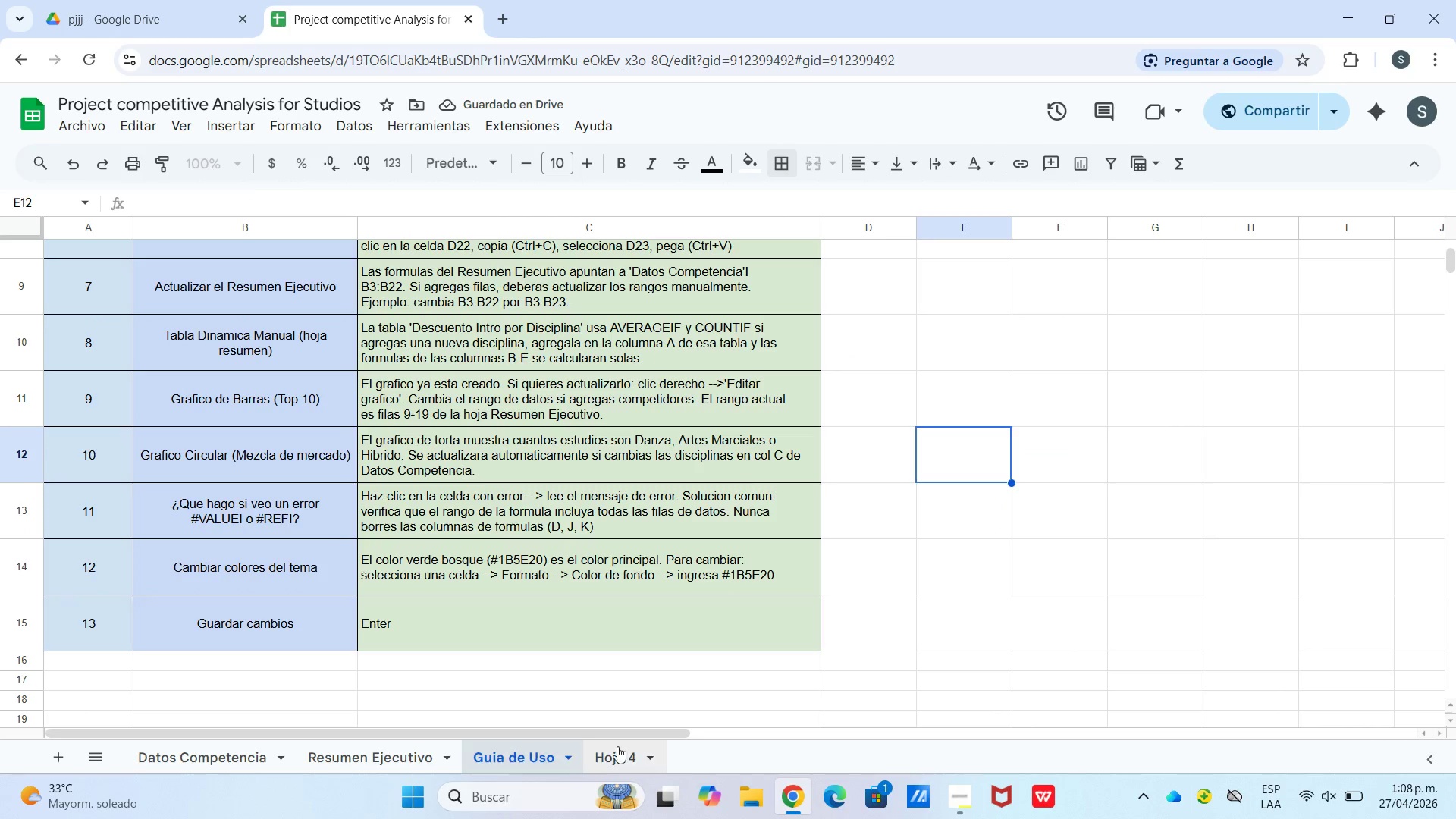 
left_click([620, 749])
 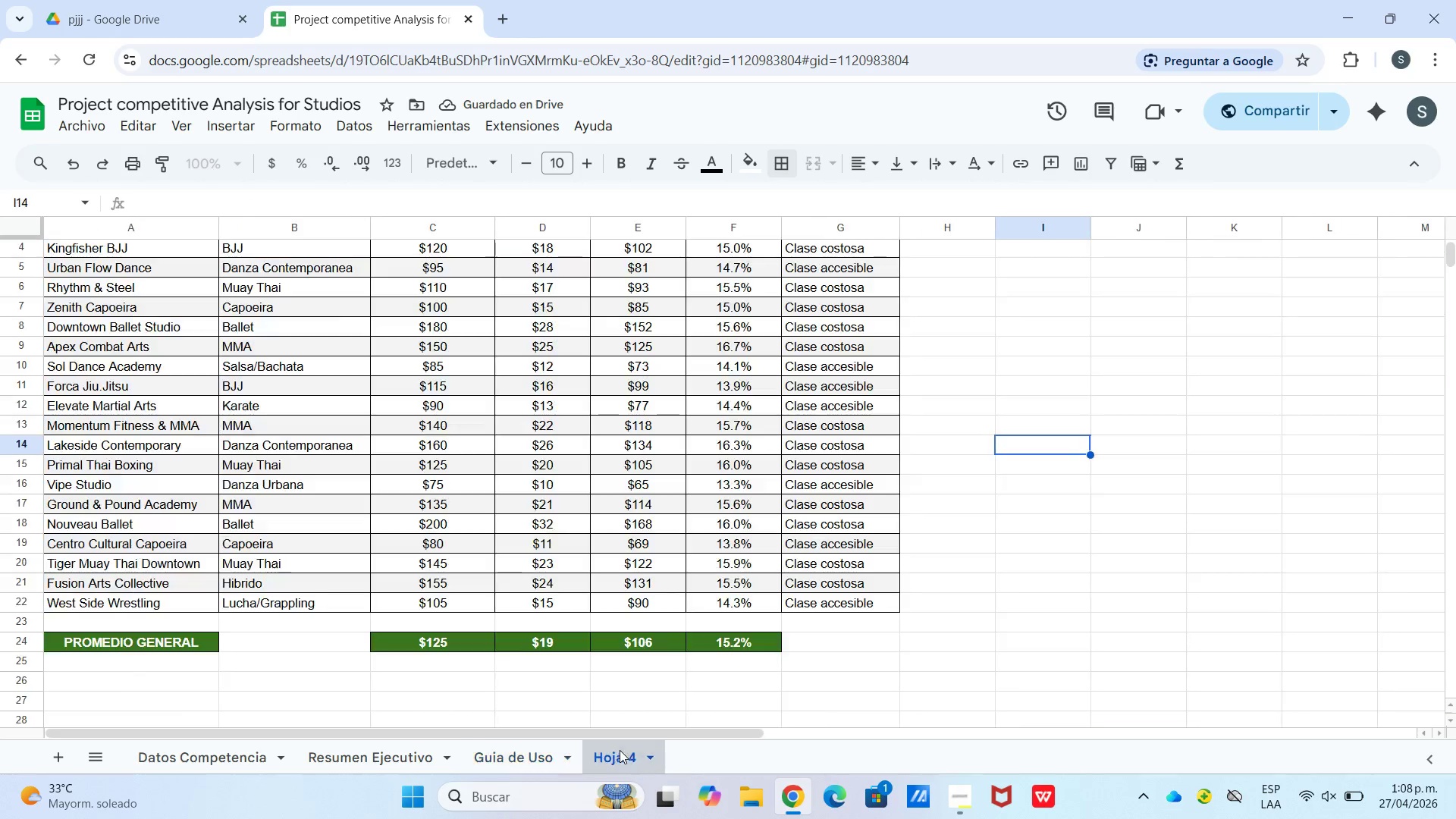 
left_click_drag(start_coordinate=[620, 749], to_coordinate=[616, 753])
 